 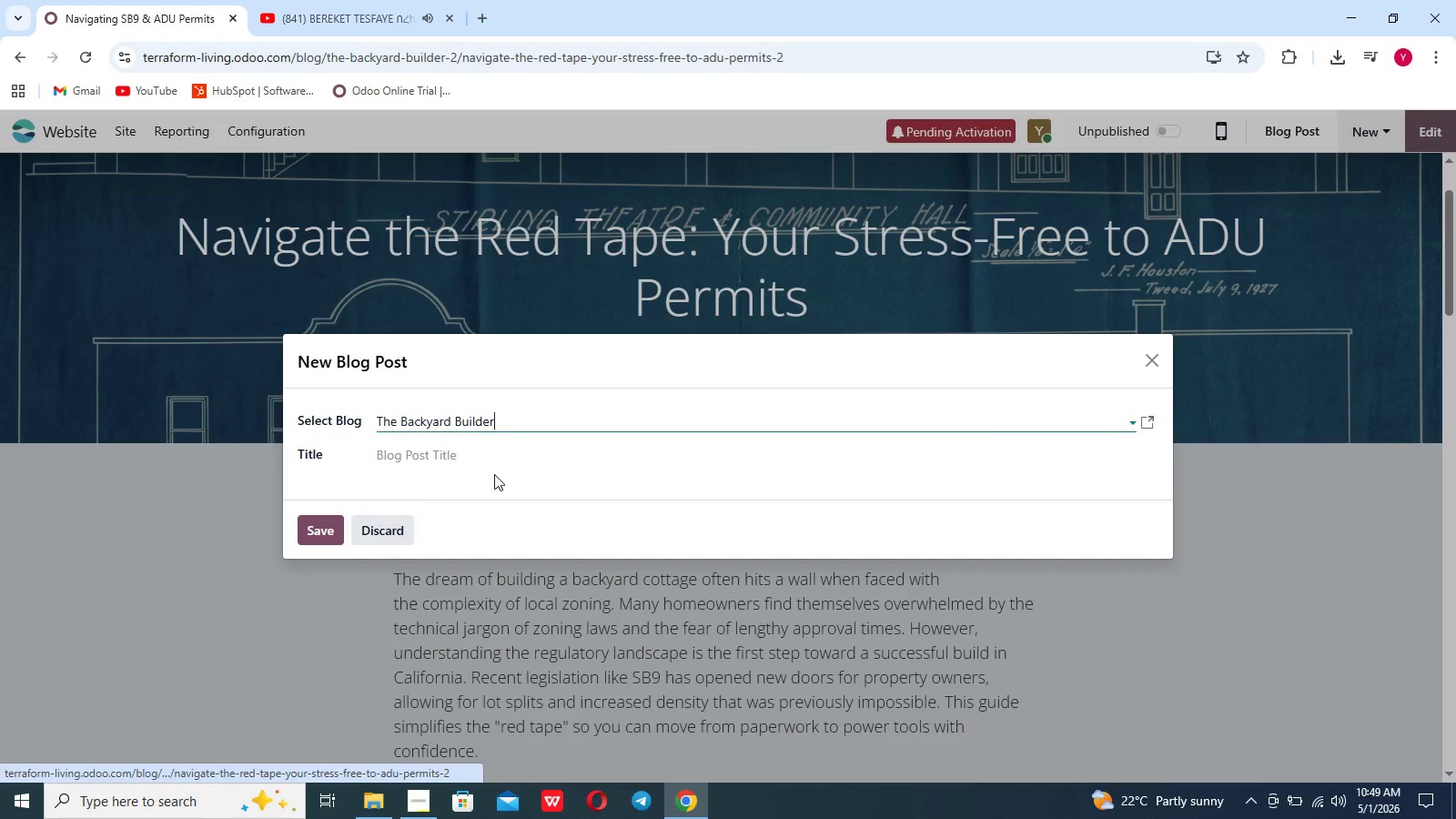 
left_click([475, 450])
 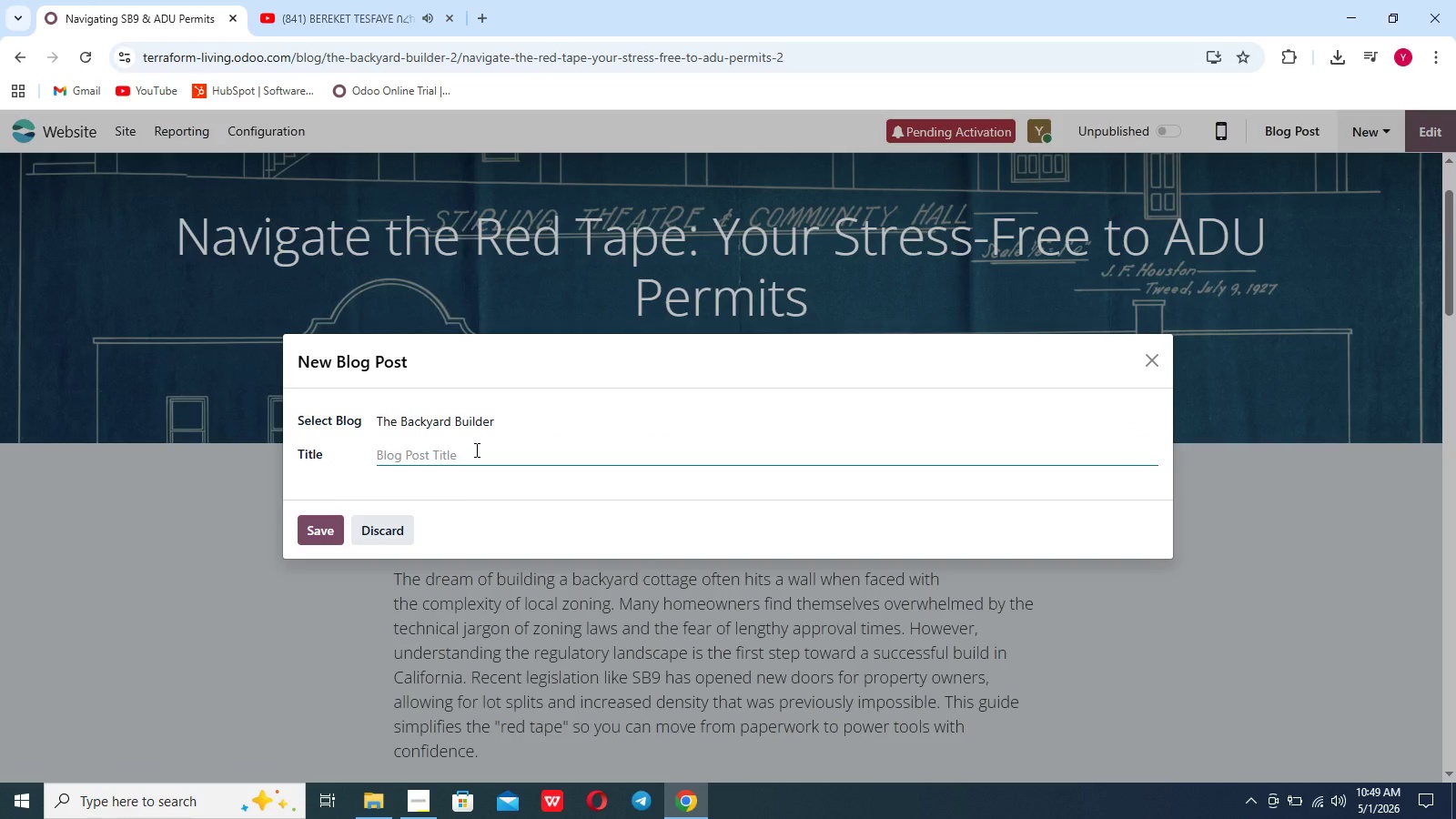 
wait(12.09)
 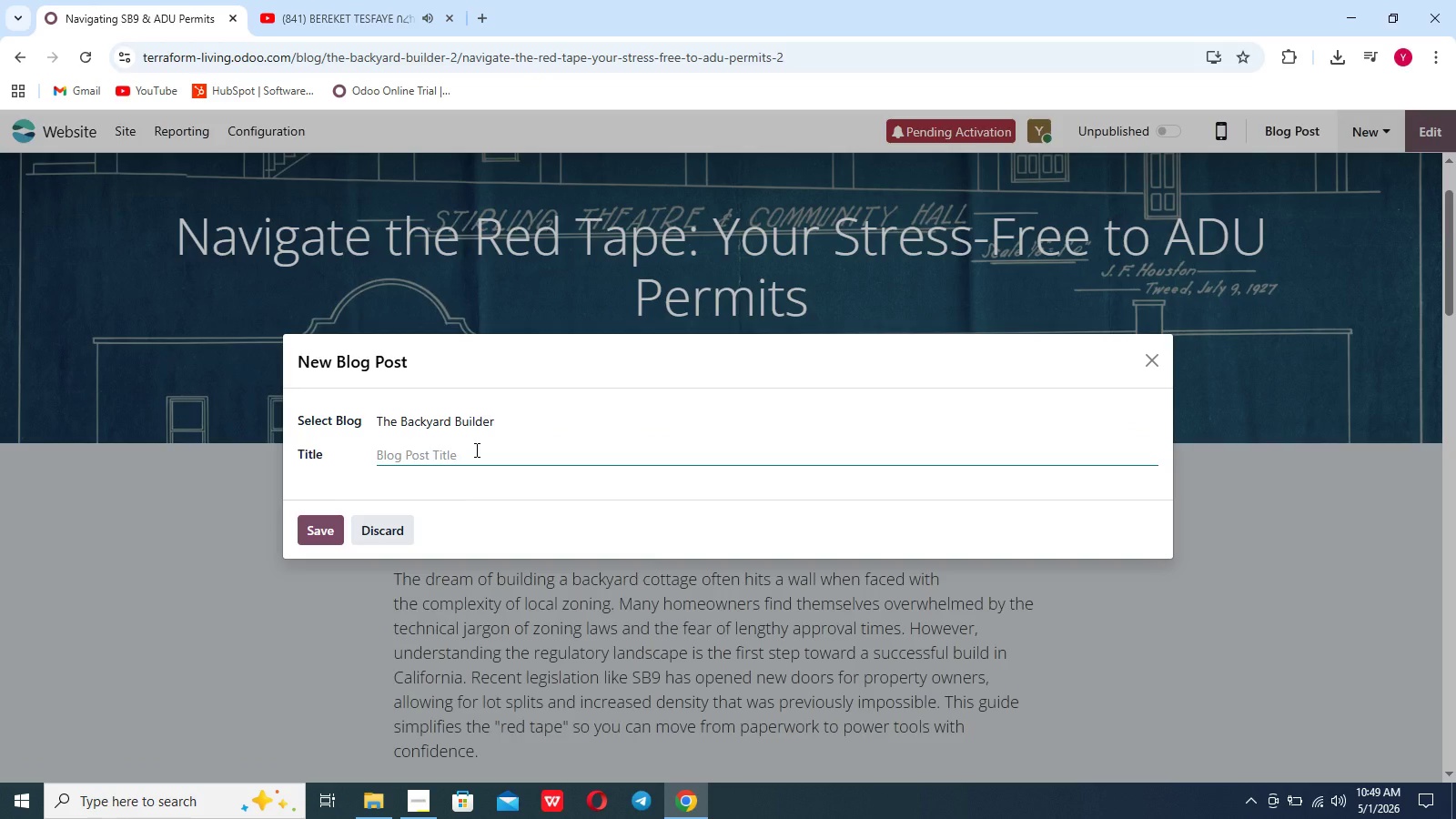 
hold_key(key=ShiftLeft, duration=1.52)
 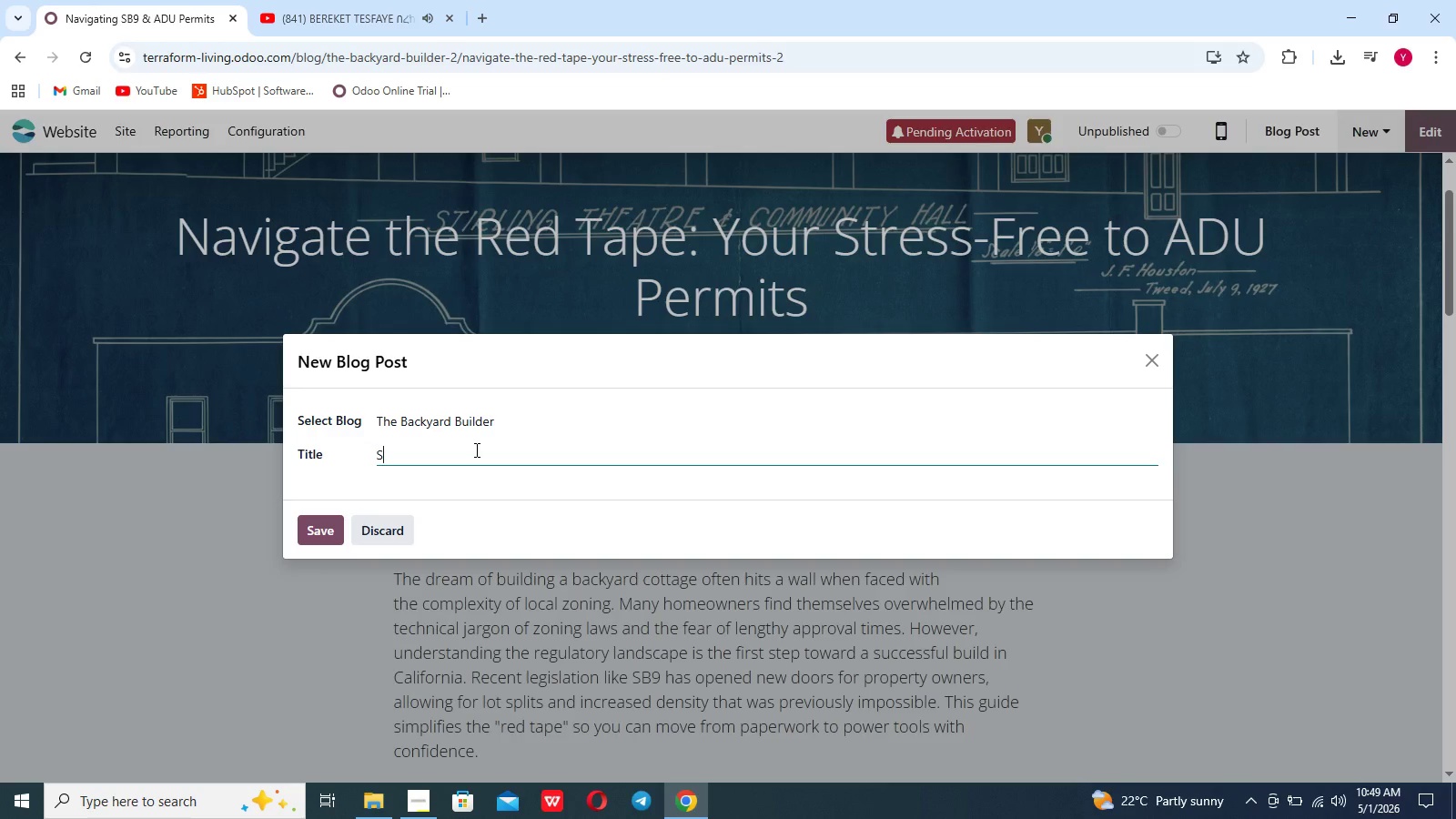 
type(Small Space BIg Impact)
 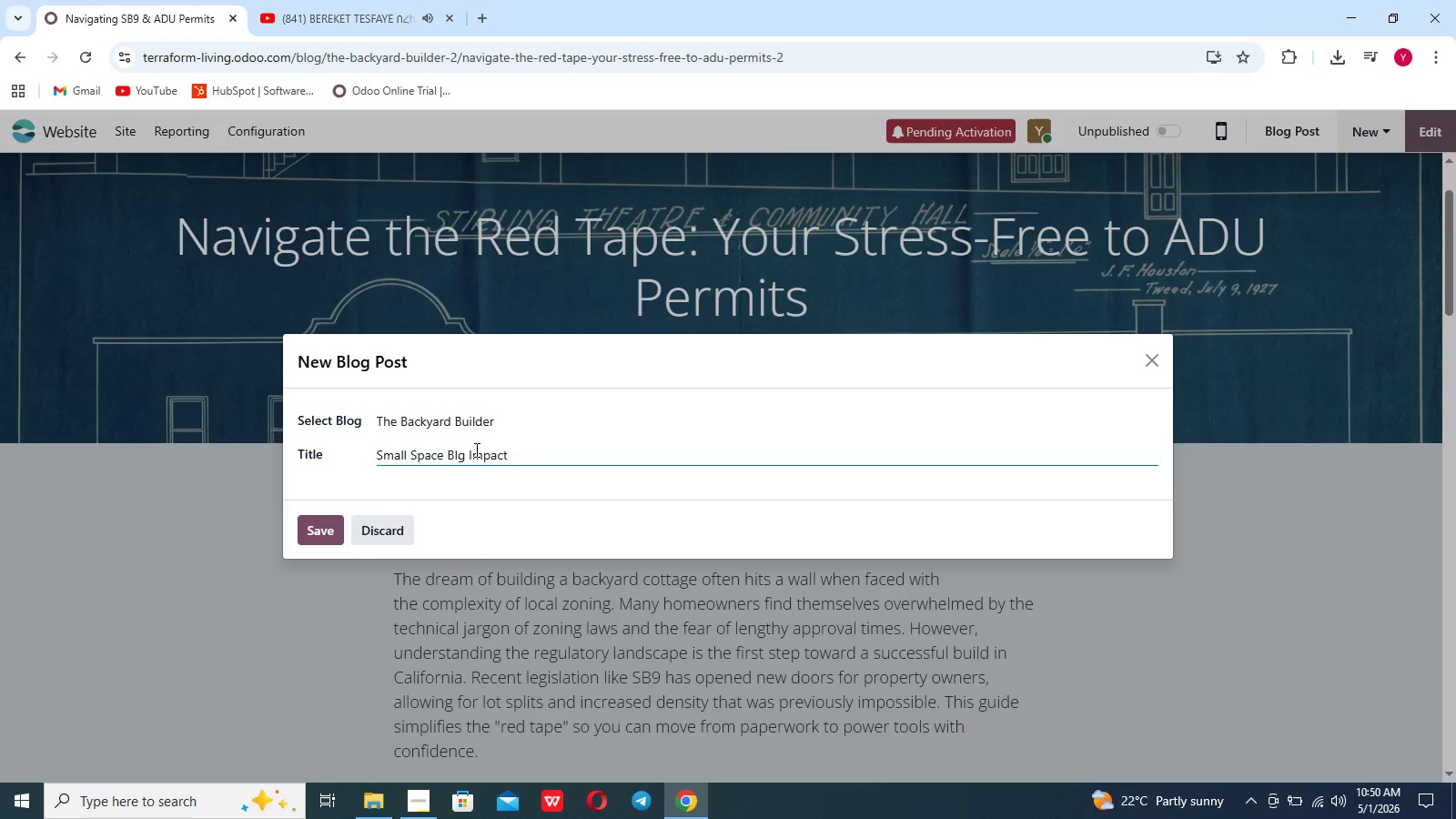 
type(: The future of modern adu [Break]design)
 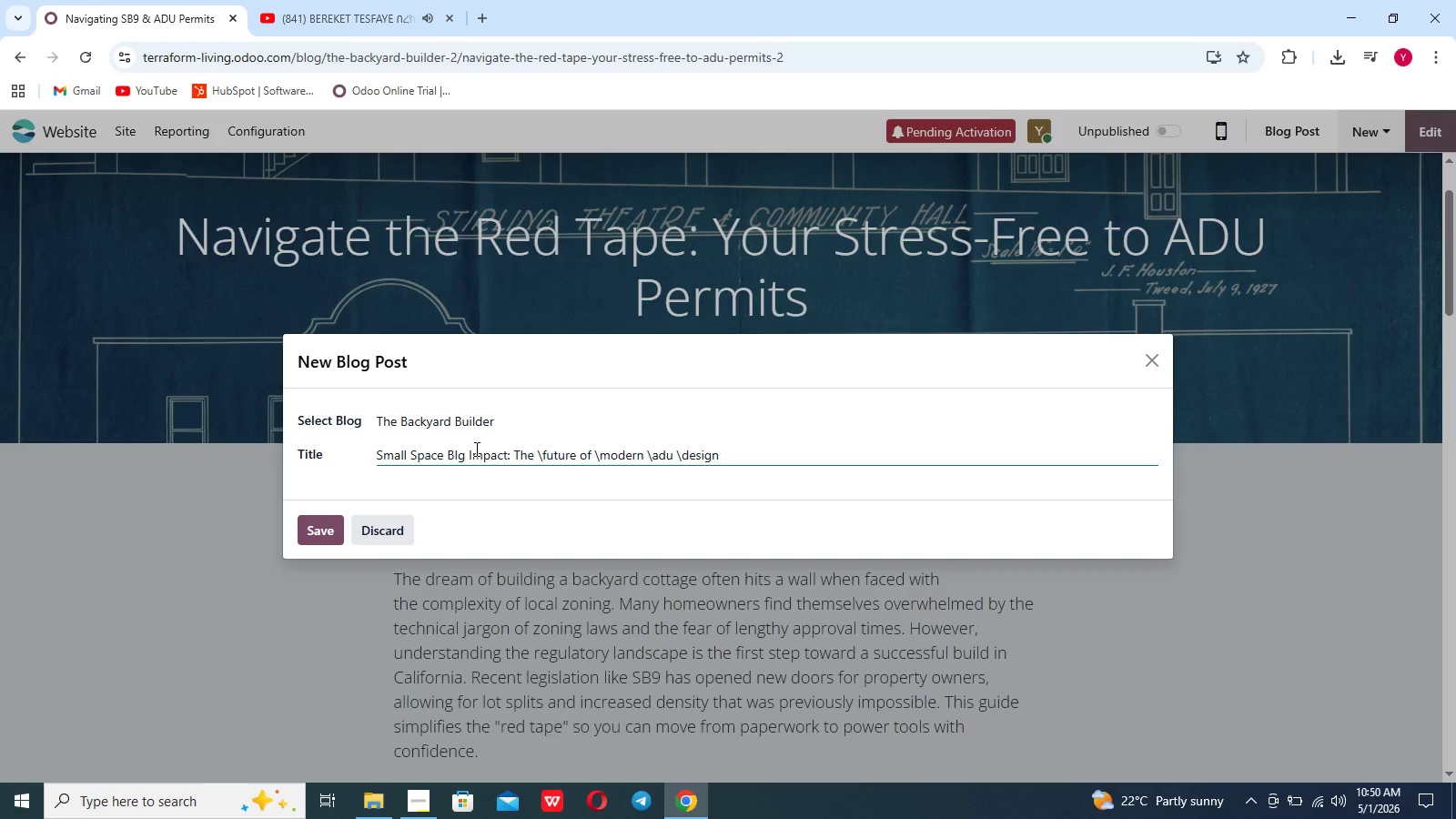 
hold_key(key=Backspace, duration=1.19)
 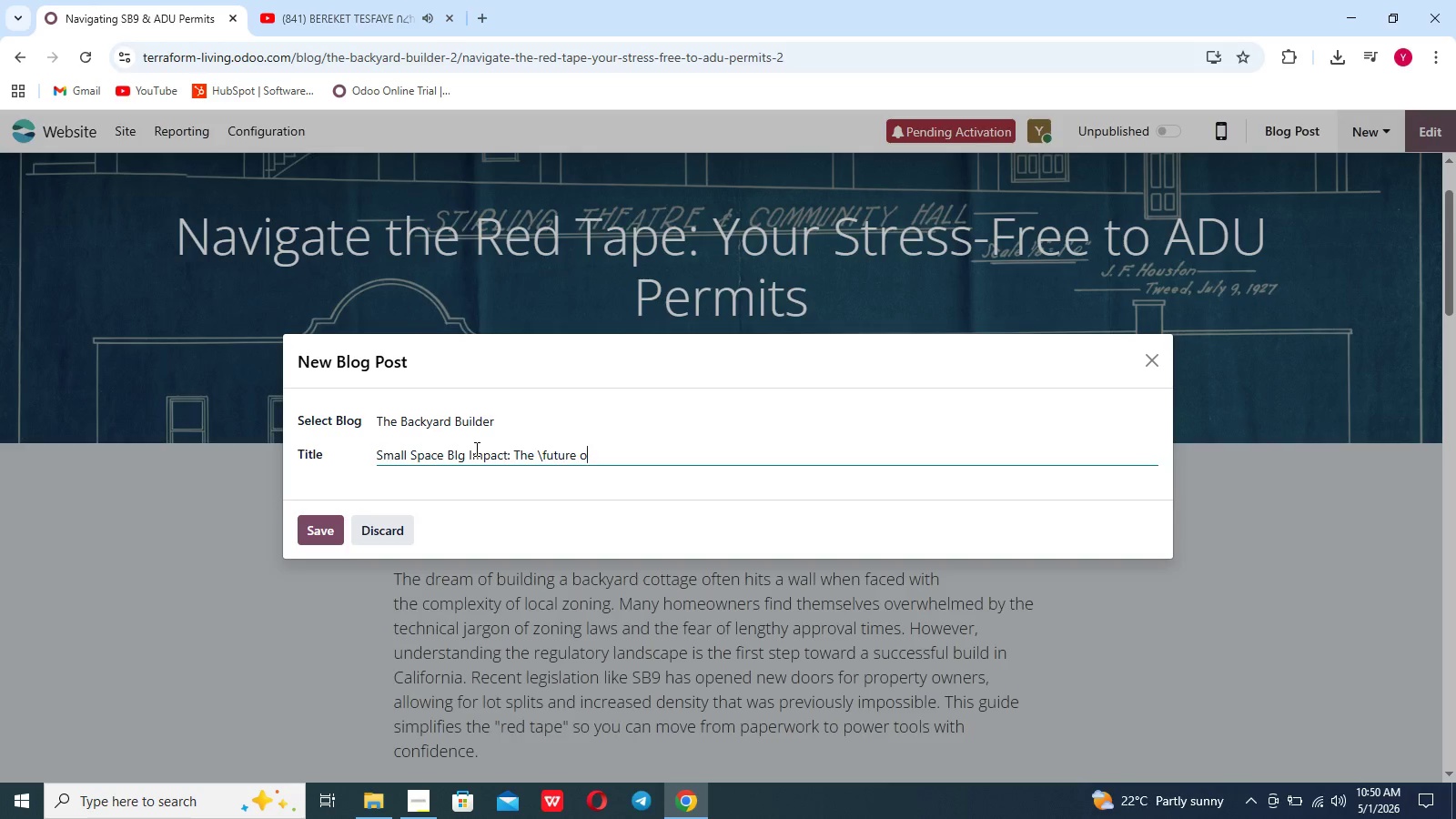 
key(Backspace)
key(Backspace)
key(Backspace)
key(Backspace)
key(Backspace)
key(Backspace)
key(Backspace)
key(Backspace)
key(Backspace)
type(Futut)
key(Backspace)
type(re of Modern [Break]A)
key(Backspace)
key(Backspace)
type(Adu Design)
 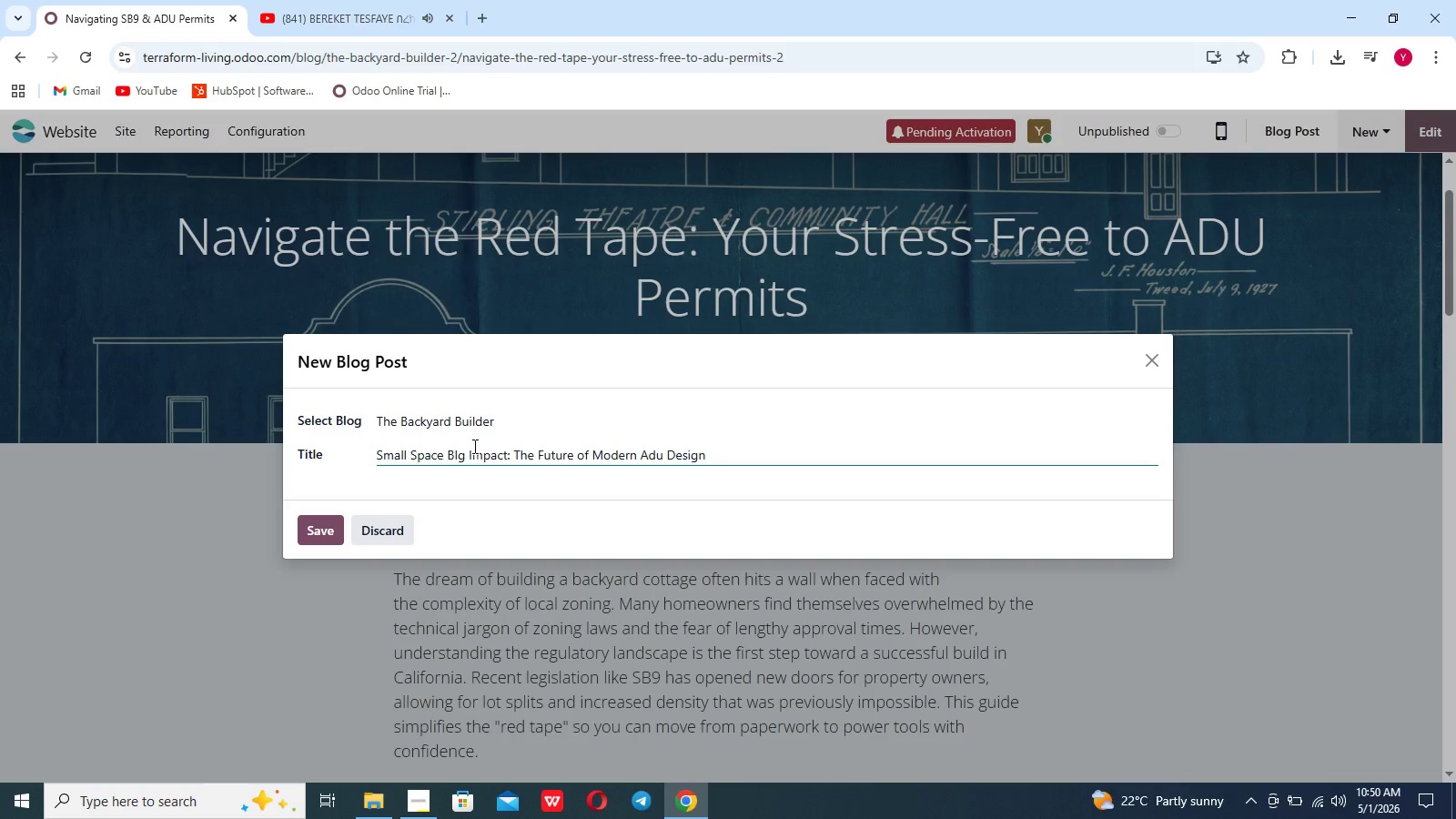 
wait(8.23)
 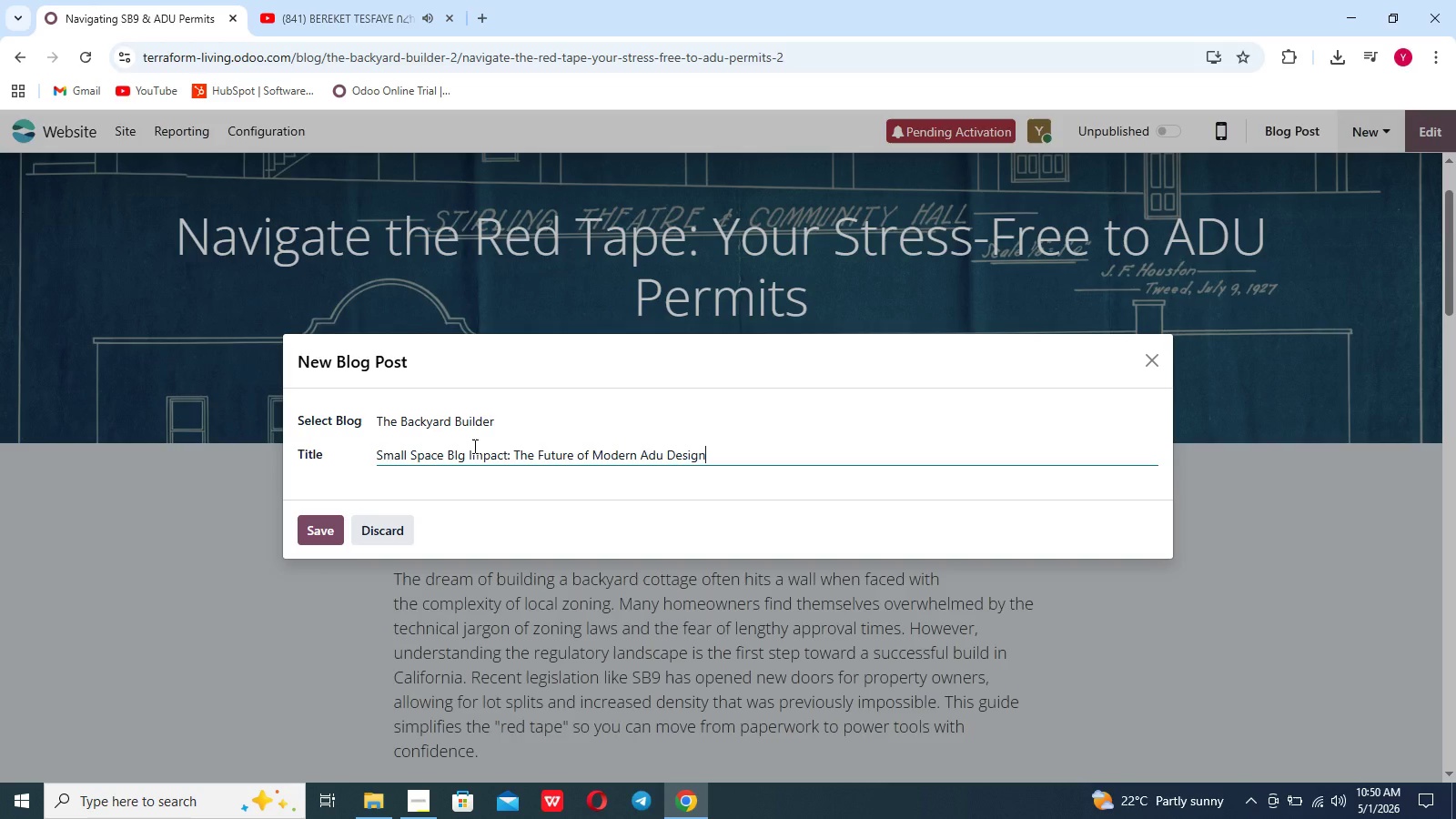 
left_click([662, 452])
 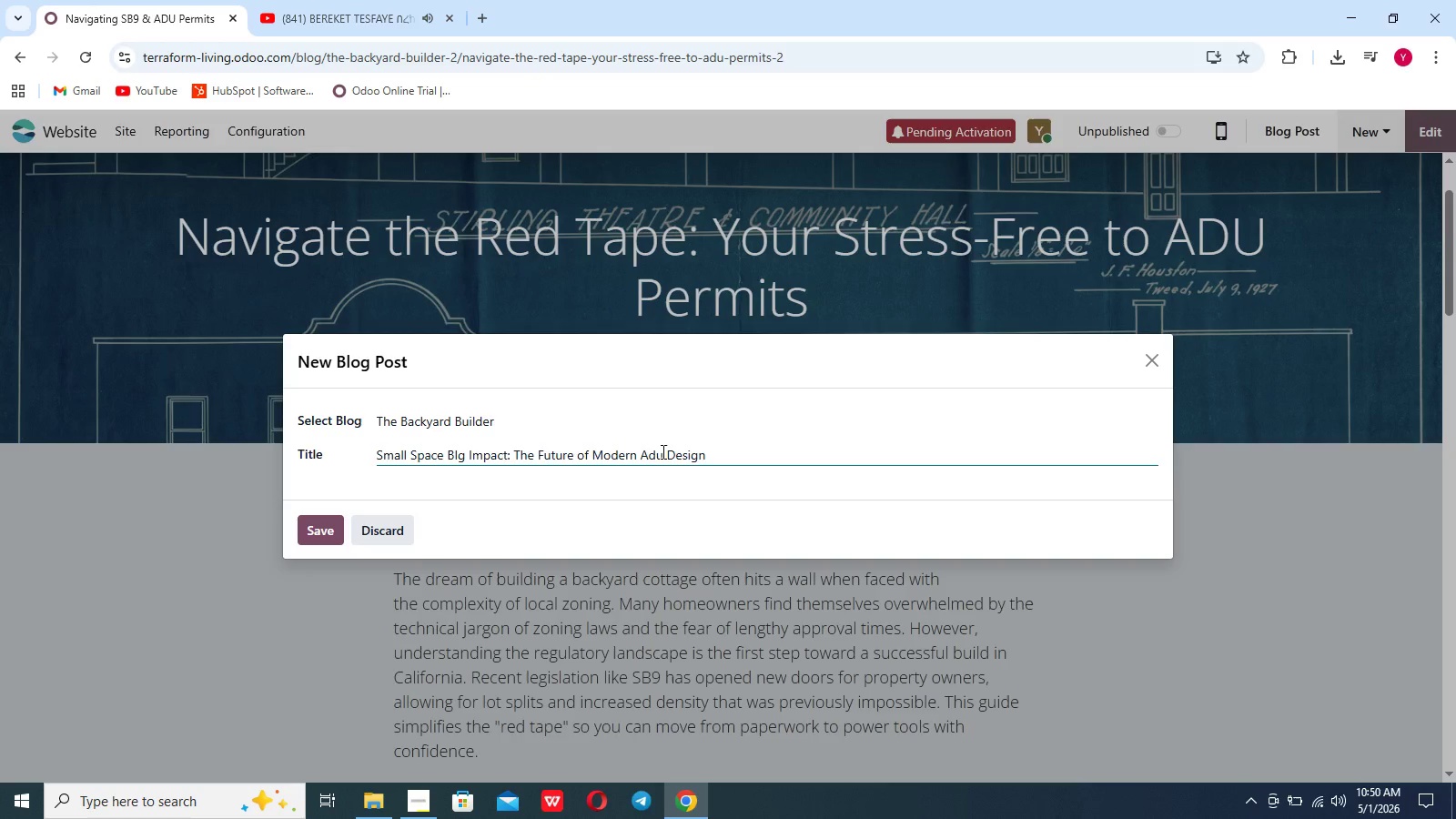 
key(Backspace)
key(Backspace)
type(DU)
 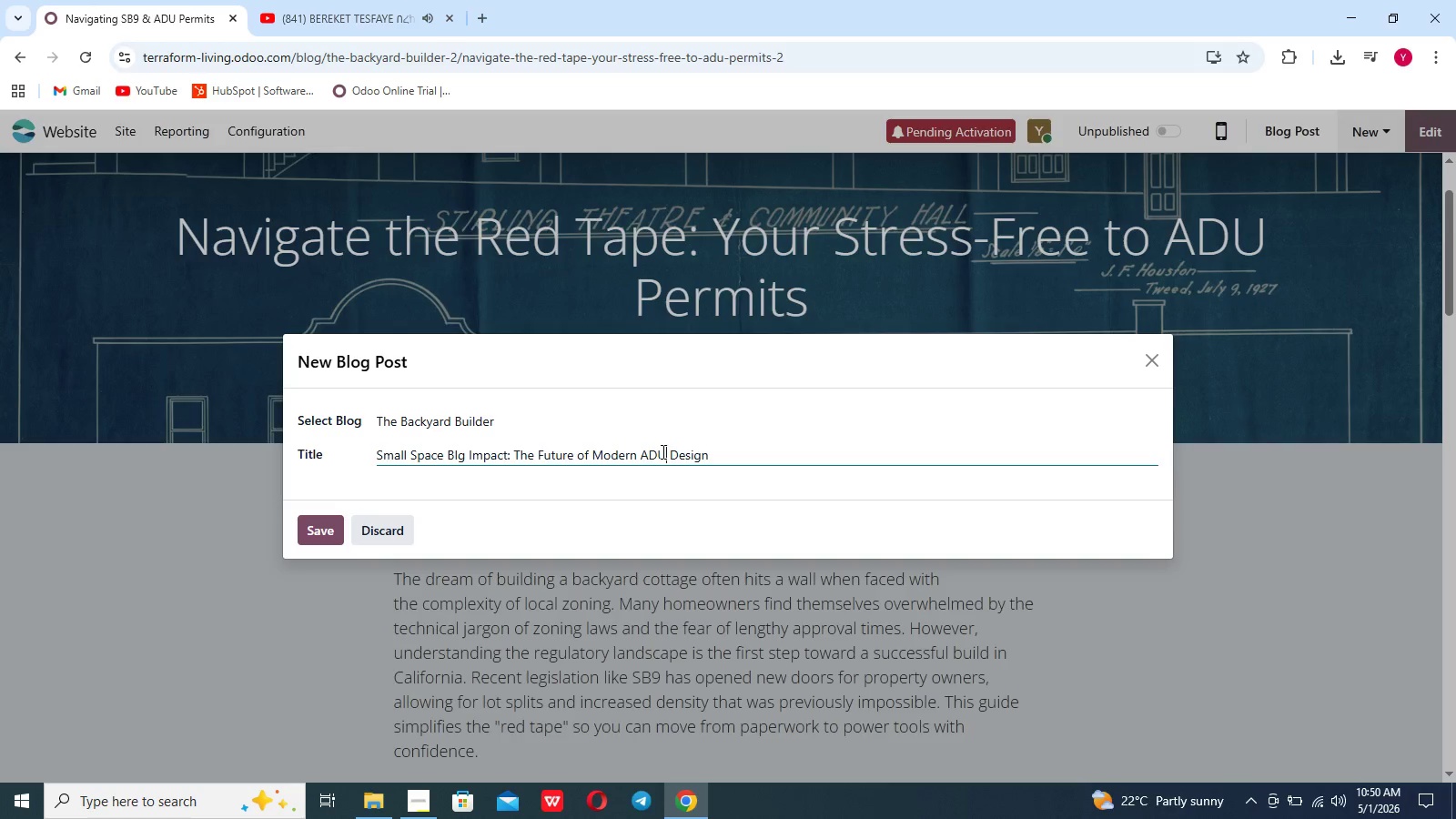 
left_click([331, 526])
 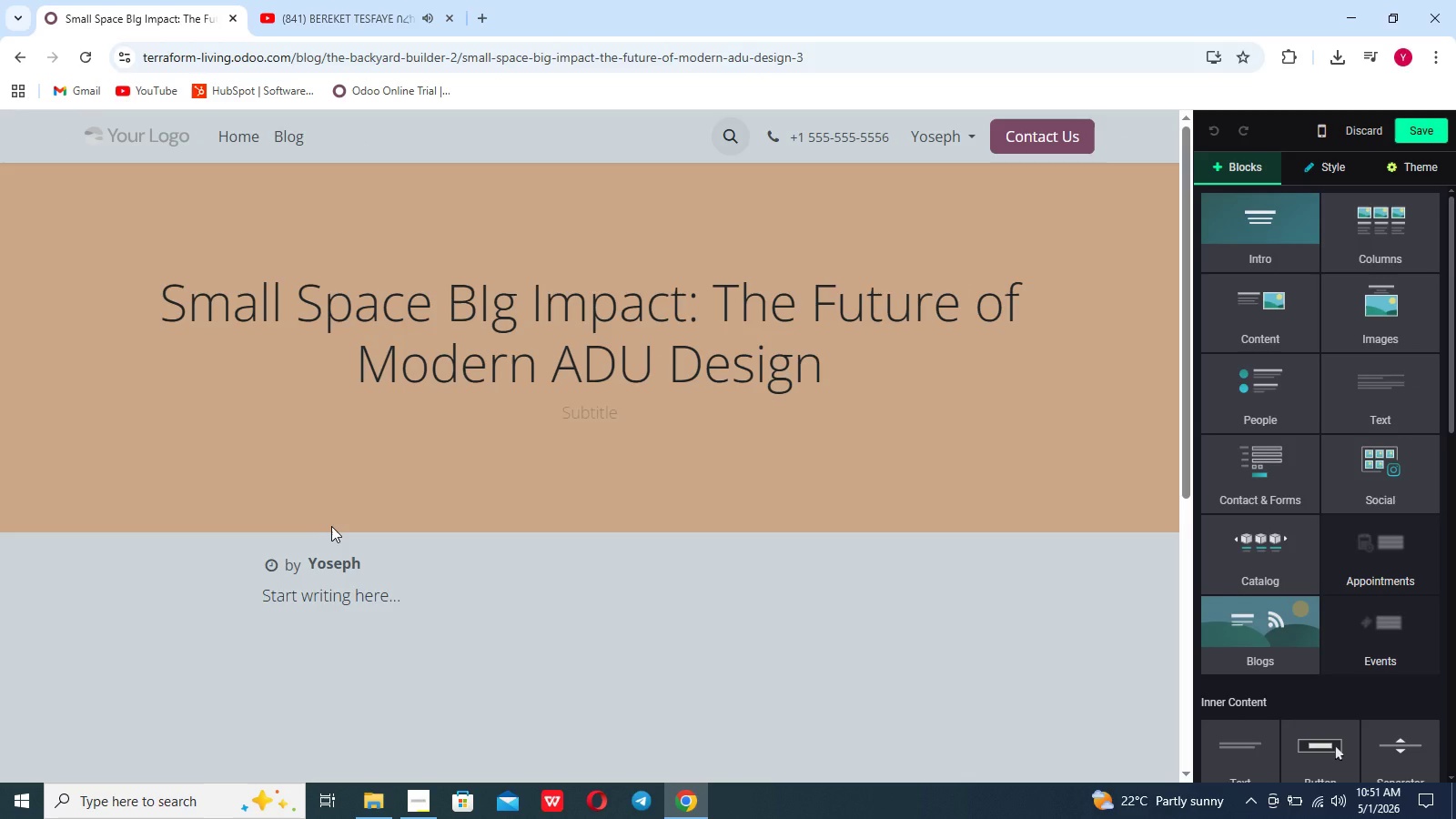 
wait(7.69)
 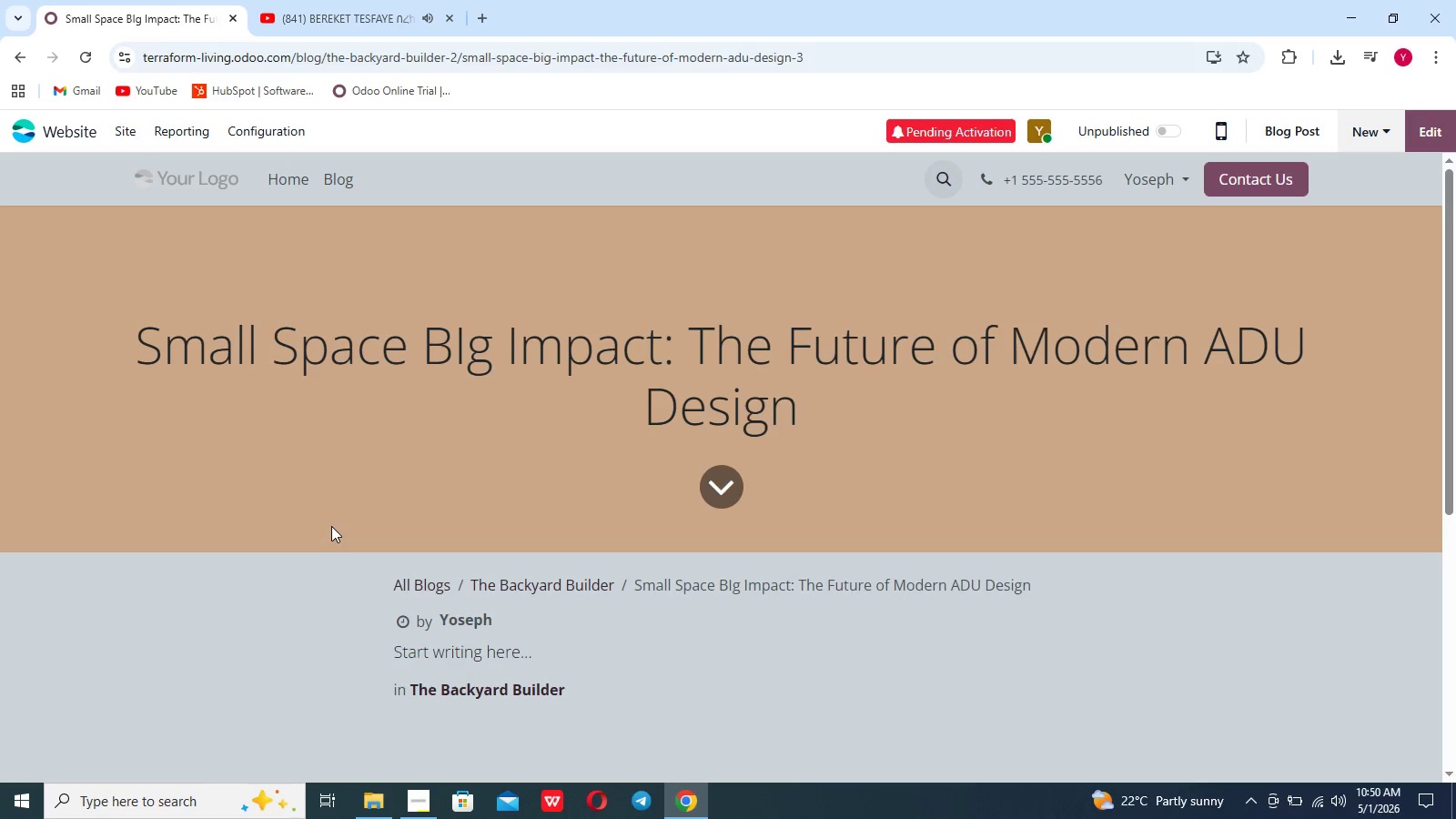 
left_click([566, 414])
 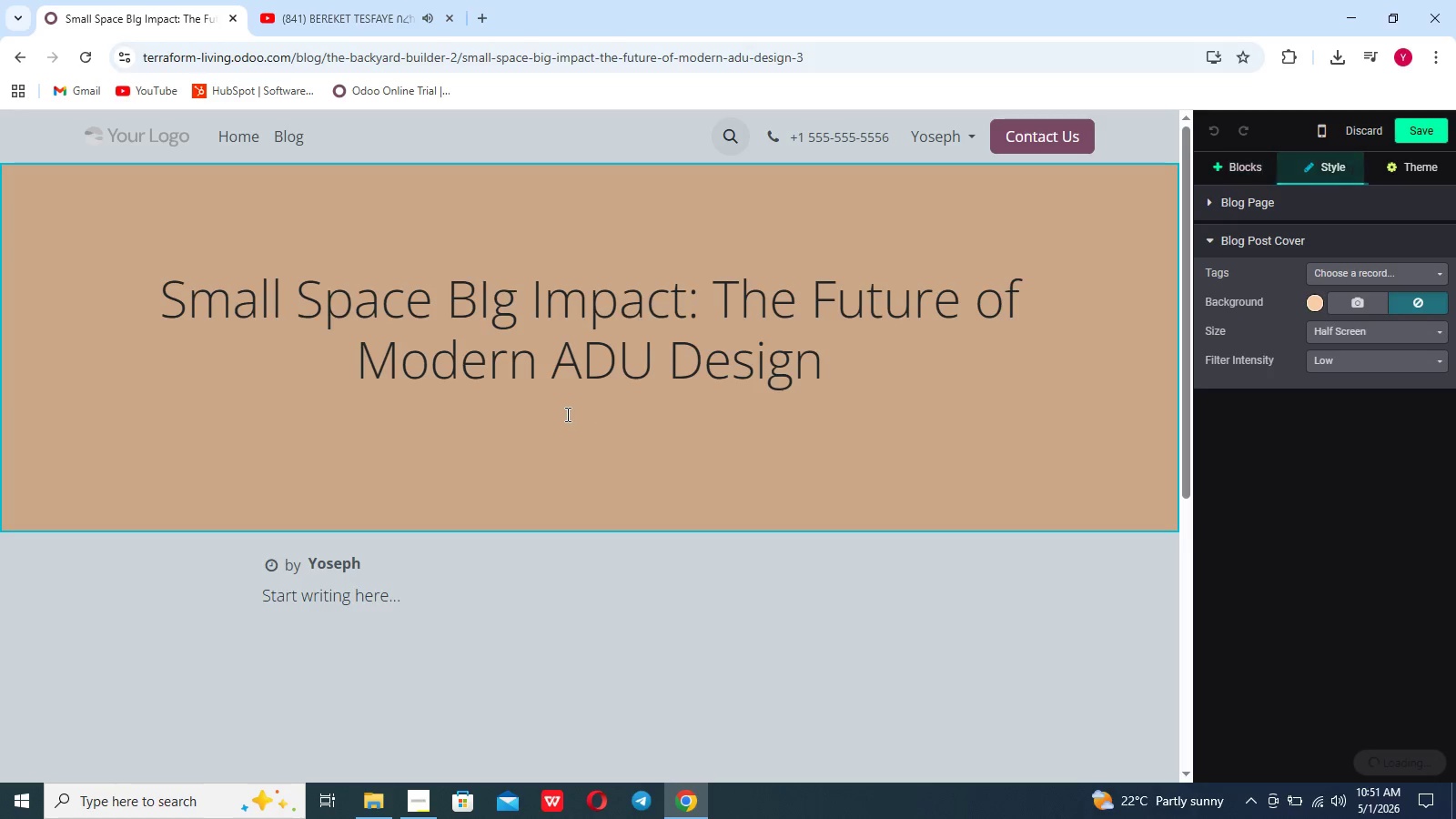 
type(Discver )
 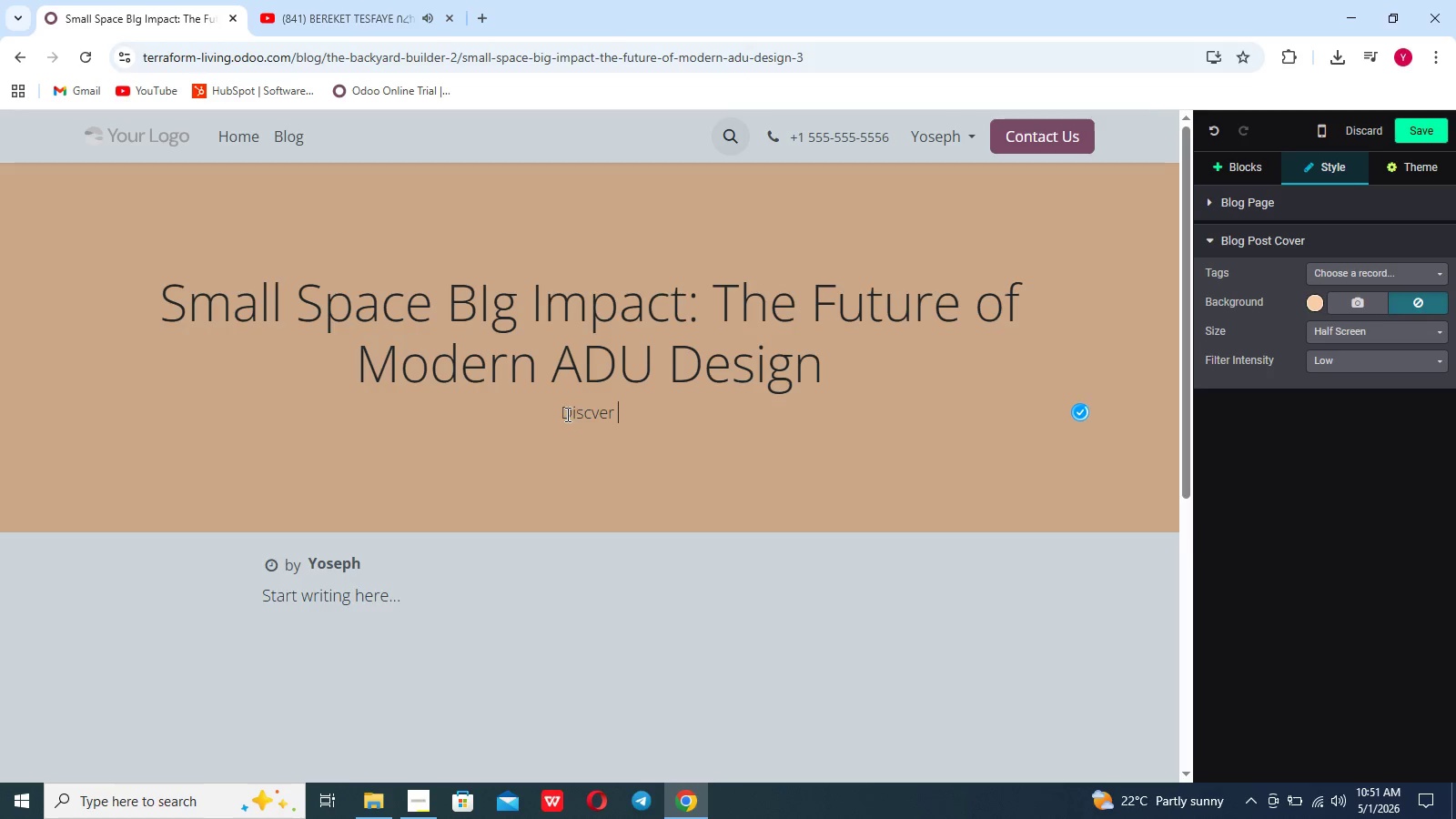 
type(how Sma)
key(Backspace)
key(Backspace)
key(Backspace)
key(Backspace)
 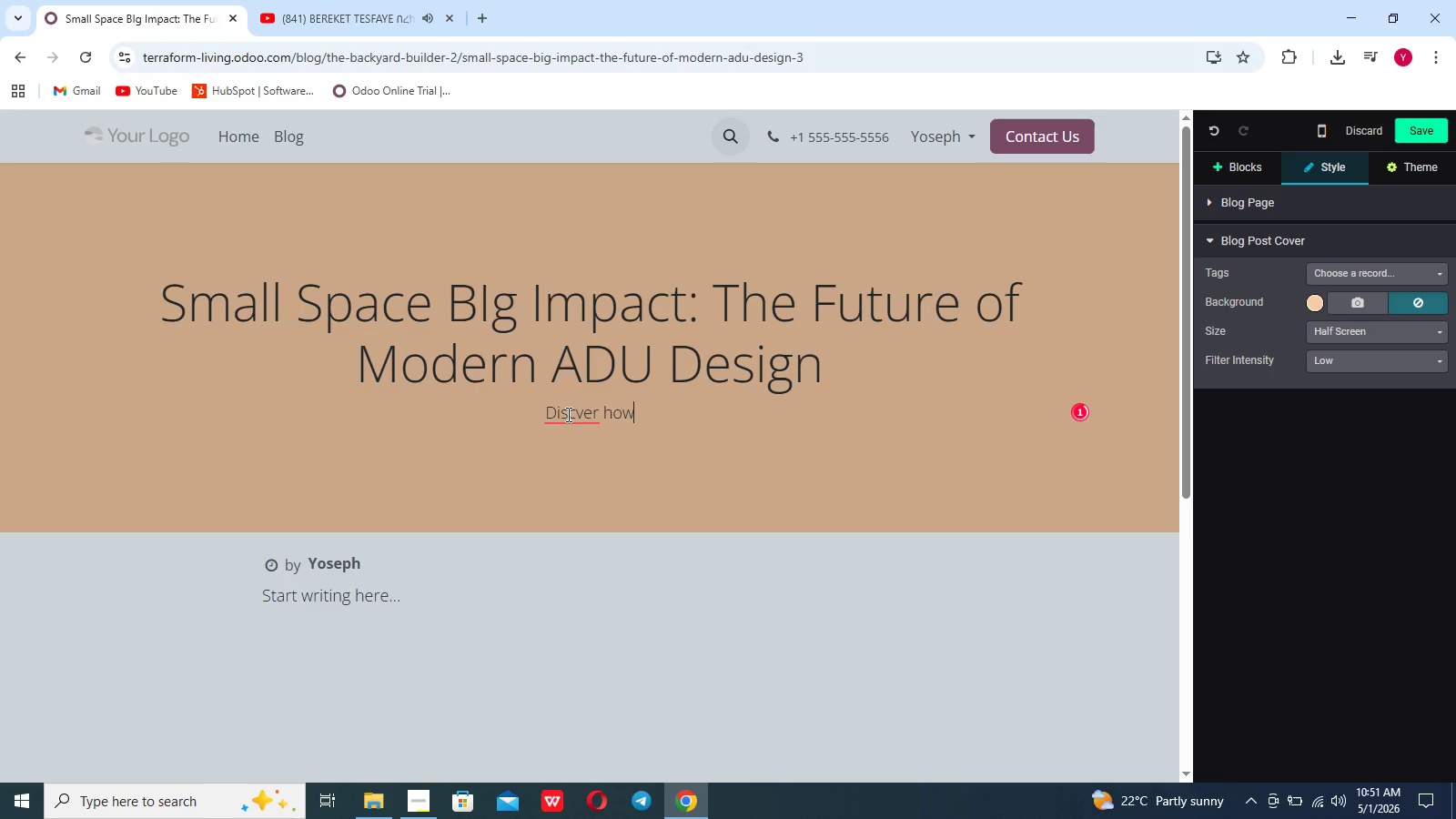 
left_click([575, 418])
 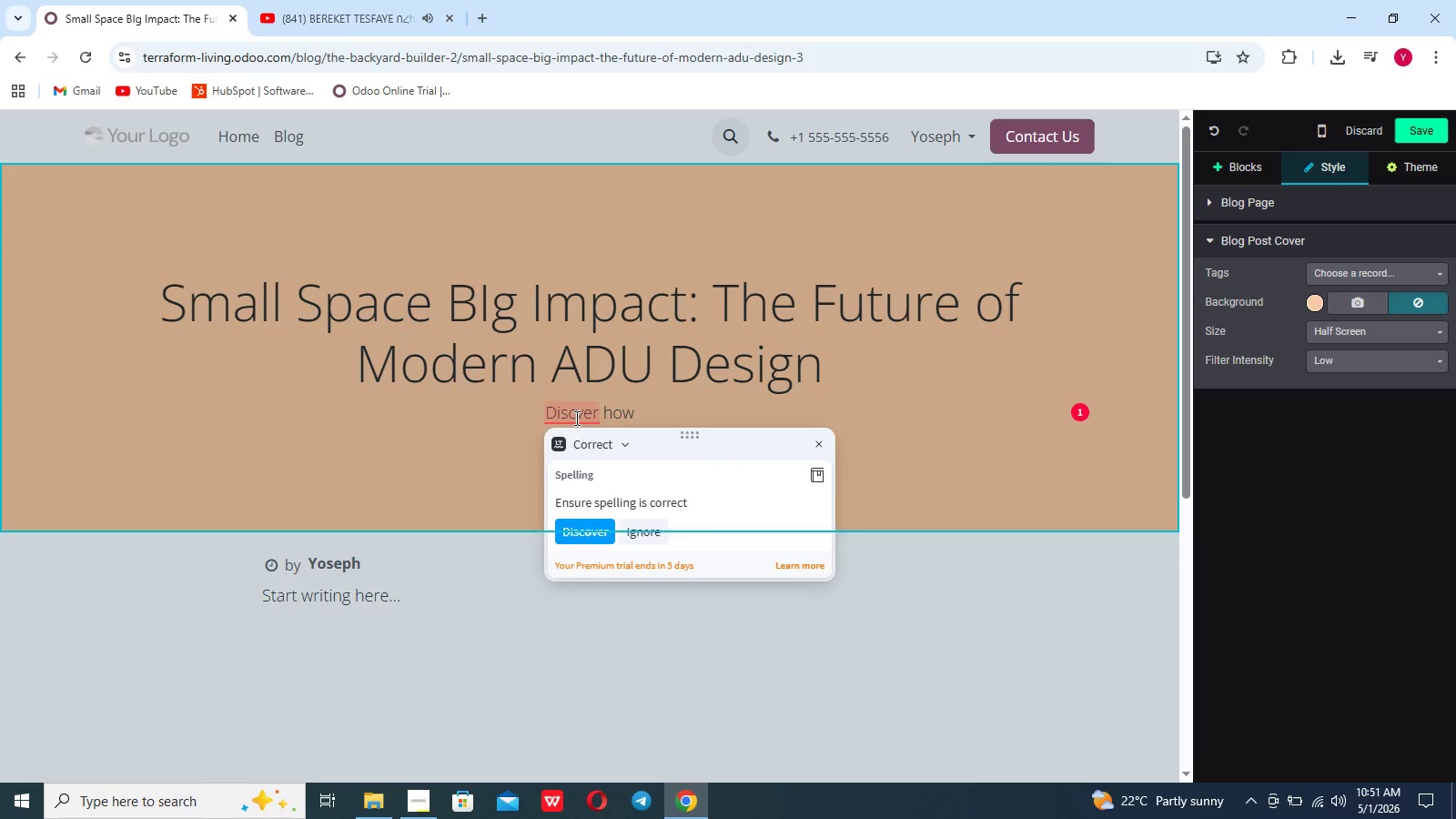 
key(O)
 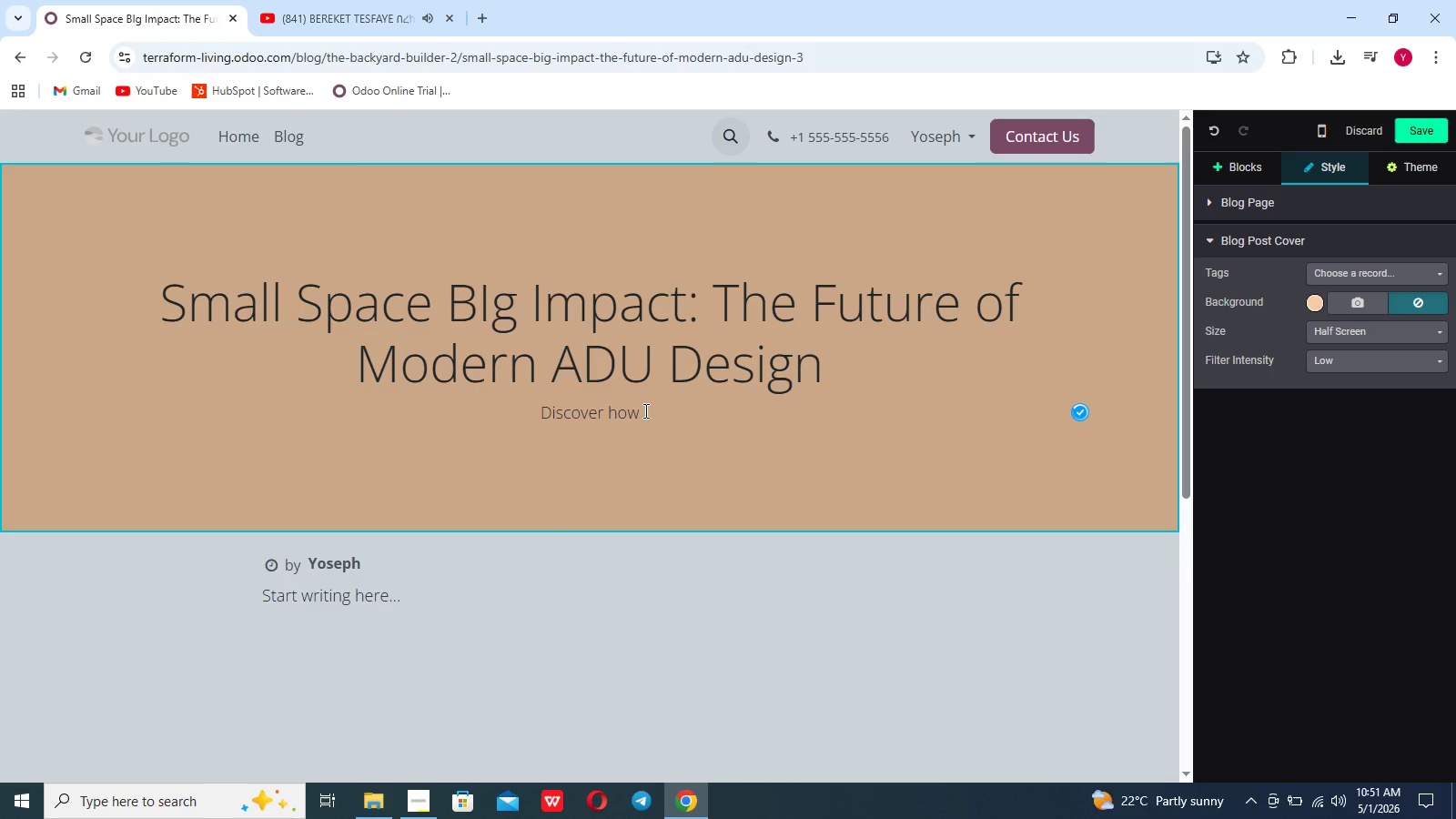 
left_click([644, 410])
 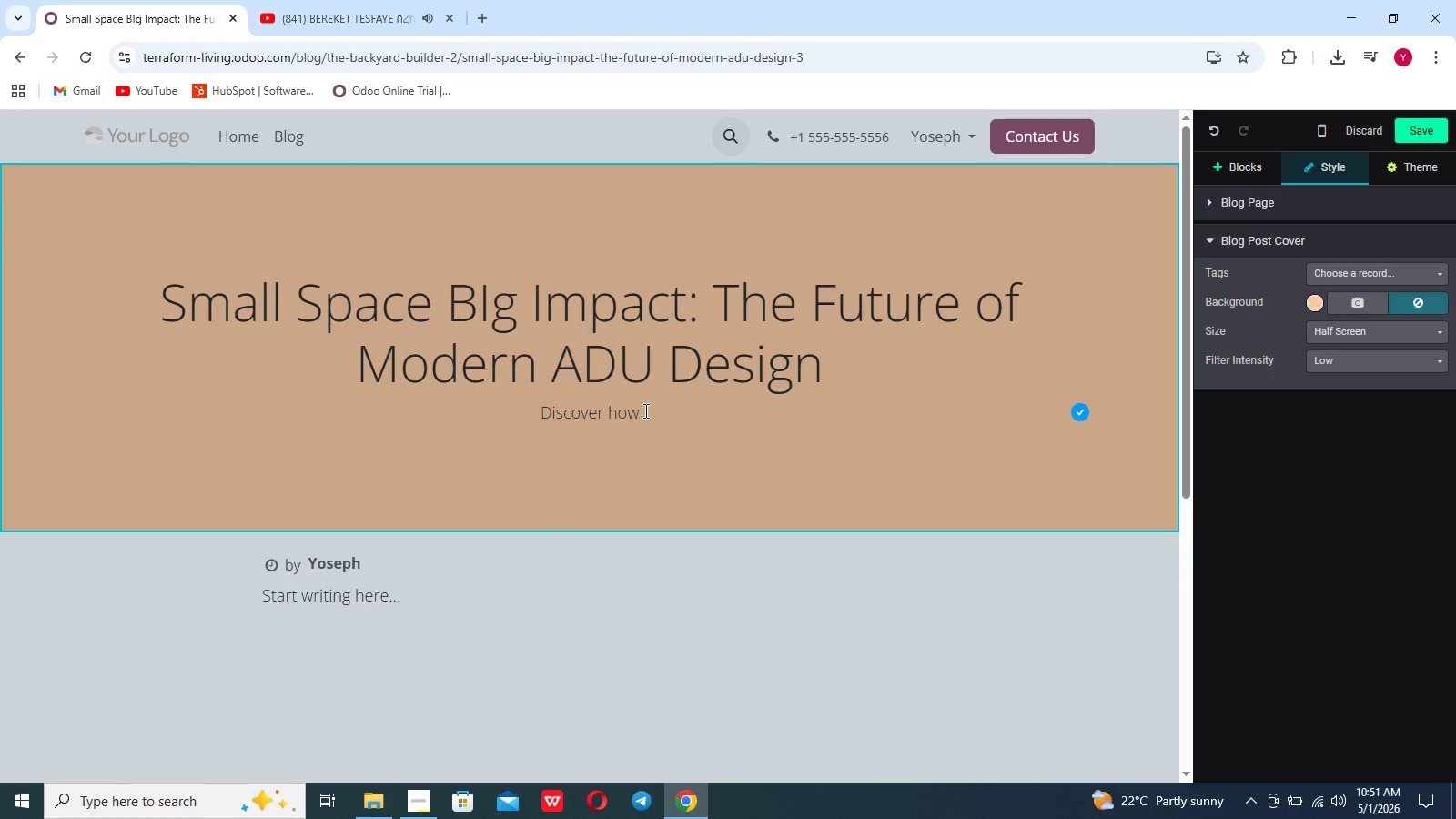 
type( small space design and clever ADU  )
key(Backspace)
type(floor plans can turn )
key(Backspace)
type(to a luxury sanctuary)
 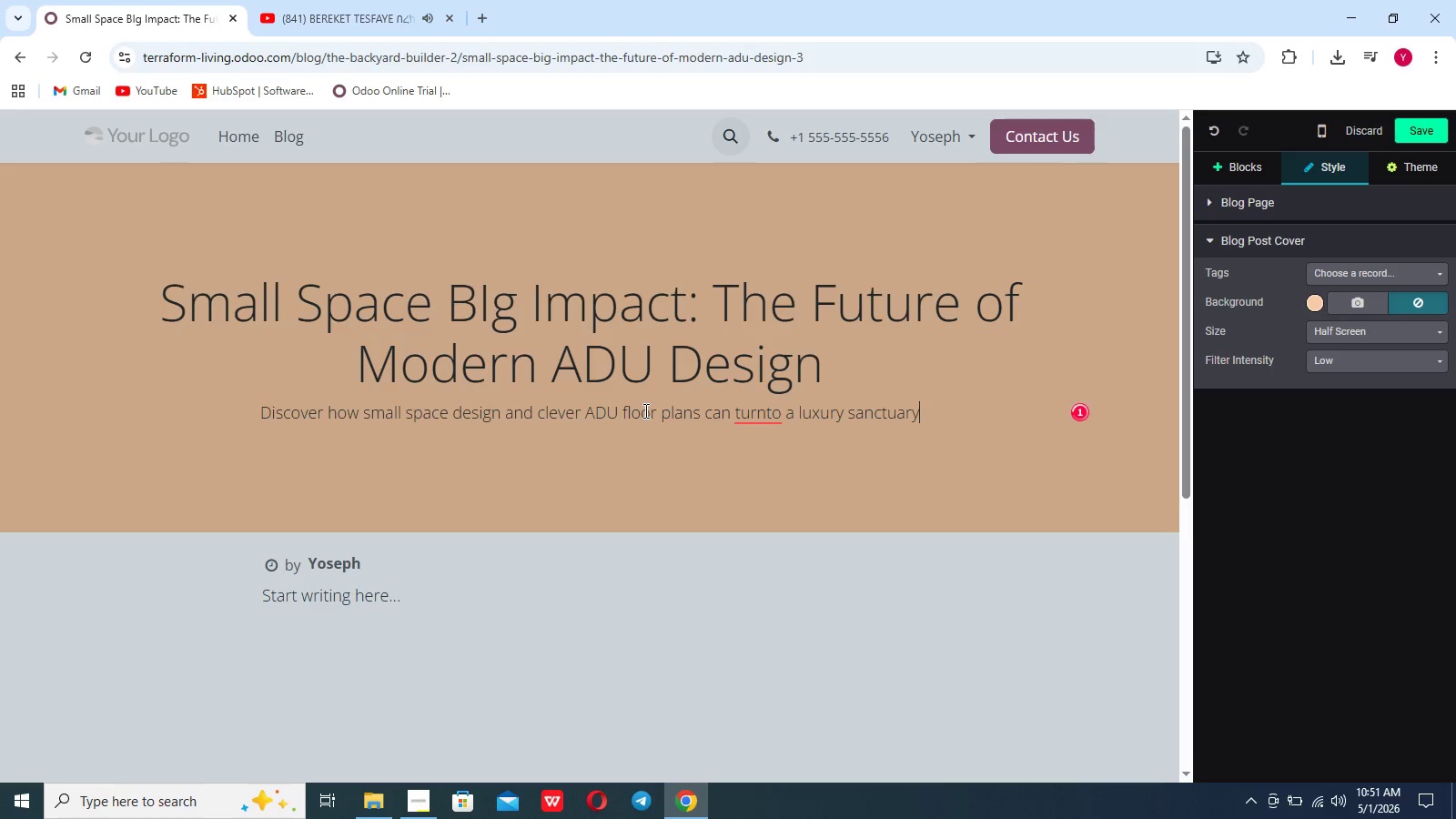 
wait(9.09)
 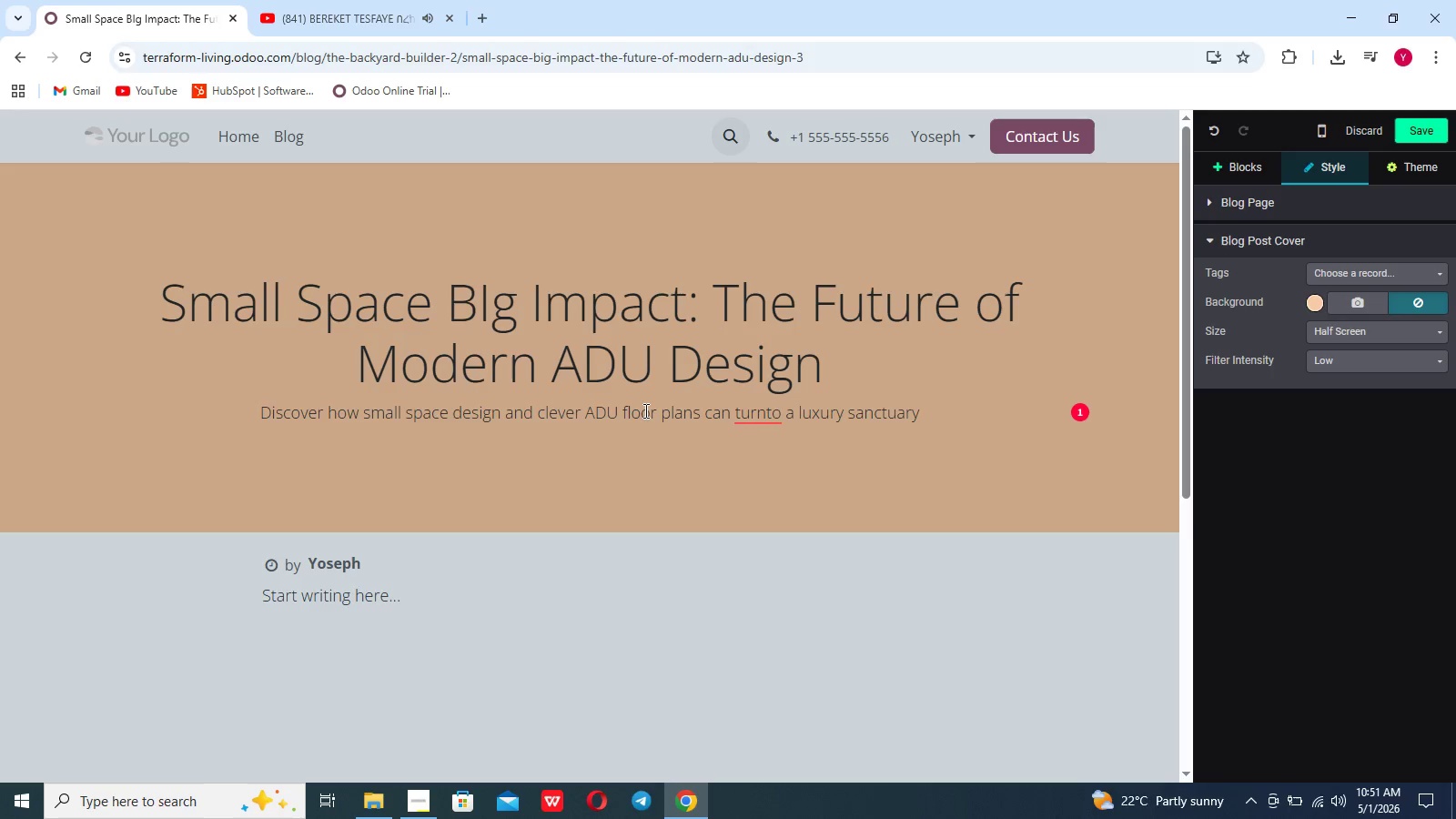 
left_click([765, 414])
 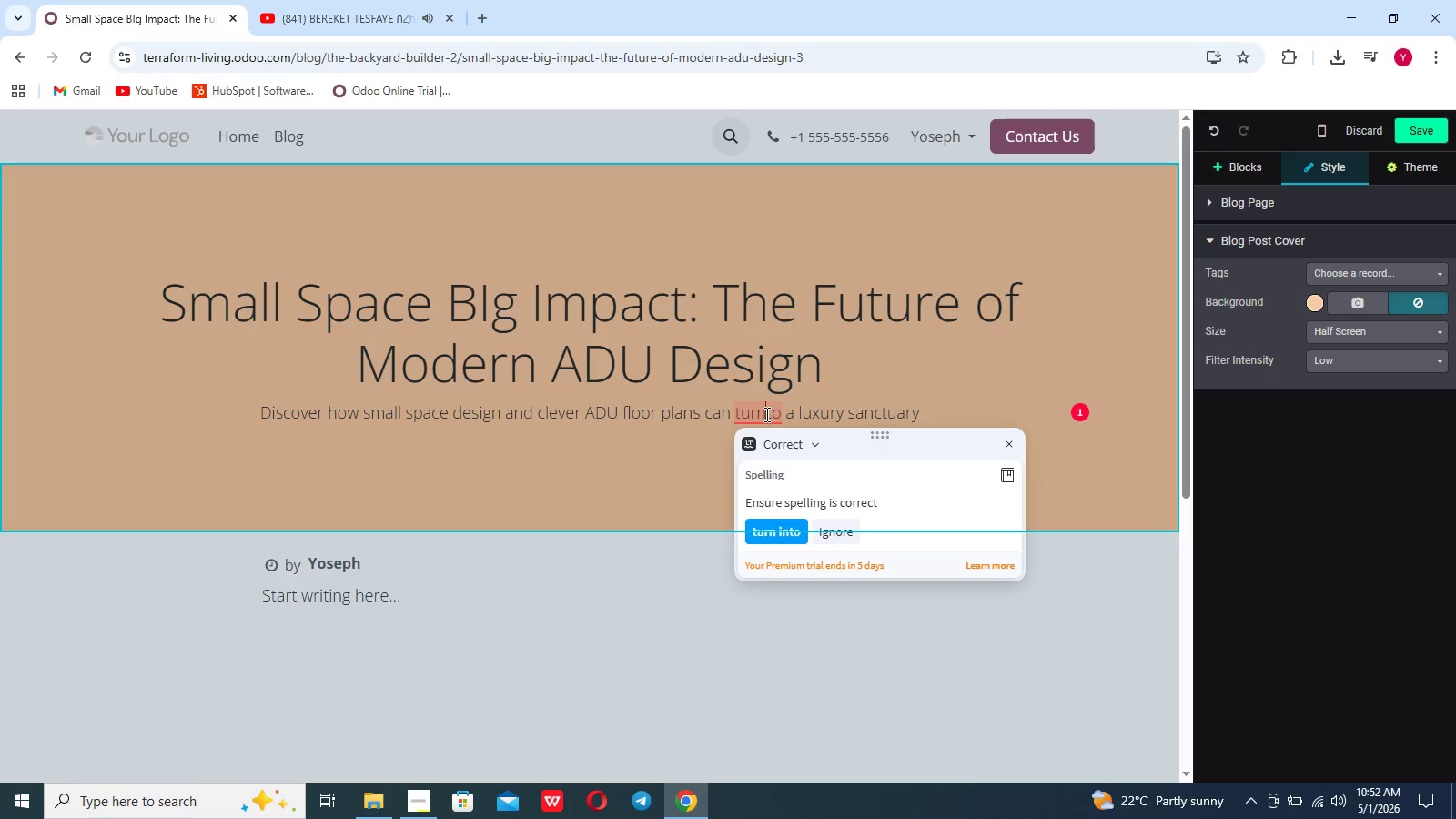 
wait(8.03)
 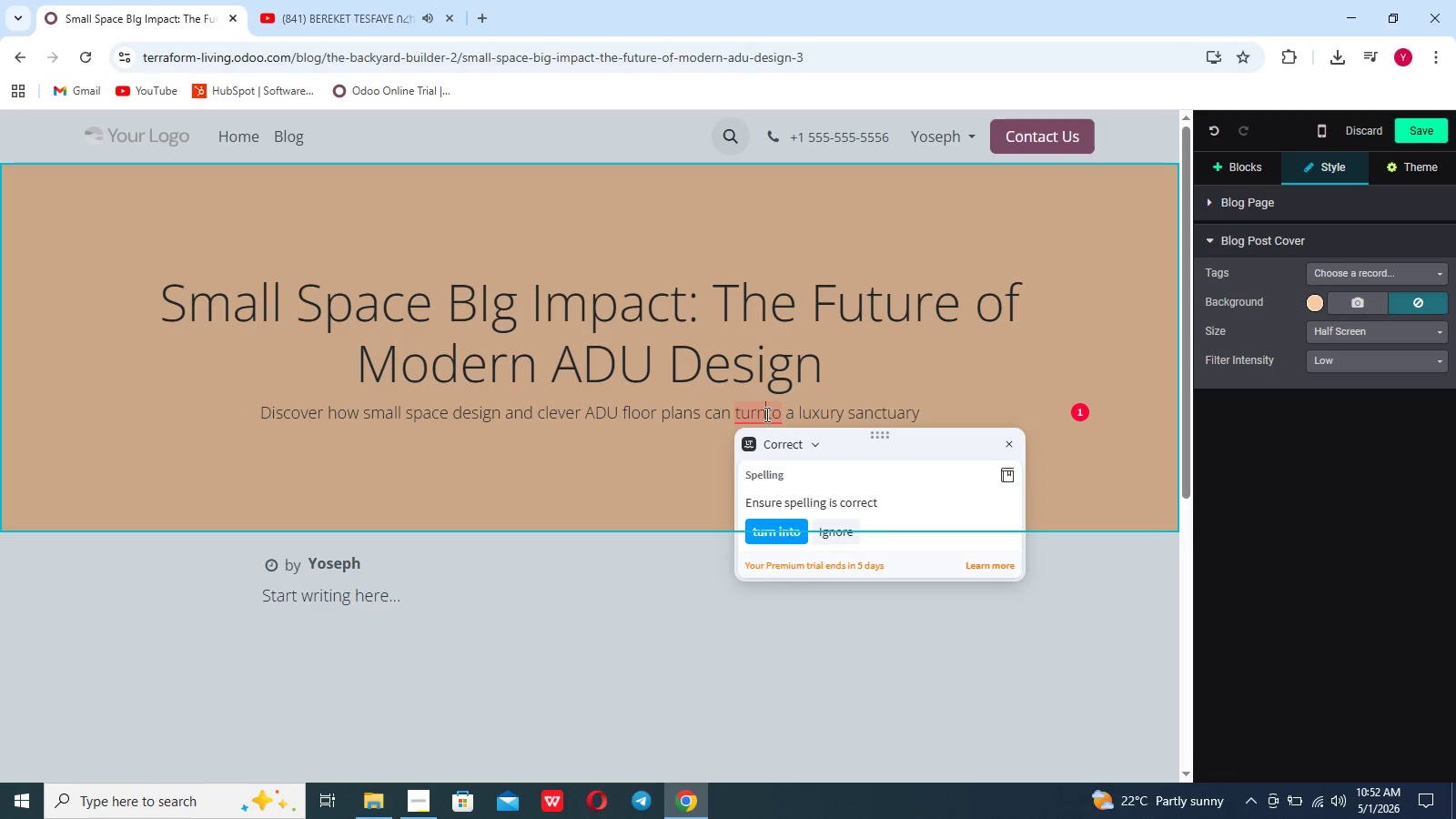 
left_click([772, 413])
 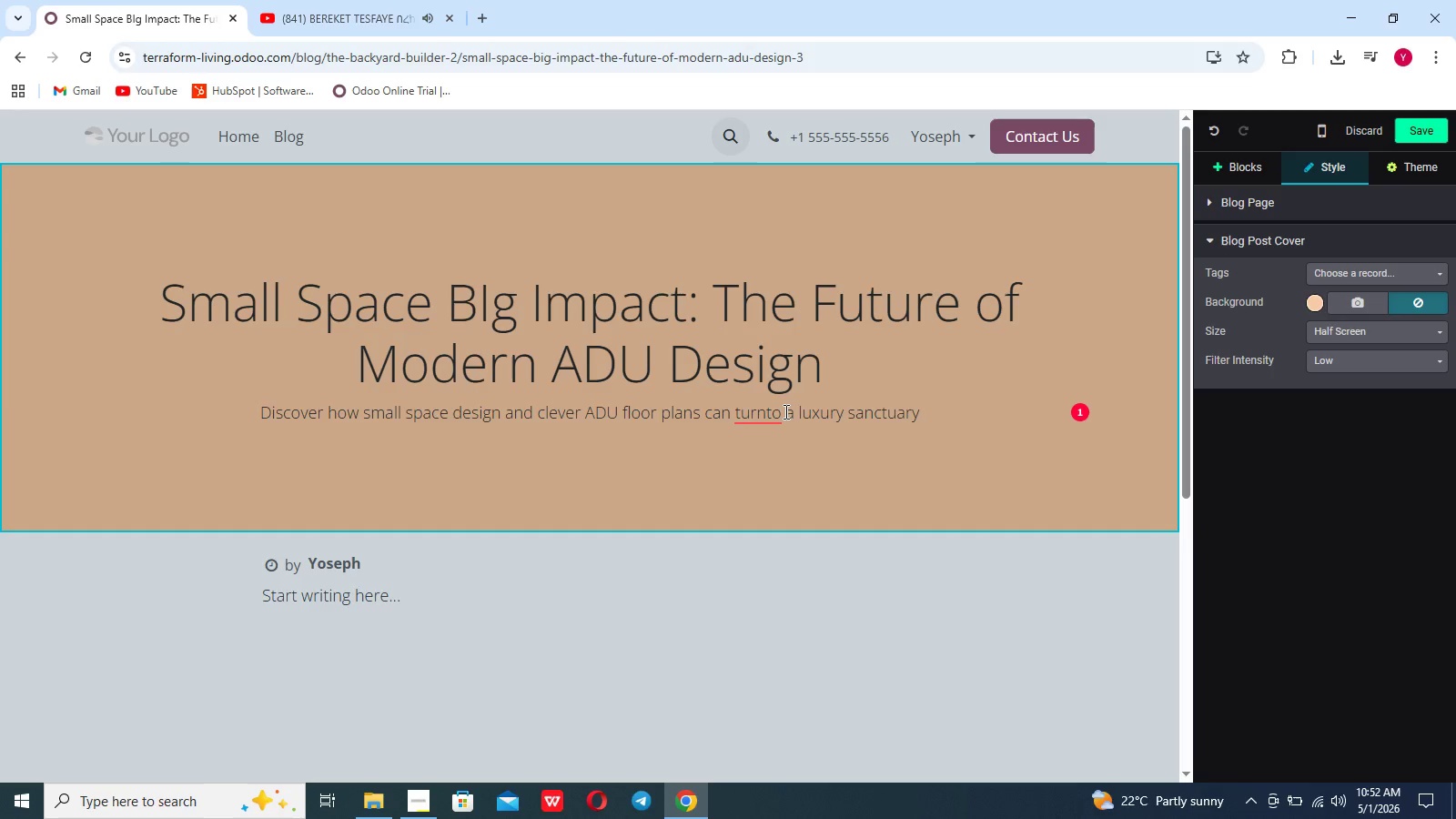 
key(Backspace)
 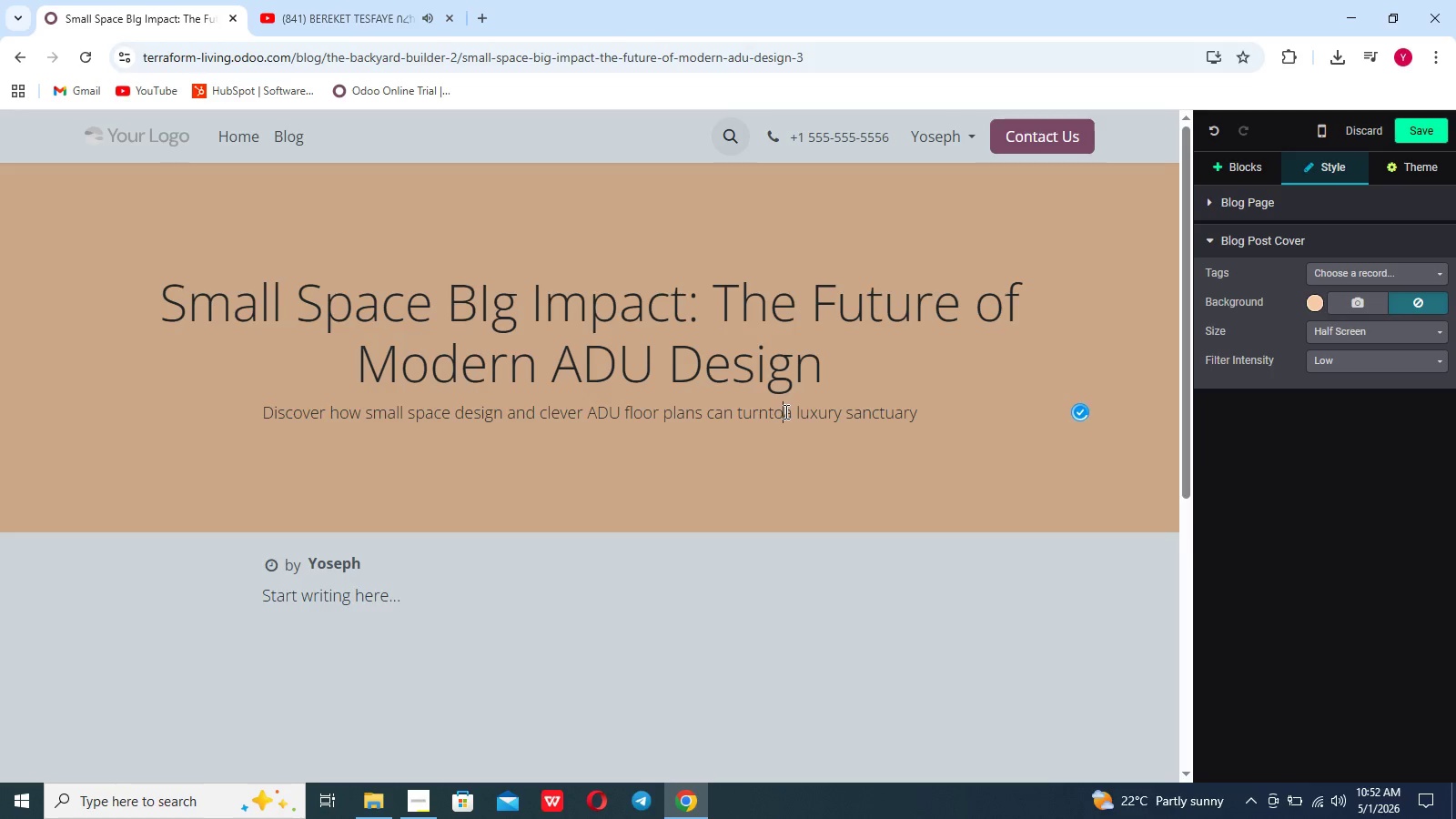 
key(Backspace)
 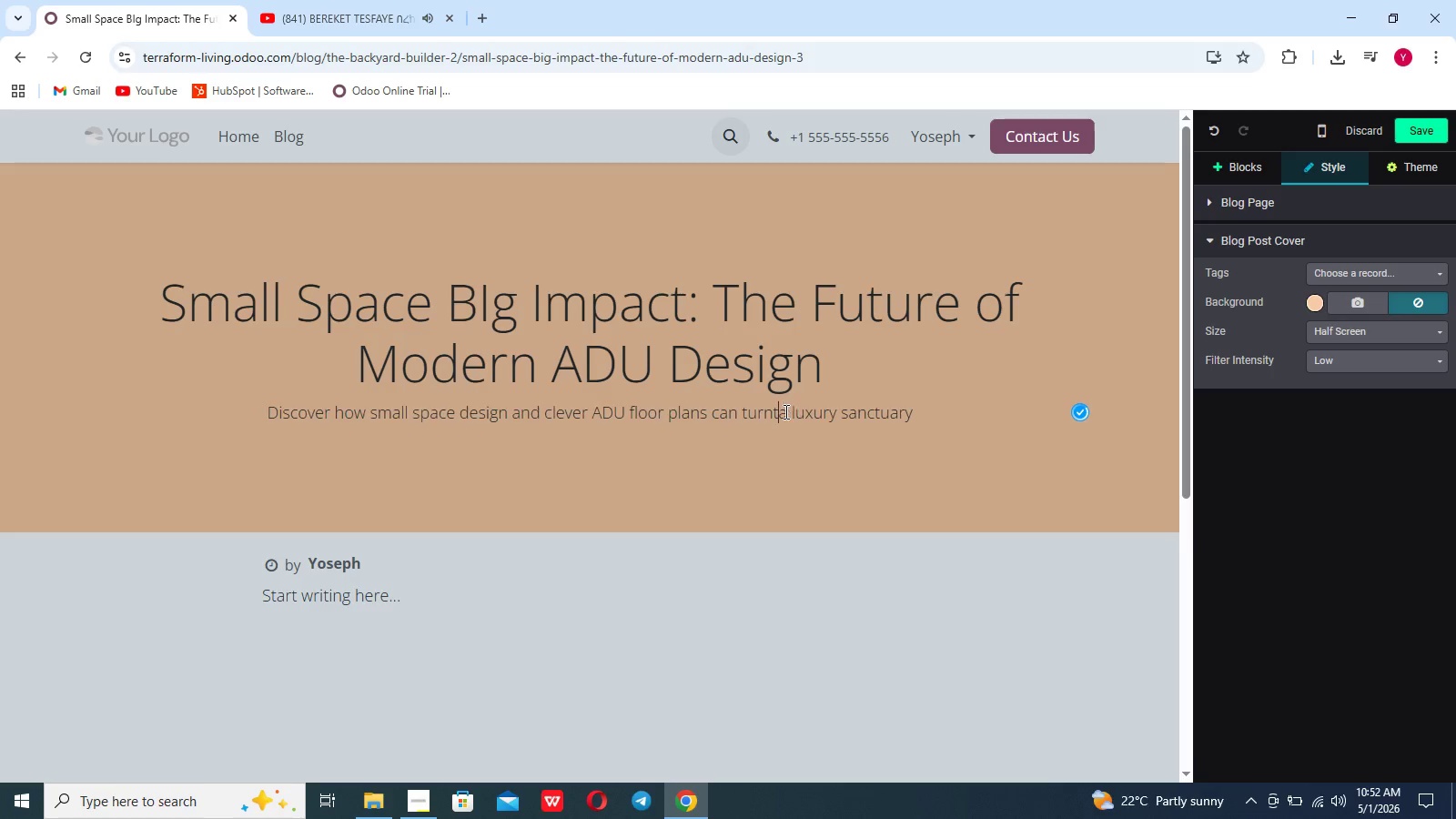 
key(Backspace)
 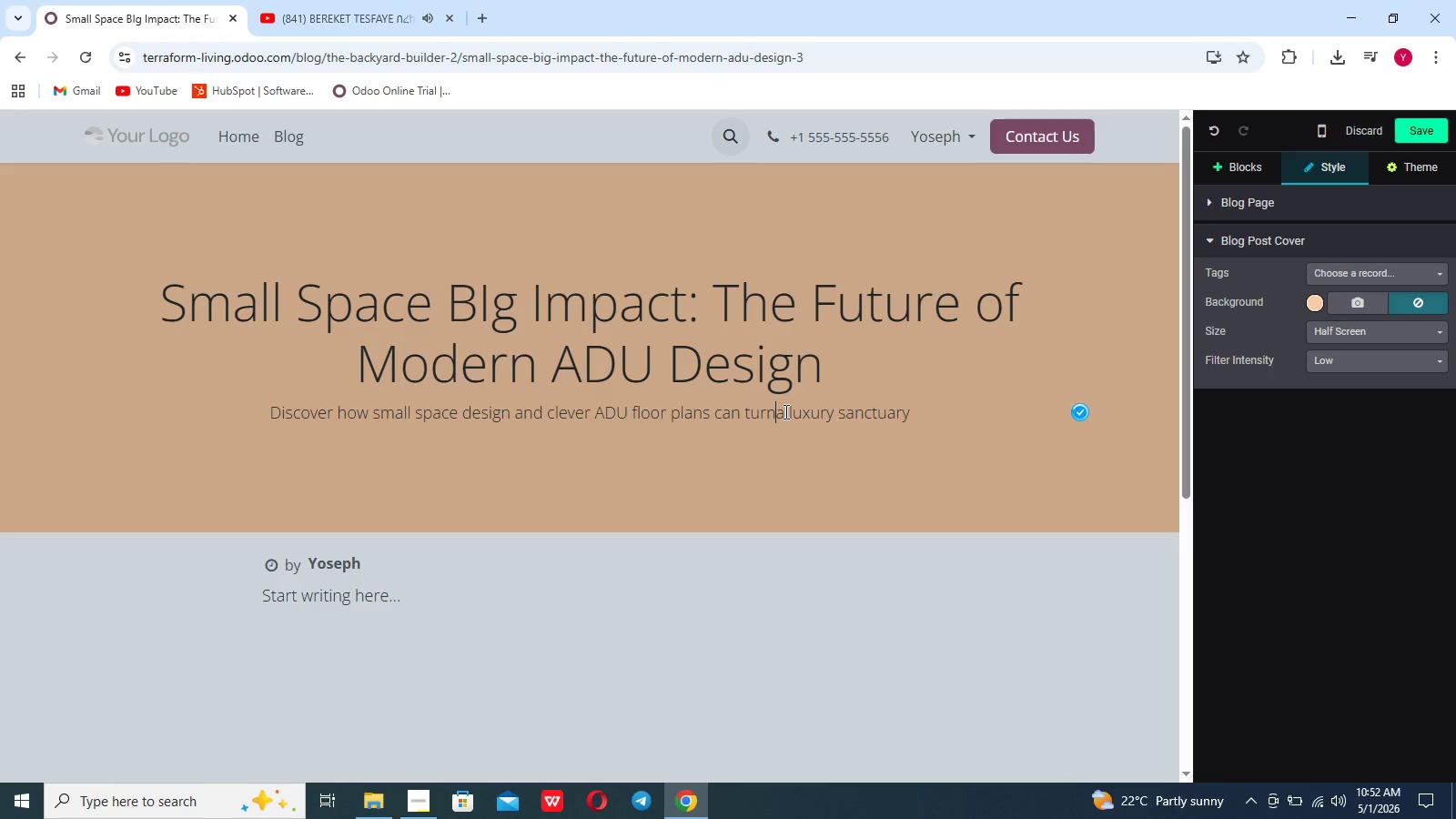 
key(Space)
 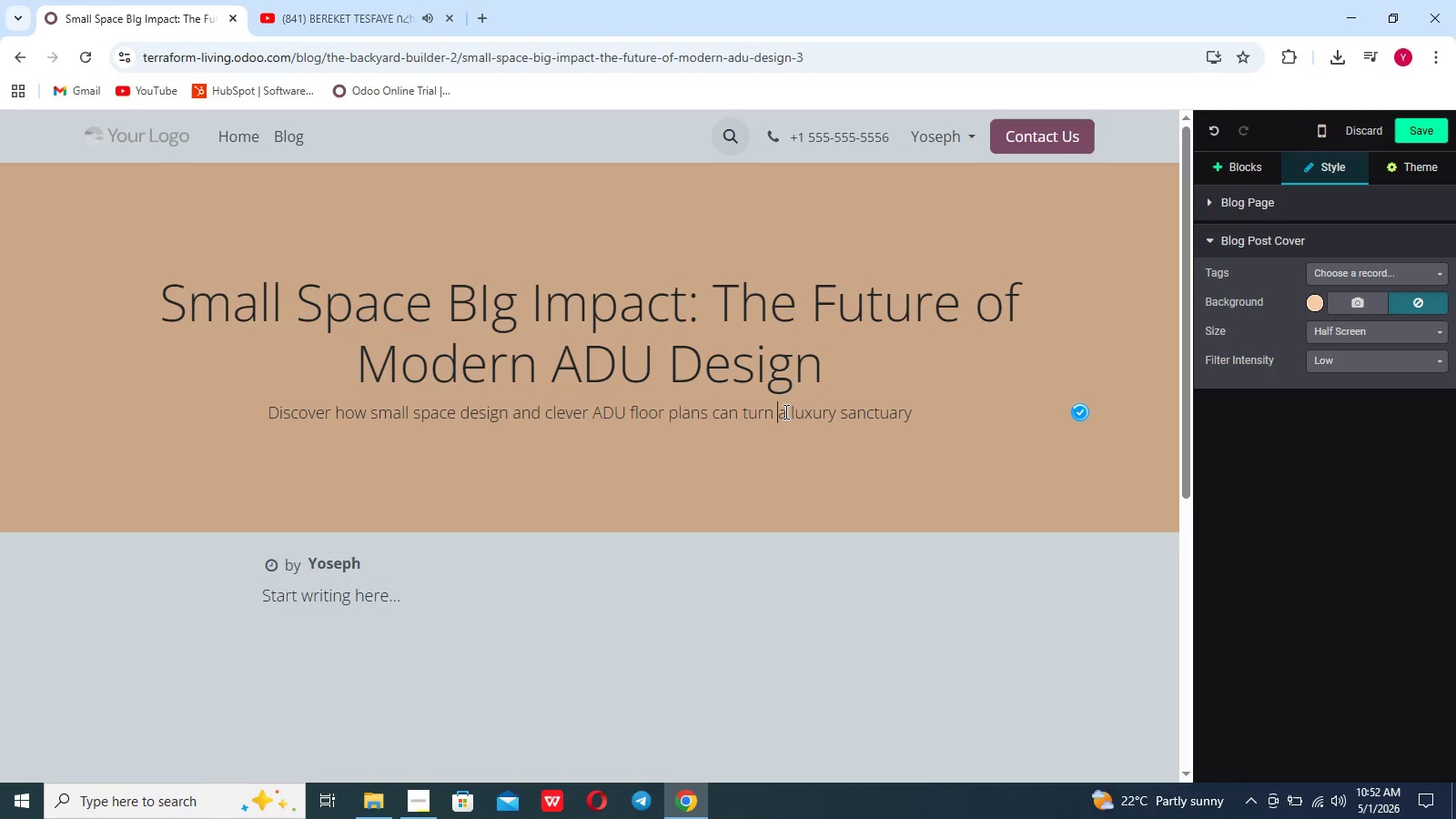 
key(ArrowRight)
 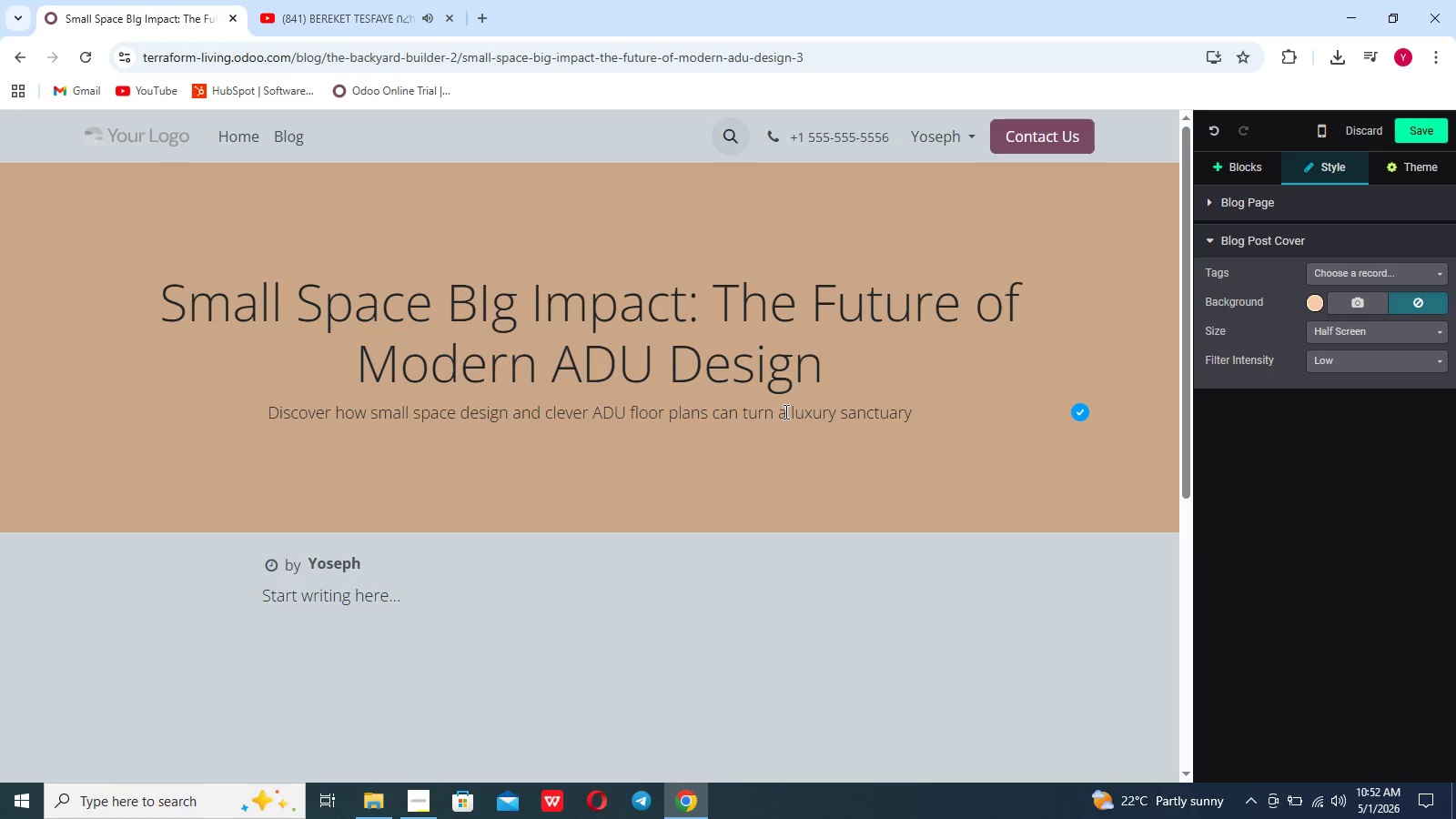 
type( mdest backyard into a )
 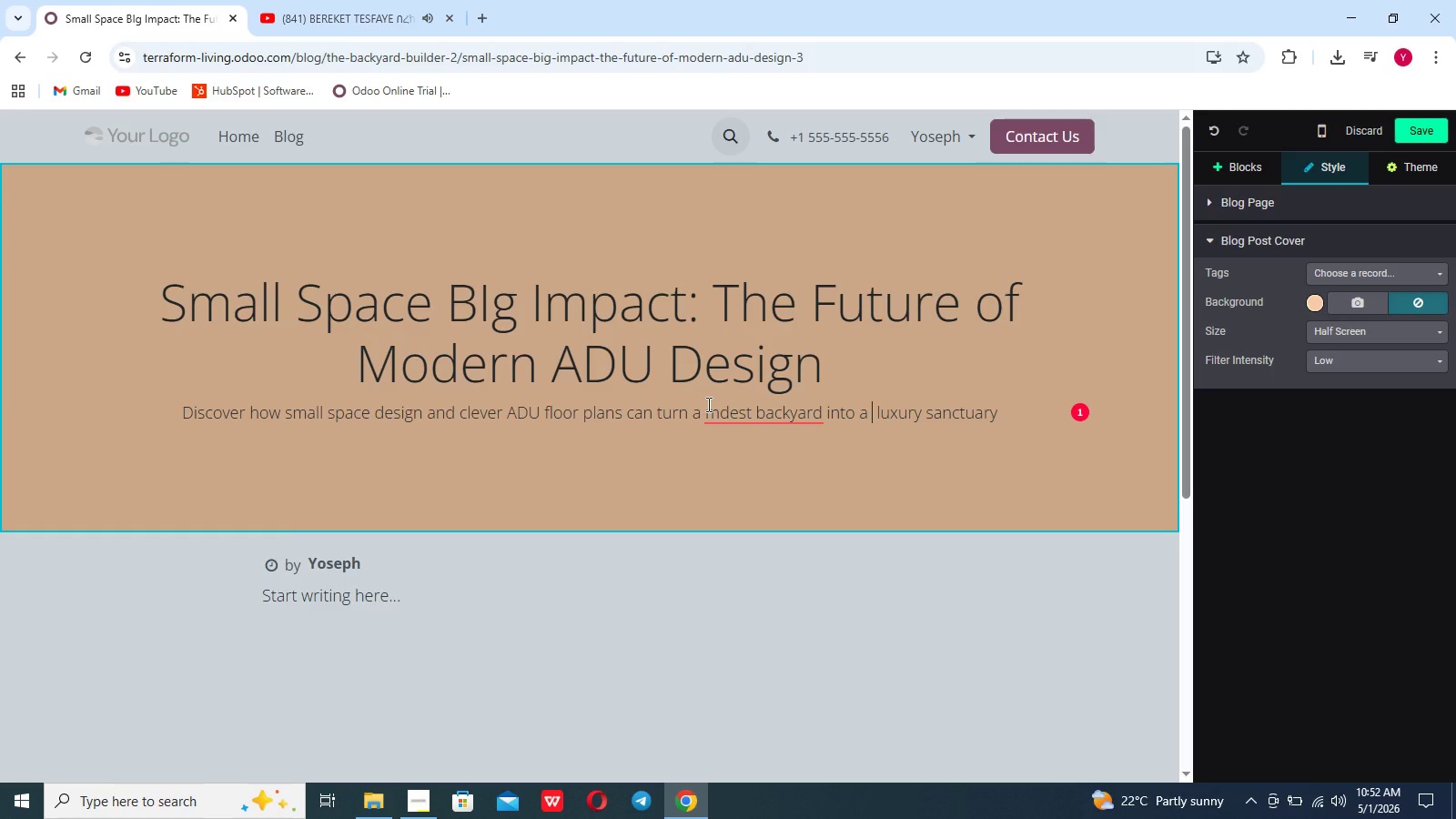 
left_click([713, 410])
 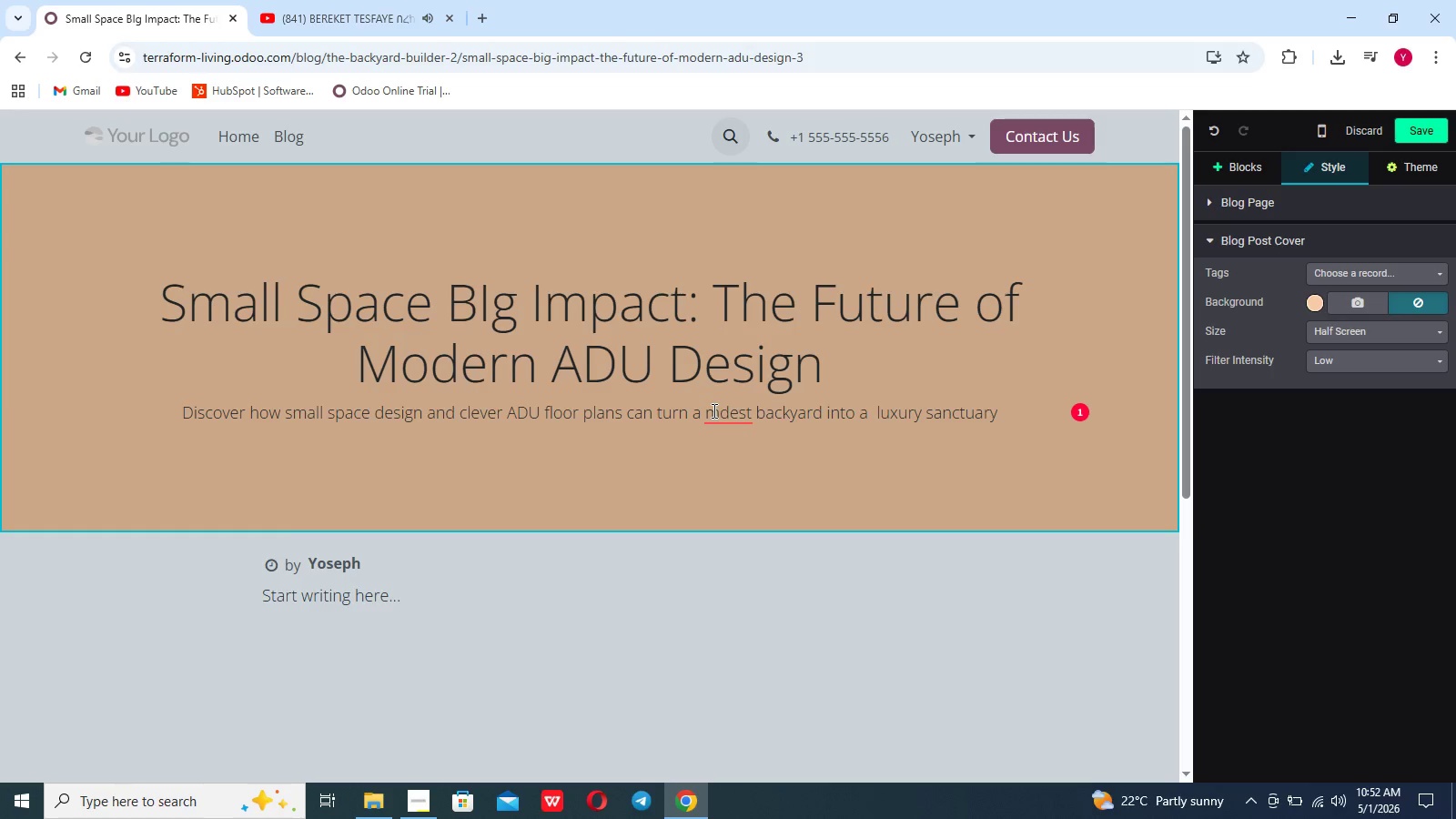 
key(O)
 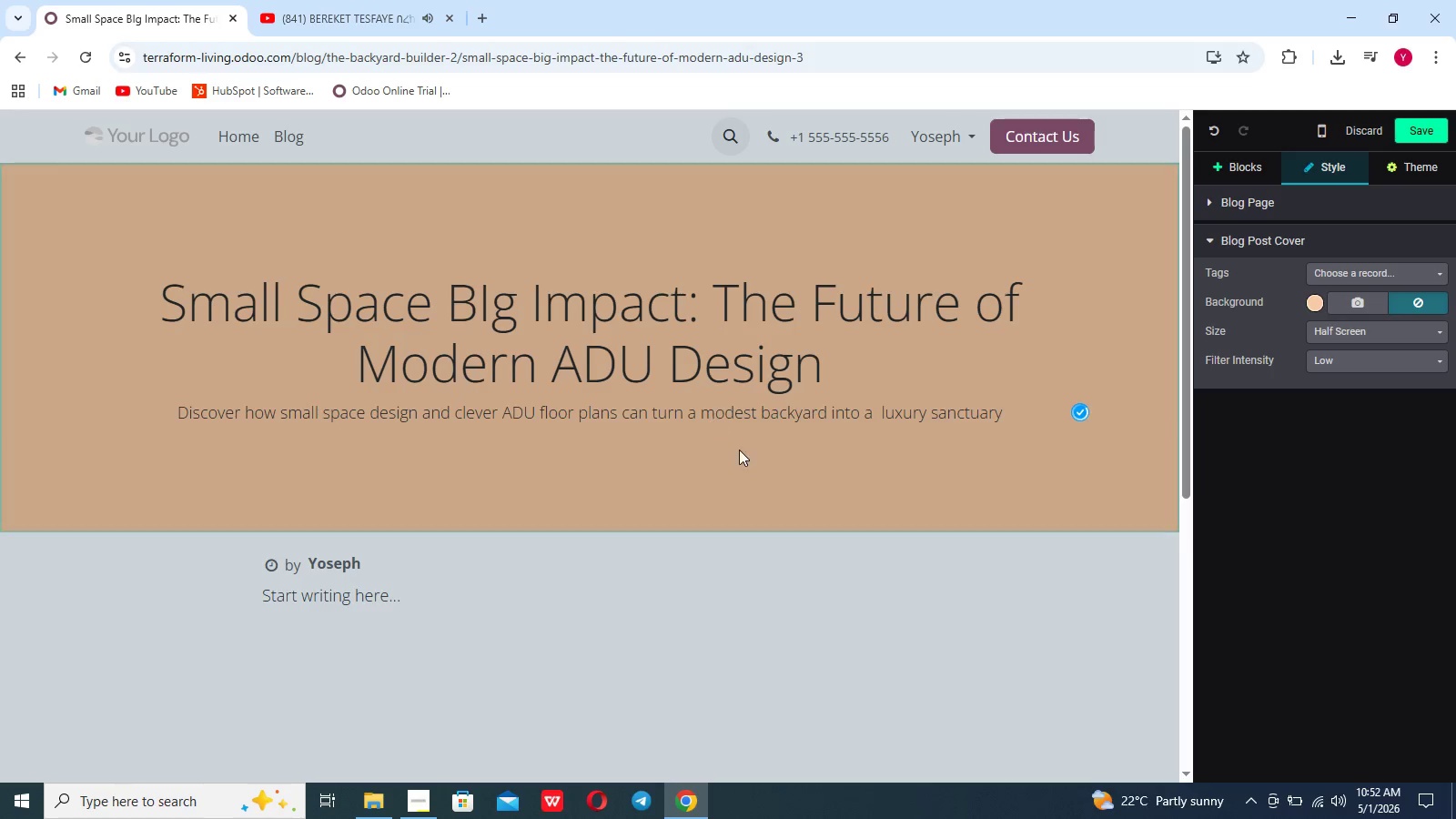 
left_click([753, 464])
 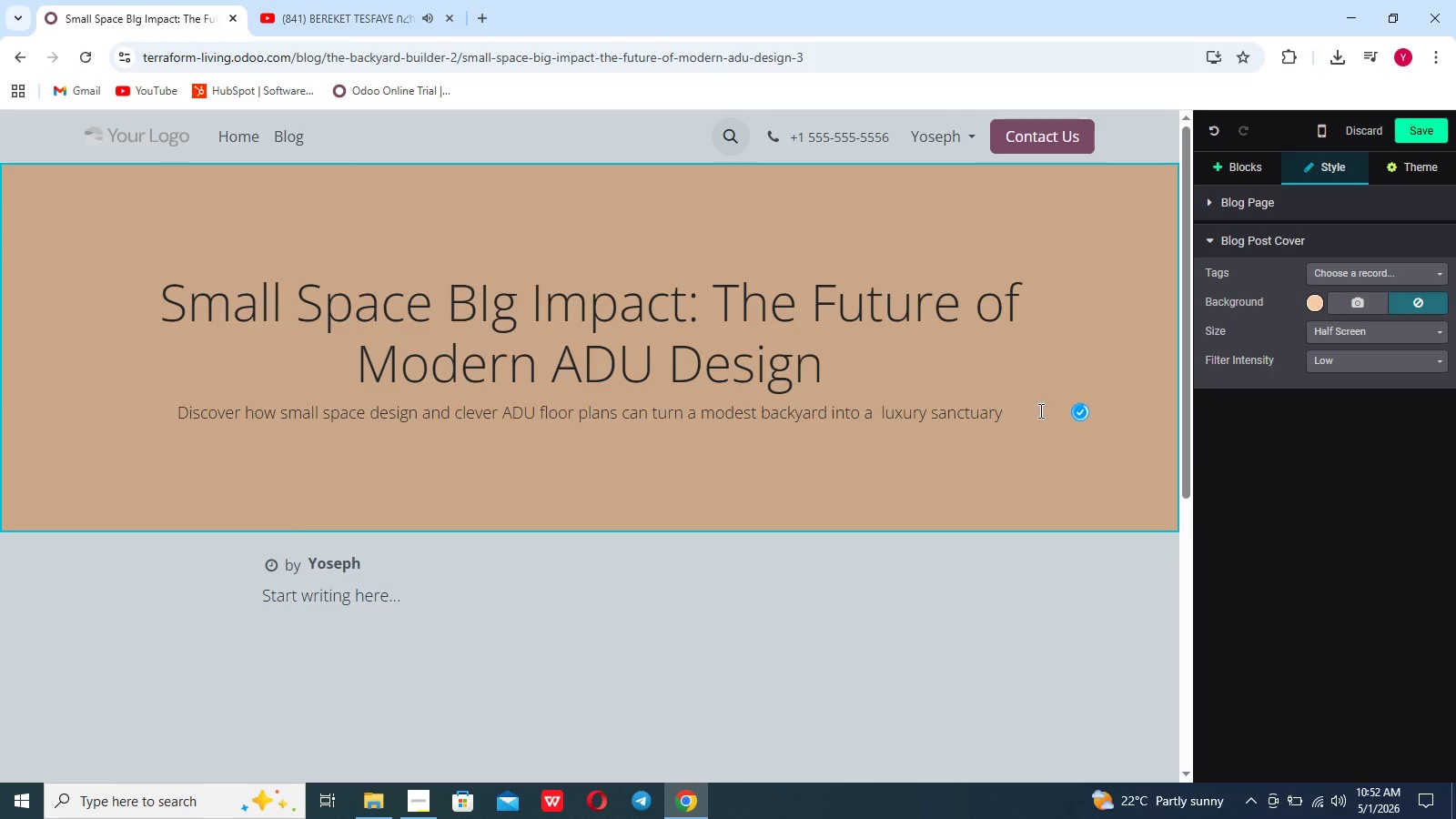 
left_click([1015, 420])
 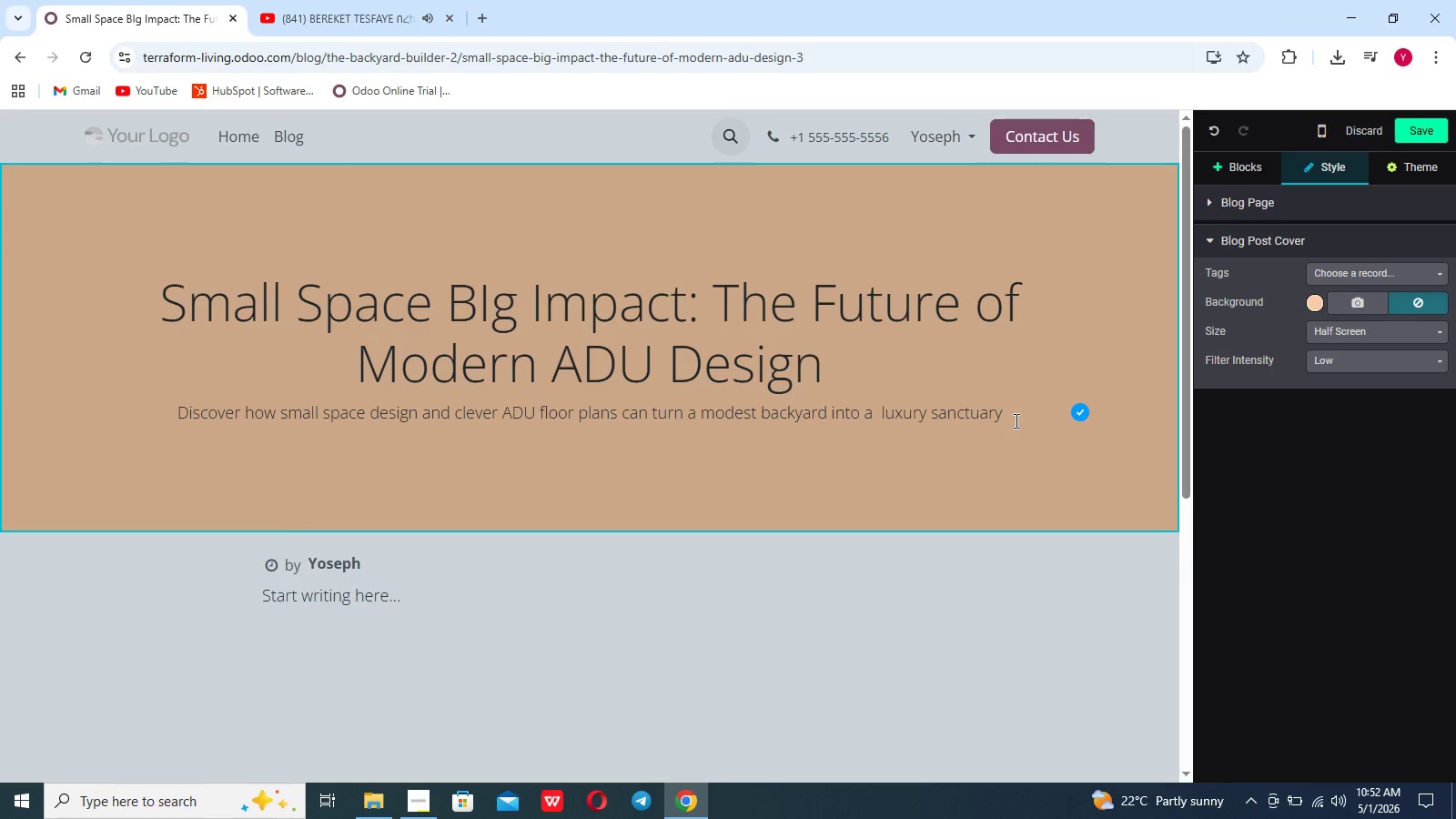 
key(Period)
 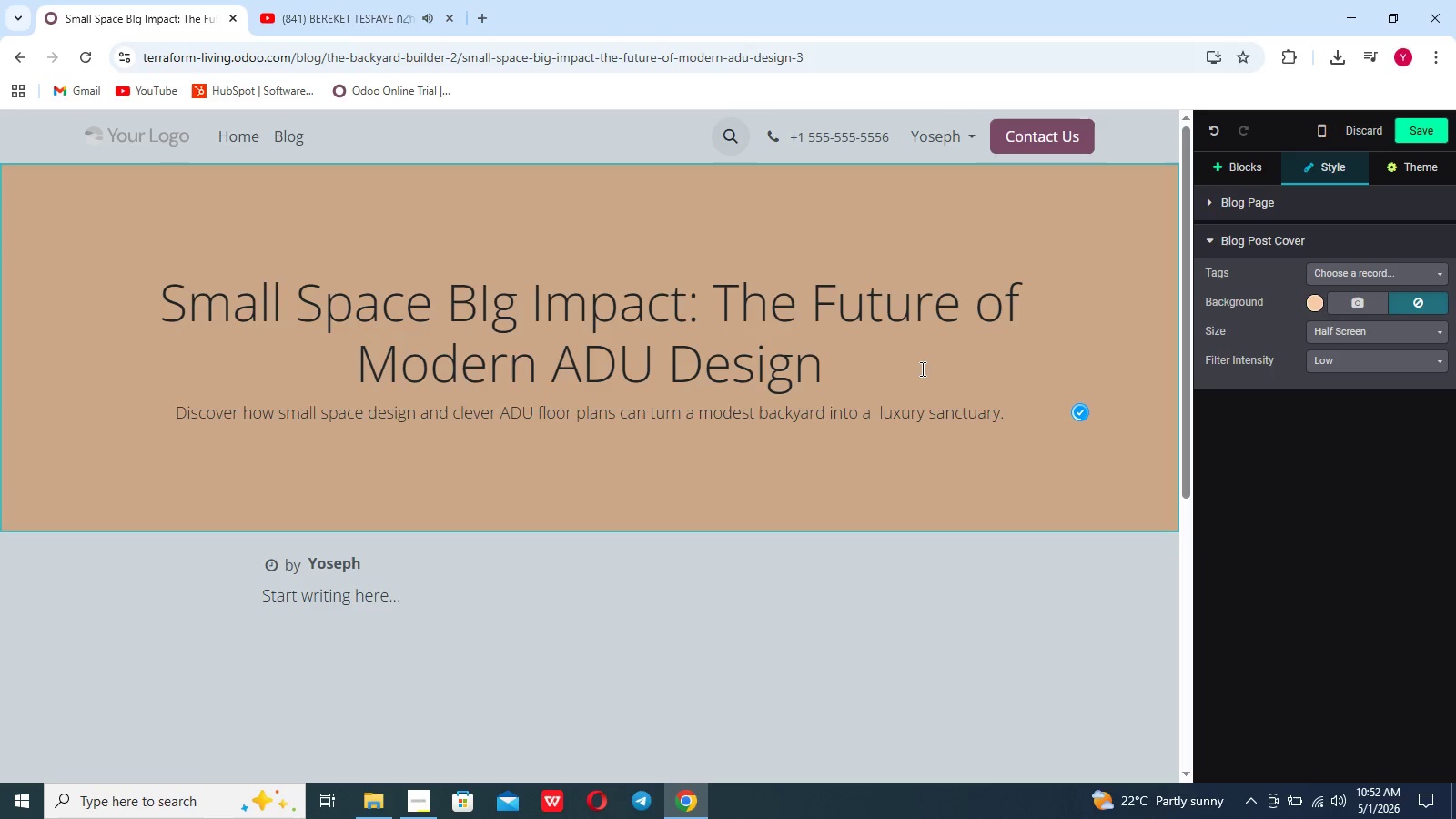 
double_click([921, 369])
 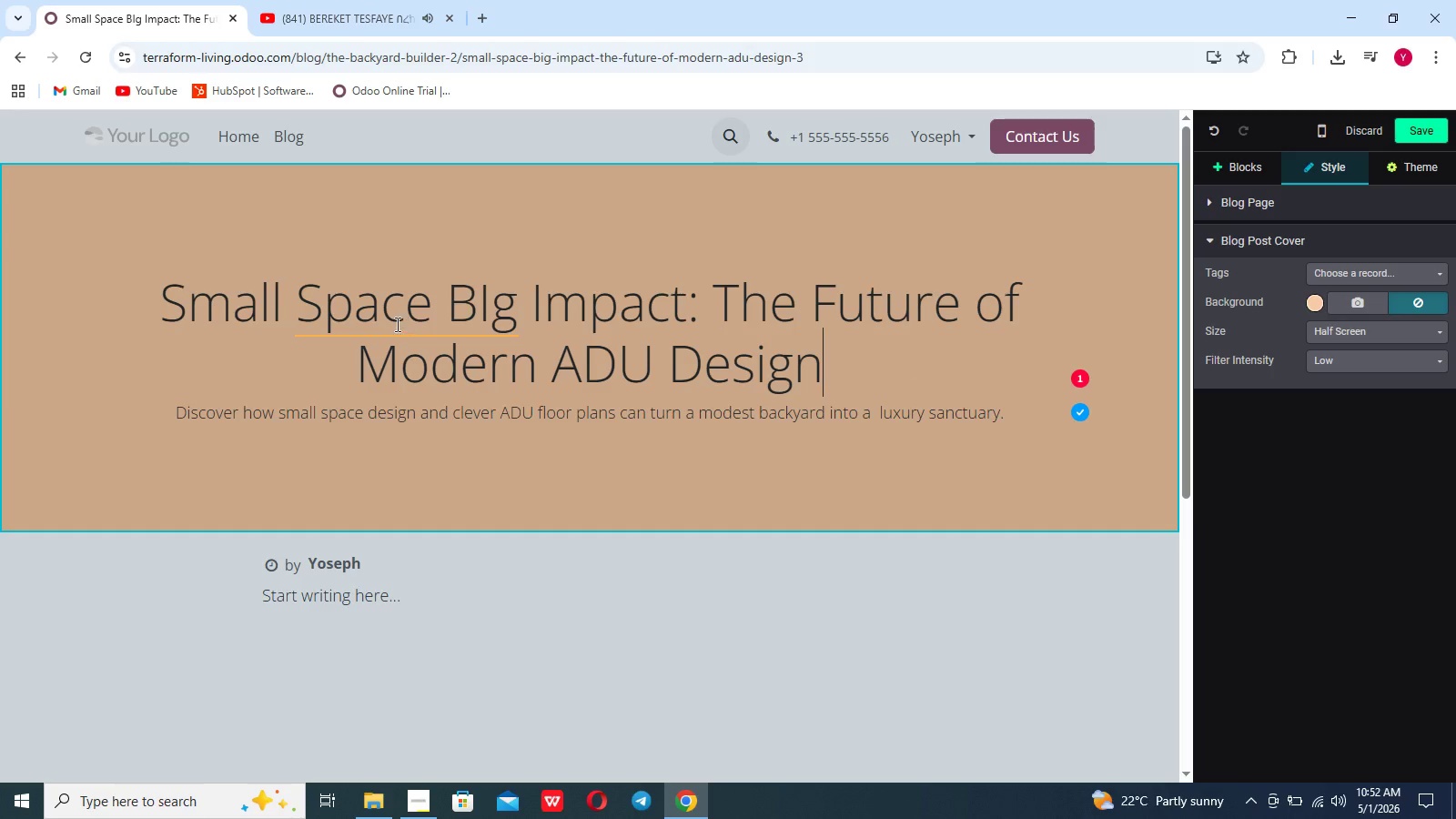 
left_click([386, 317])
 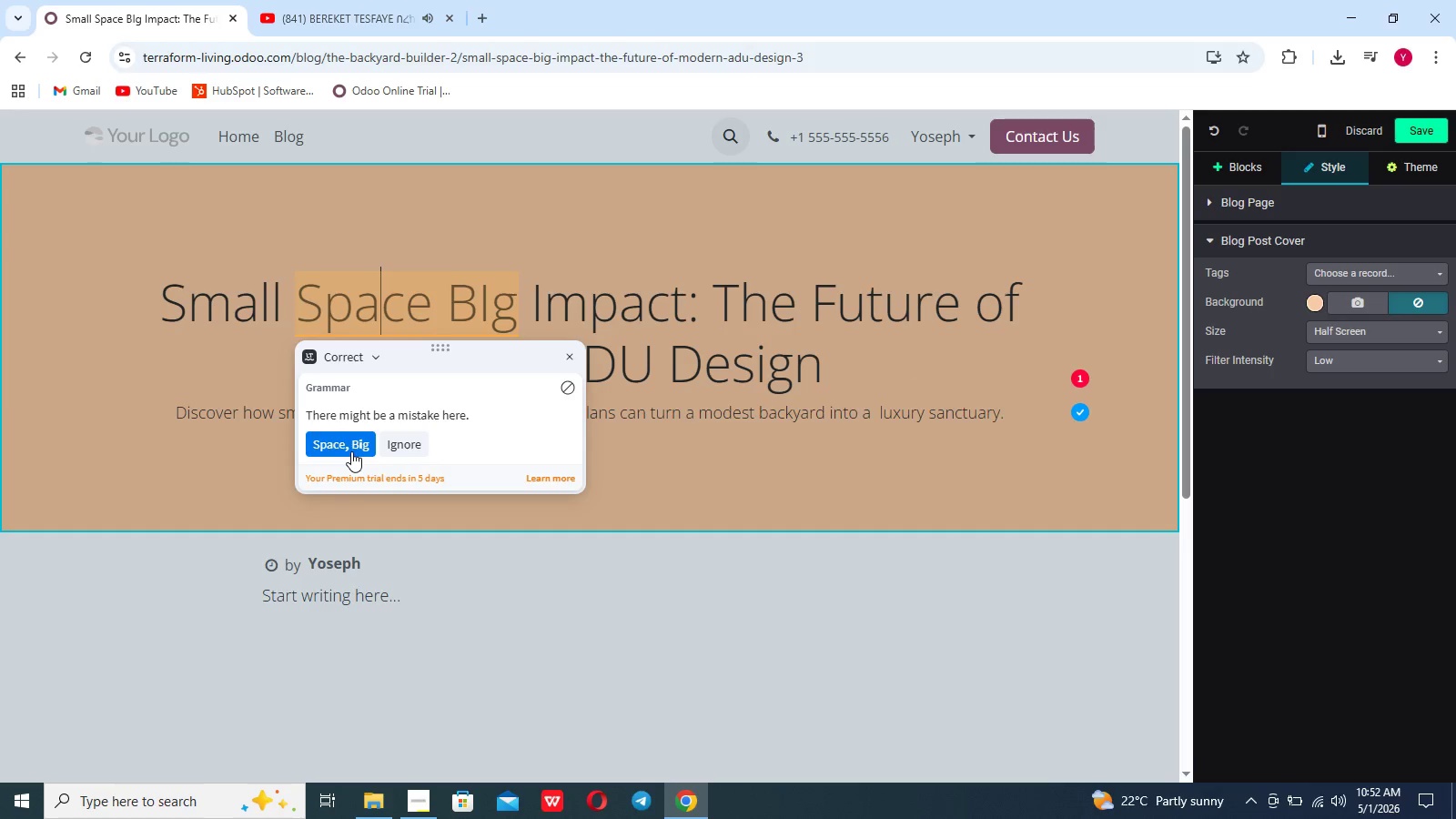 
left_click([351, 450])
 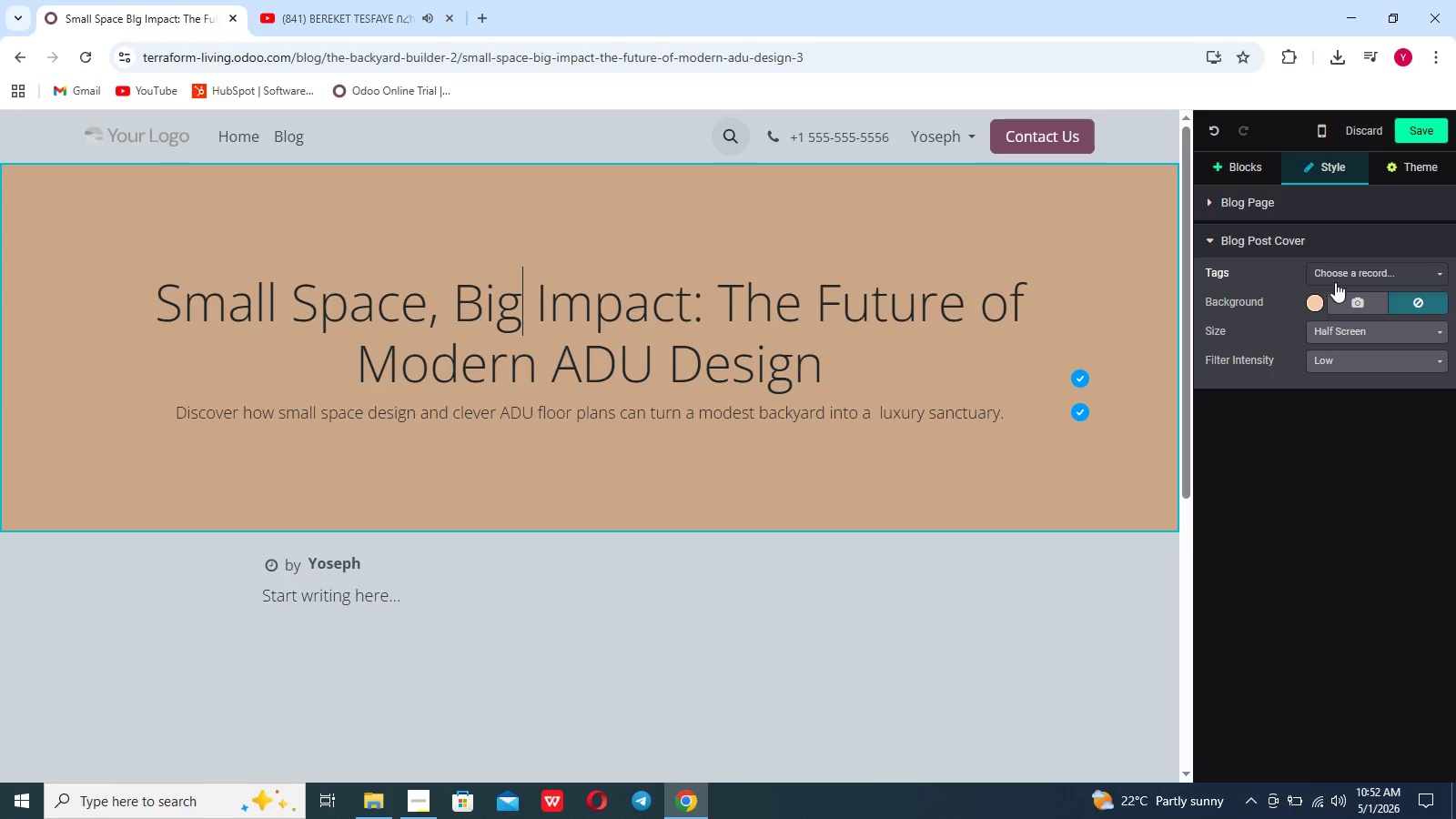 
left_click([1353, 290])
 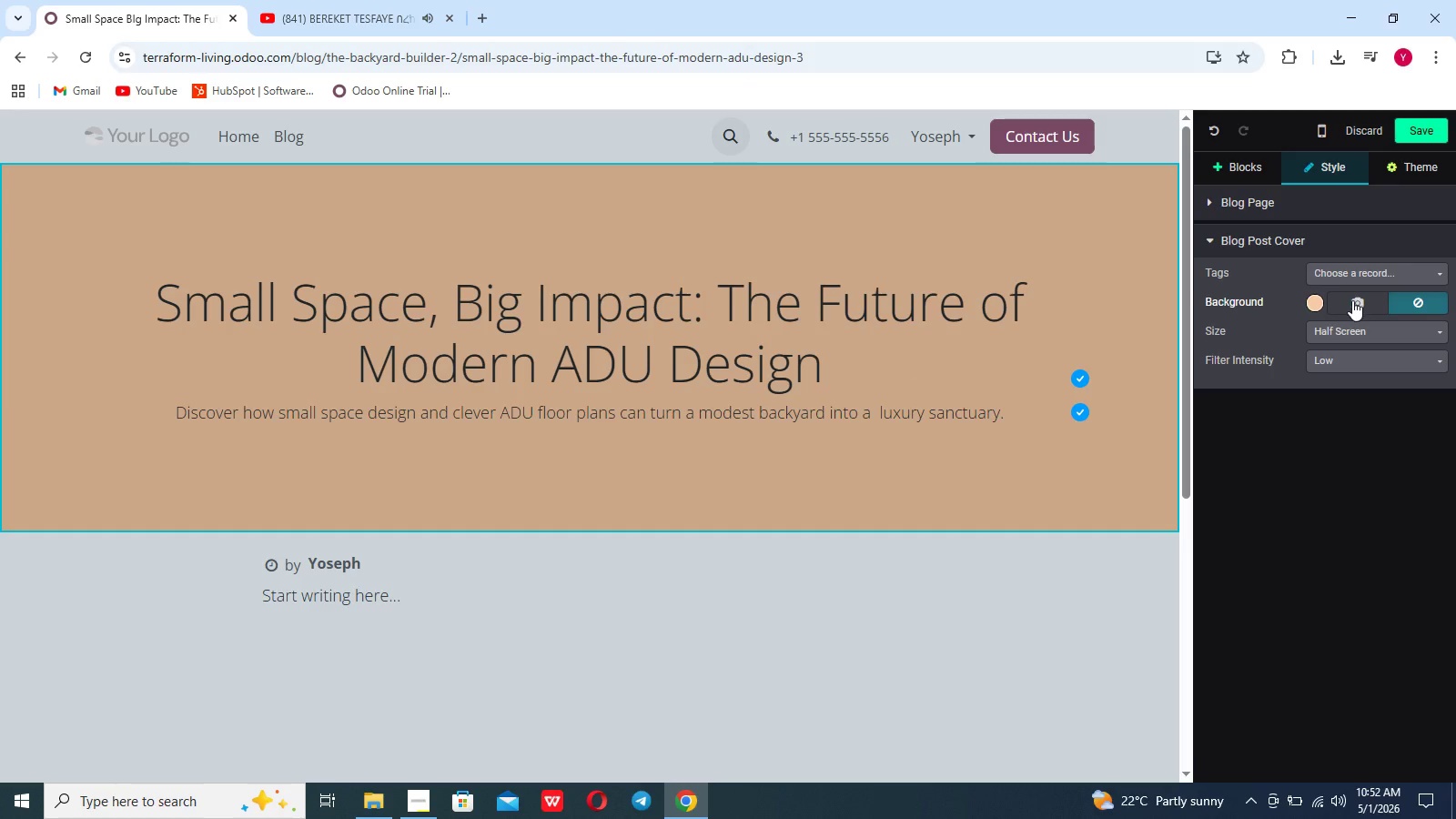 
left_click([1352, 300])
 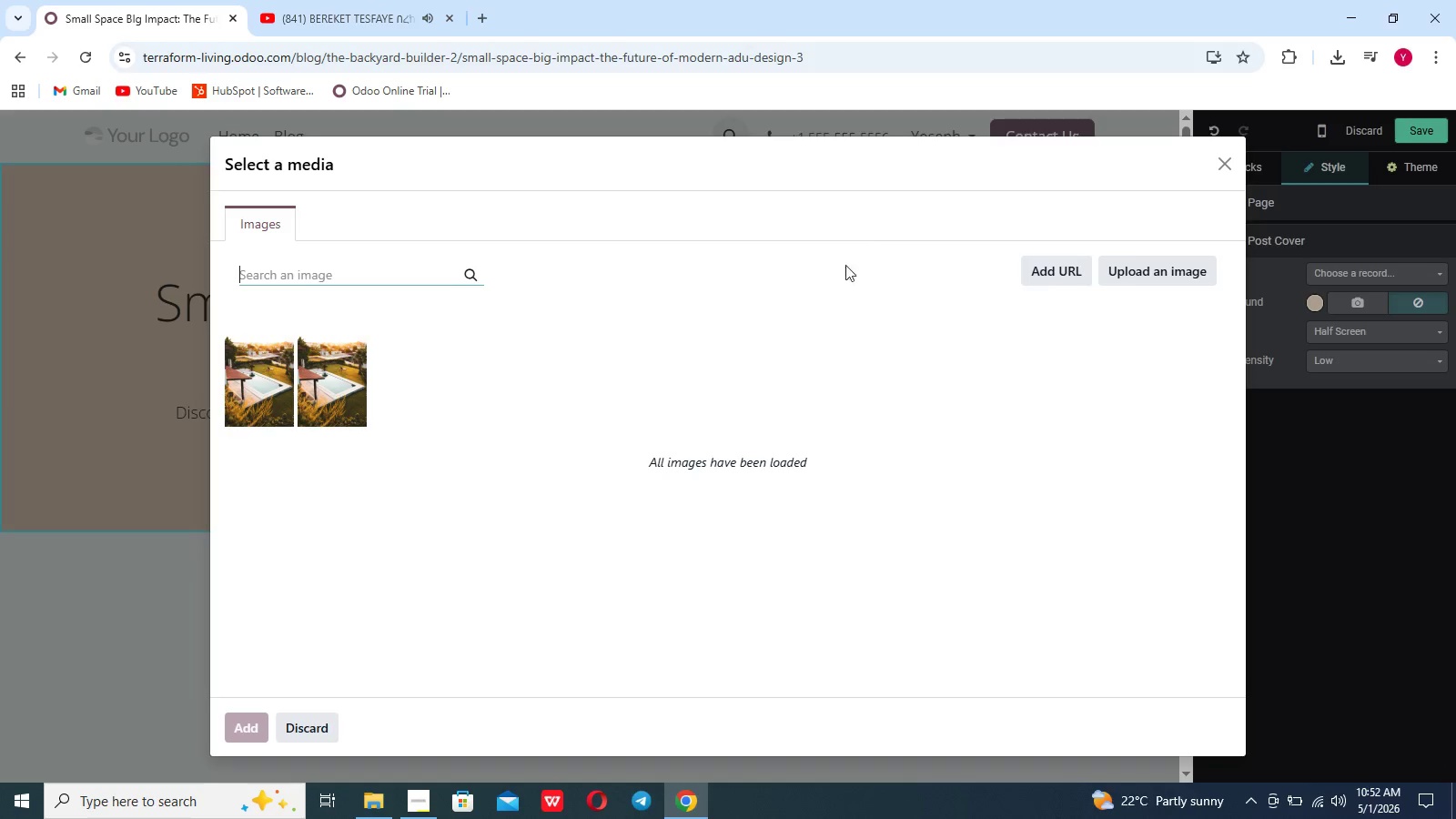 
left_click([1142, 278])
 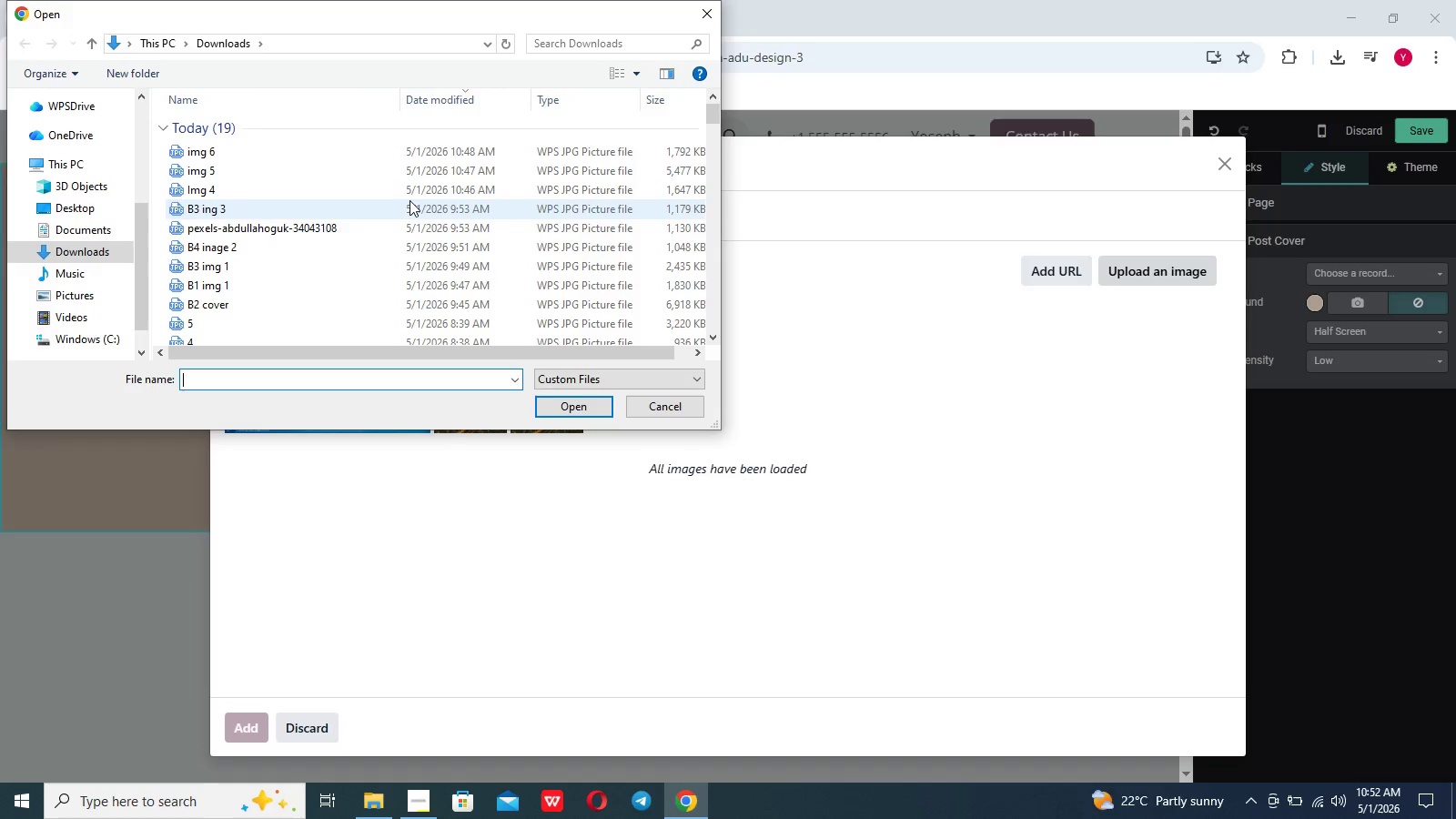 
wait(9.4)
 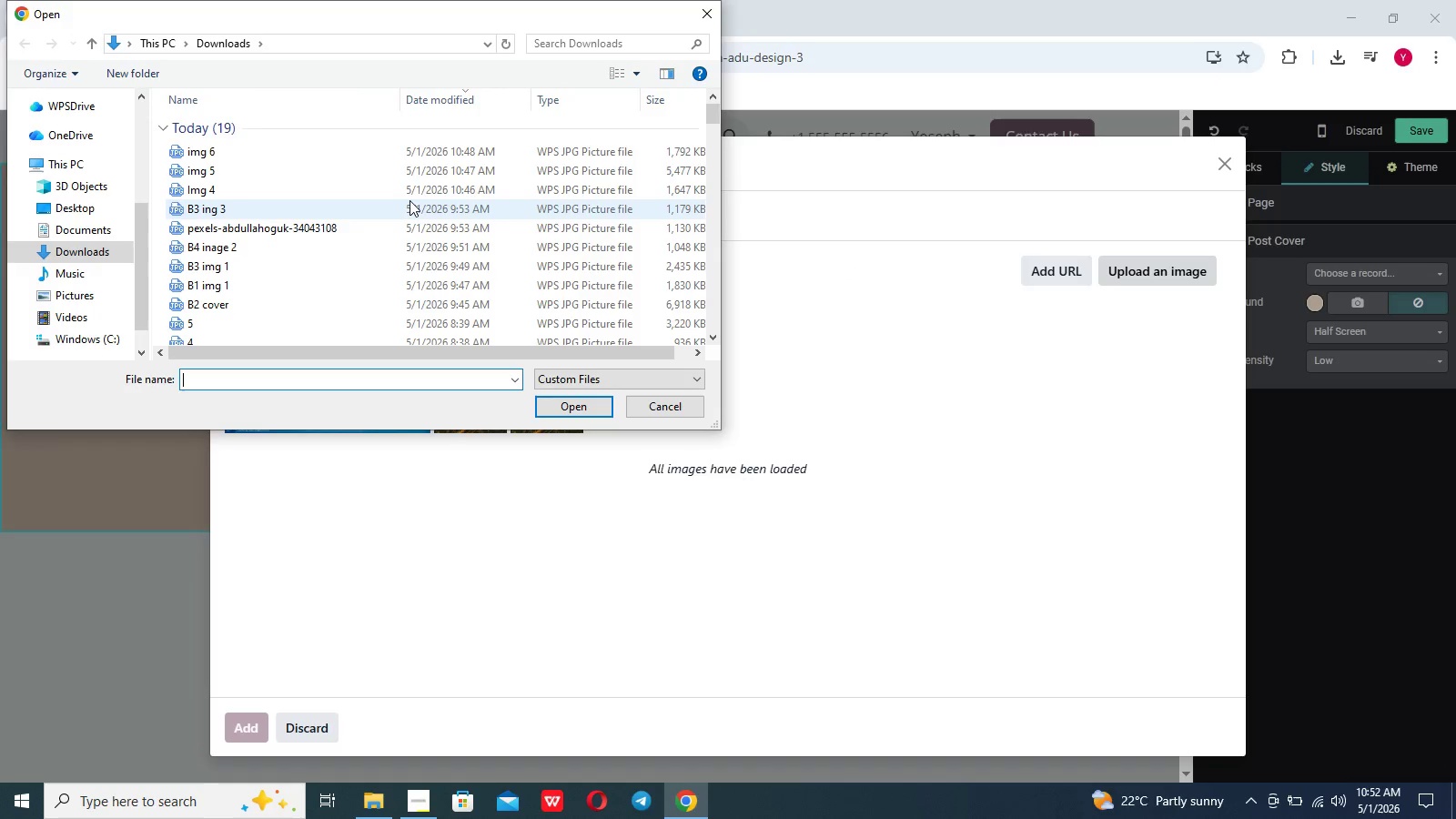 
mouse_move([337, 270])
 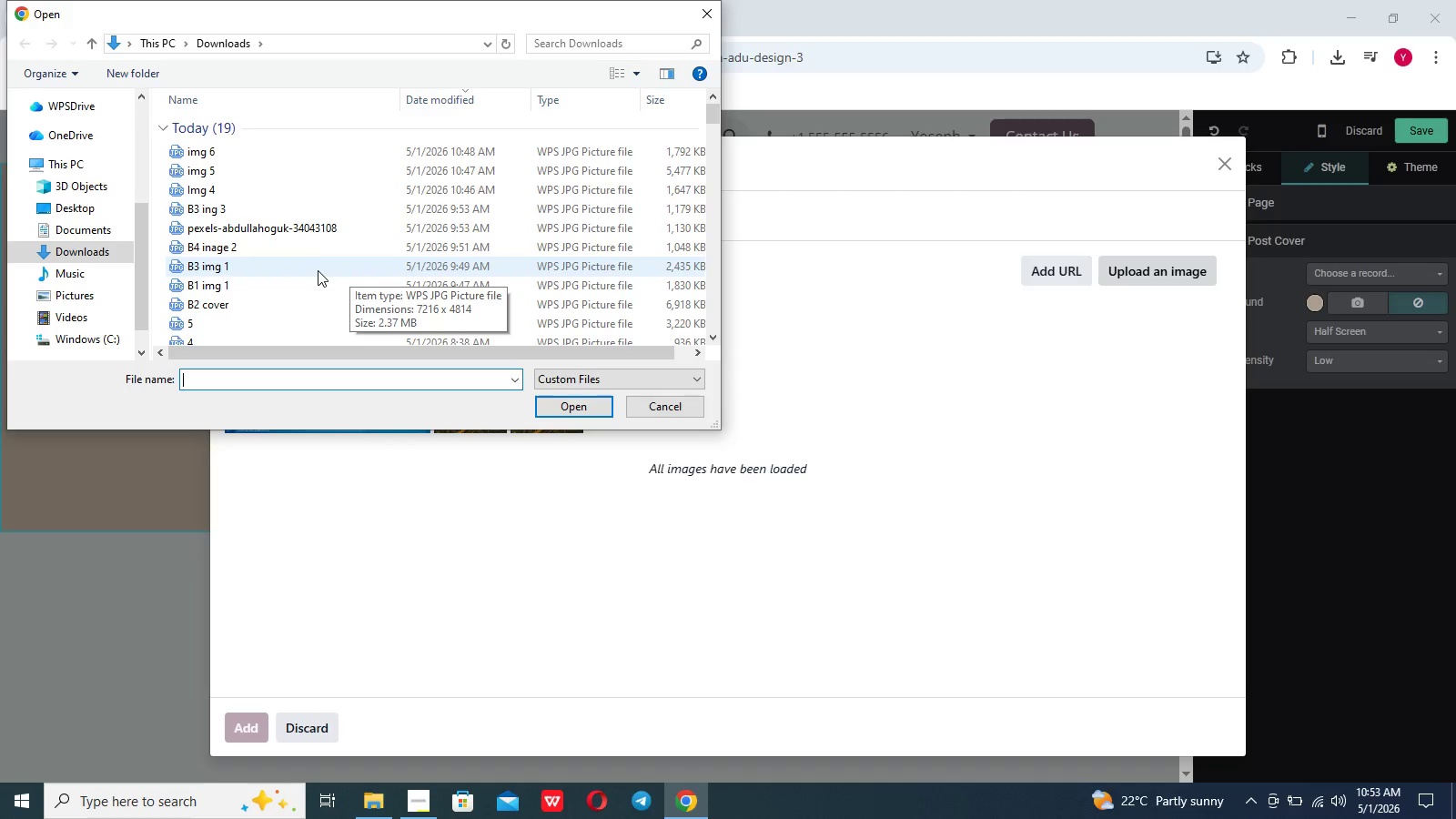 
scroll: coordinate [318, 270], scroll_direction: down, amount: 2.0
 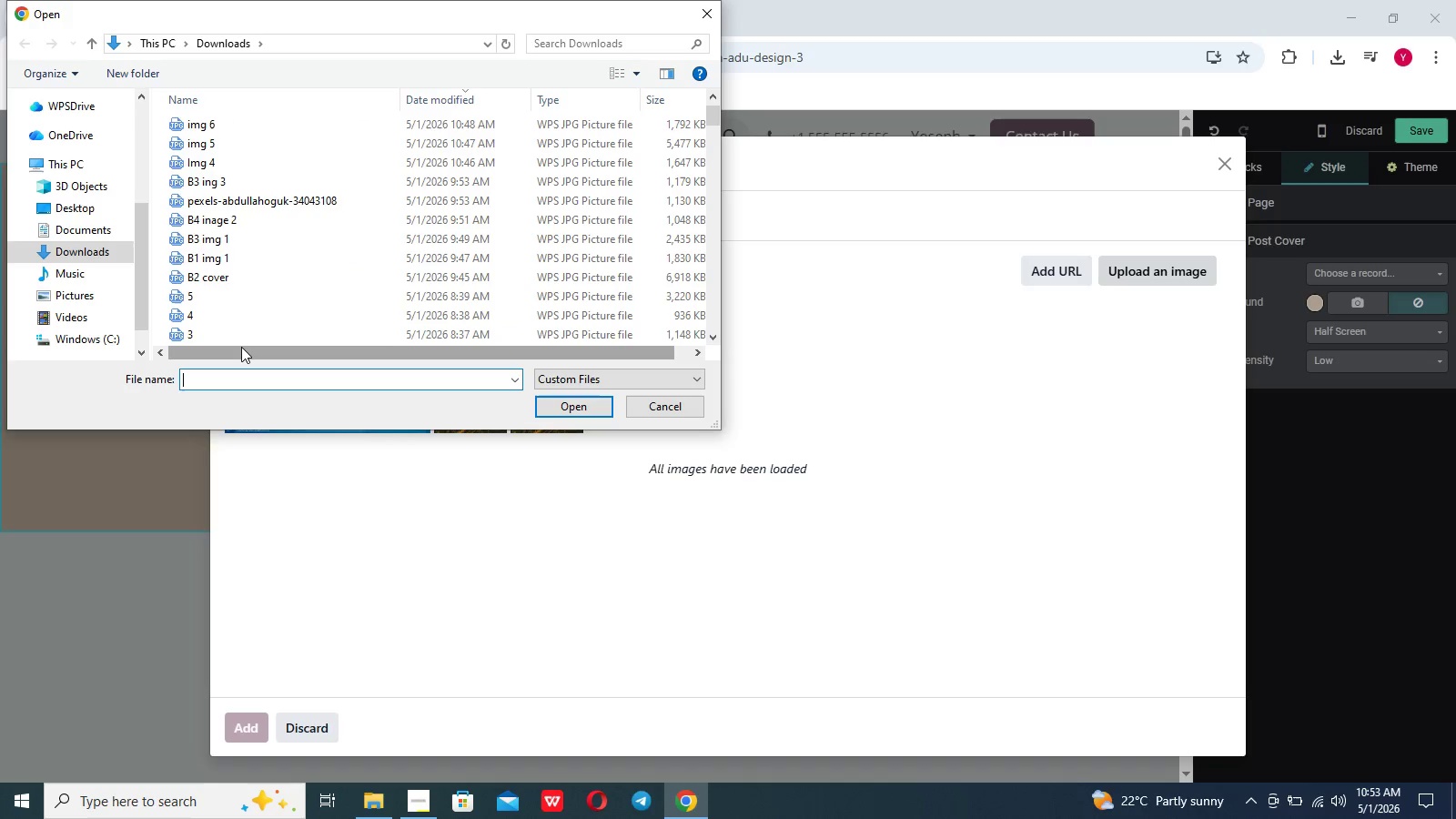 
mouse_move([277, 268])
 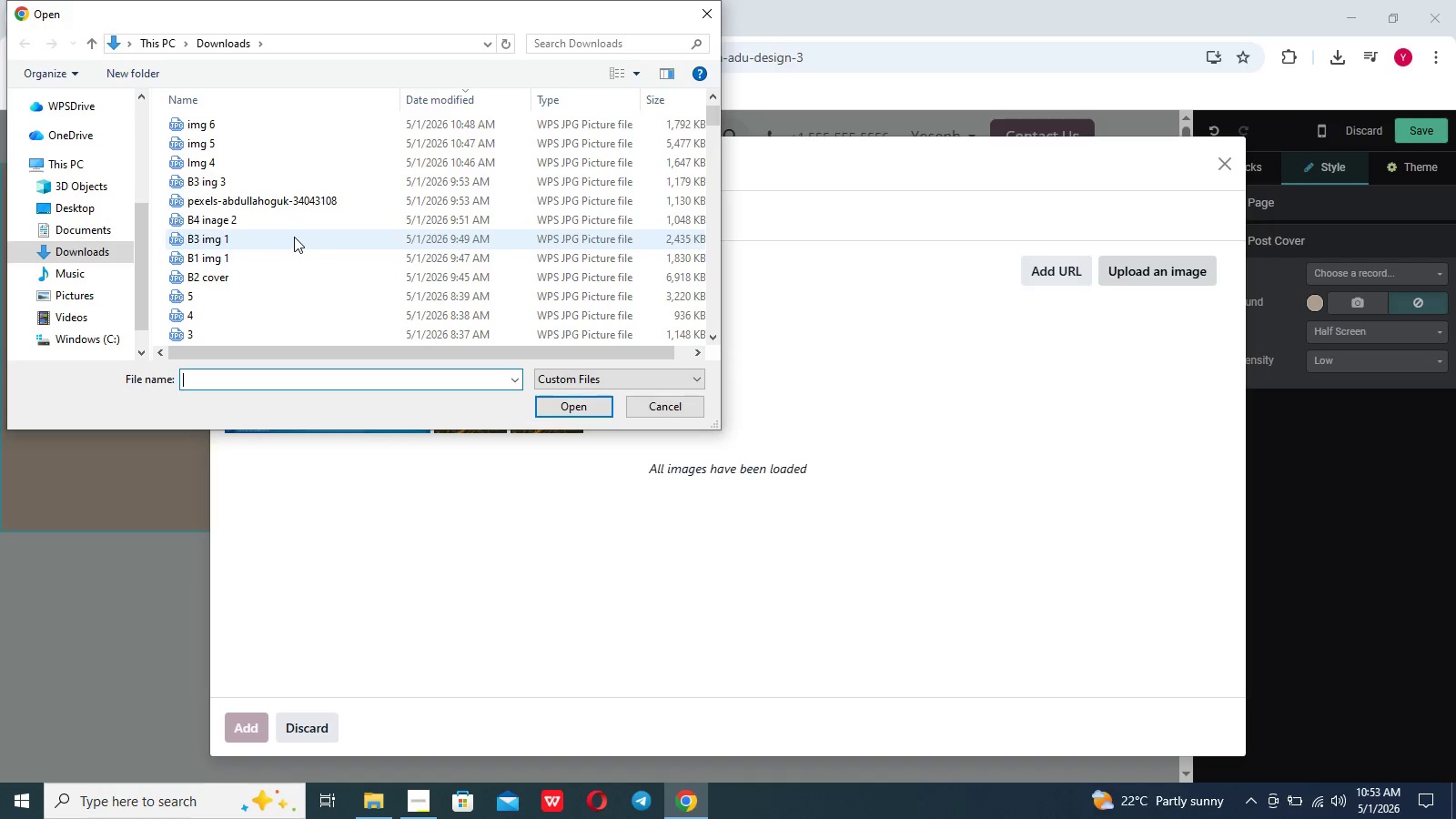 
left_click([294, 237])
 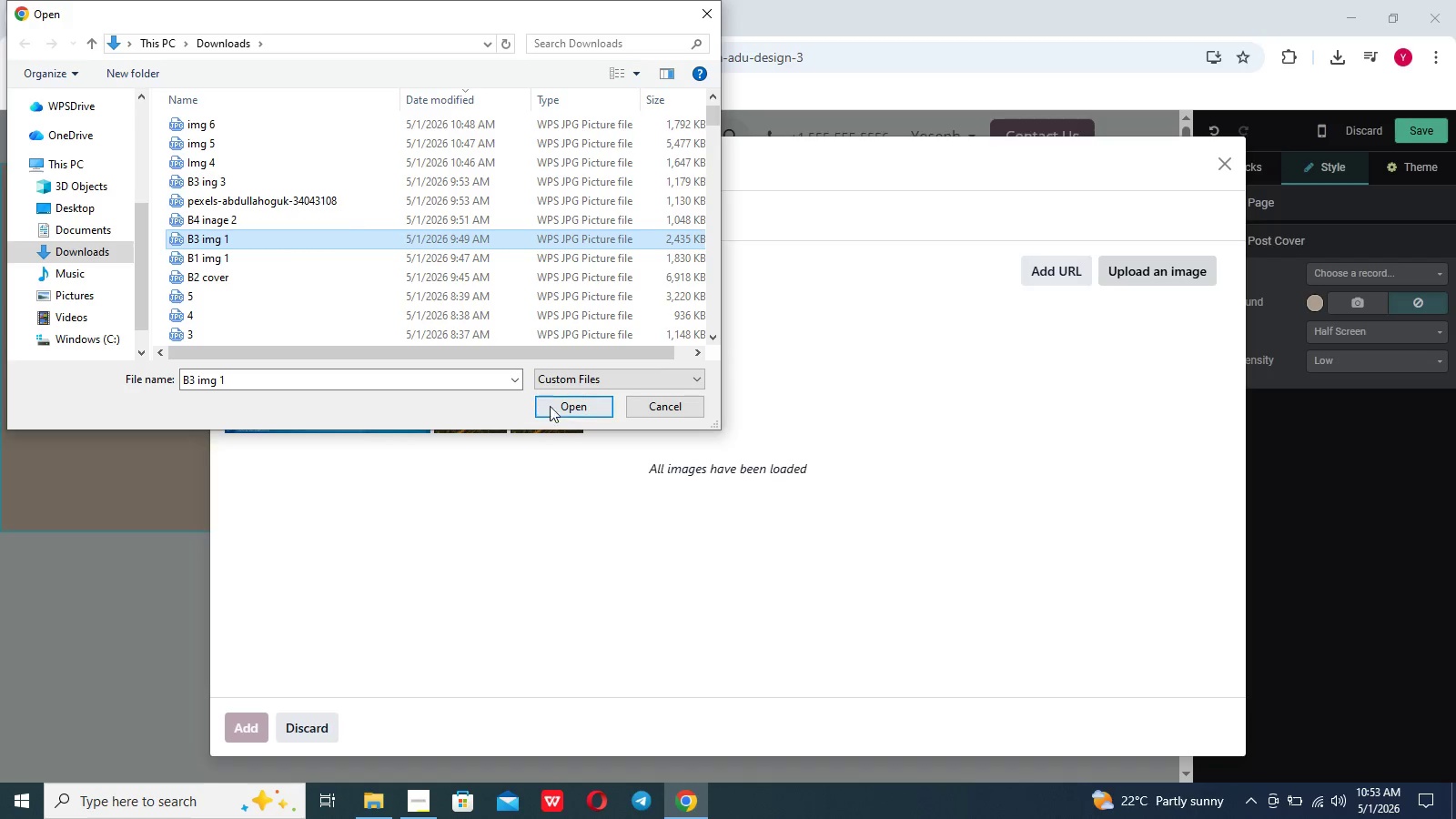 
left_click([552, 407])
 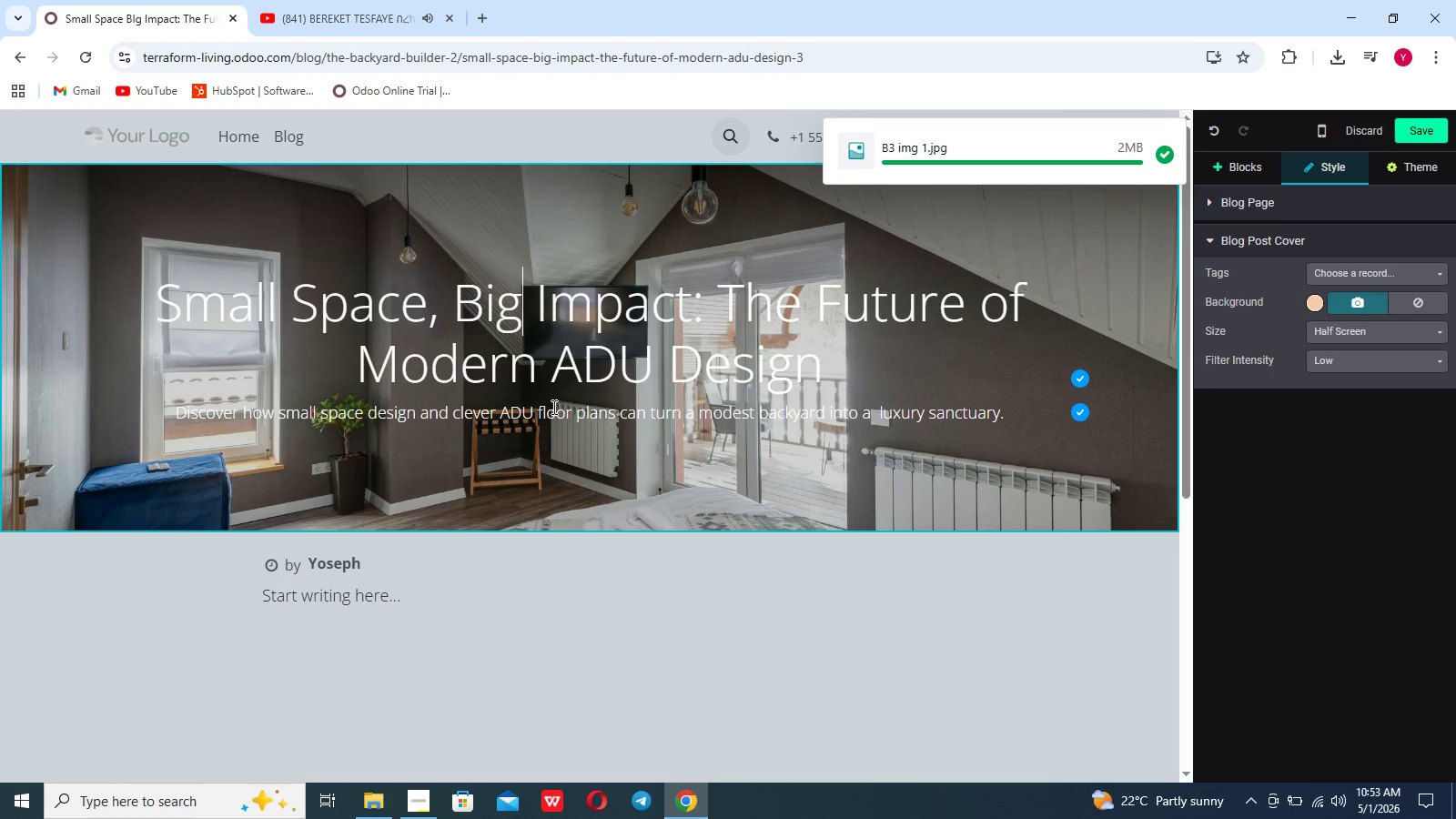 
wait(18.97)
 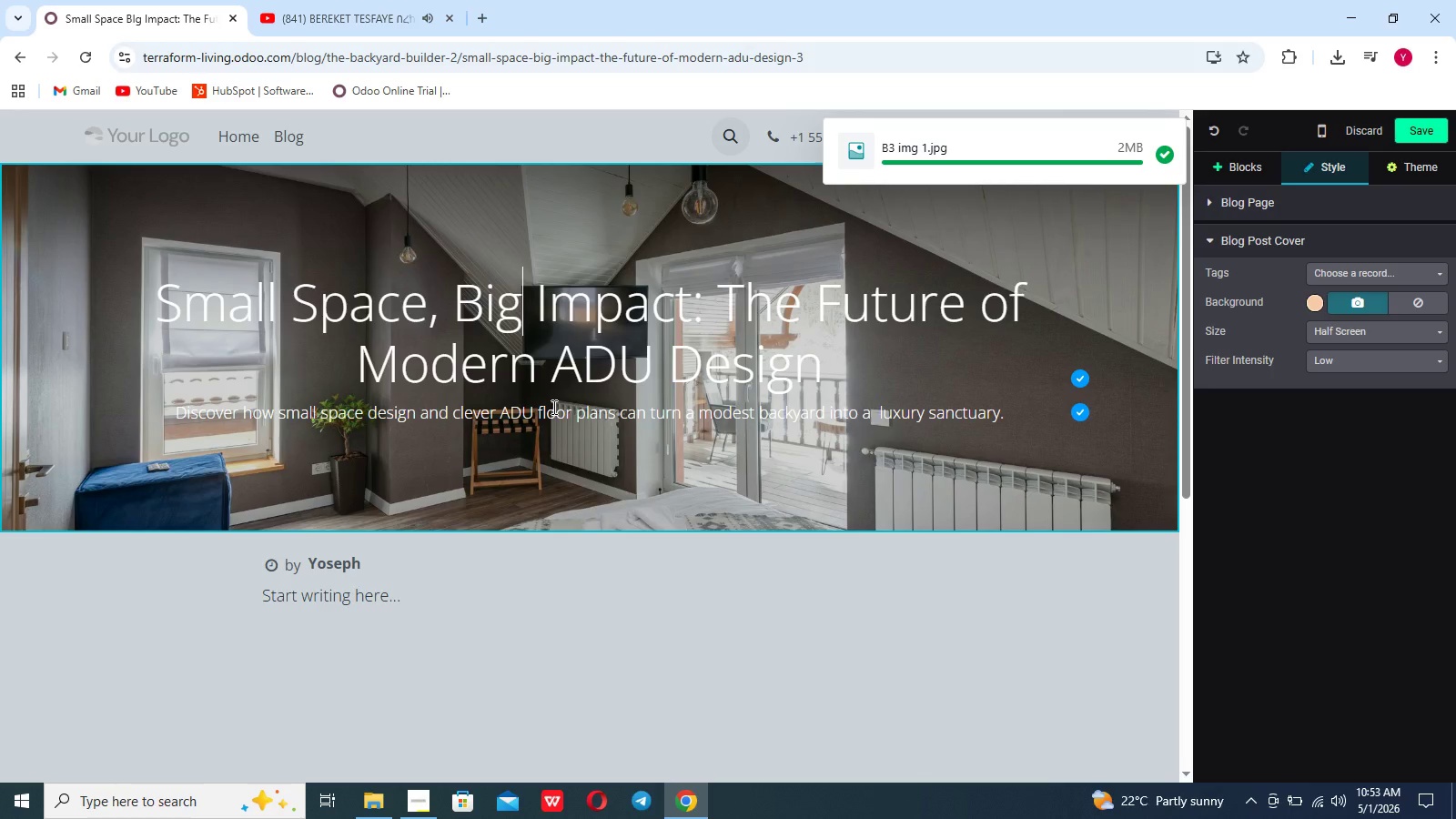 
scroll: coordinate [634, 366], scroll_direction: up, amount: 22.0
 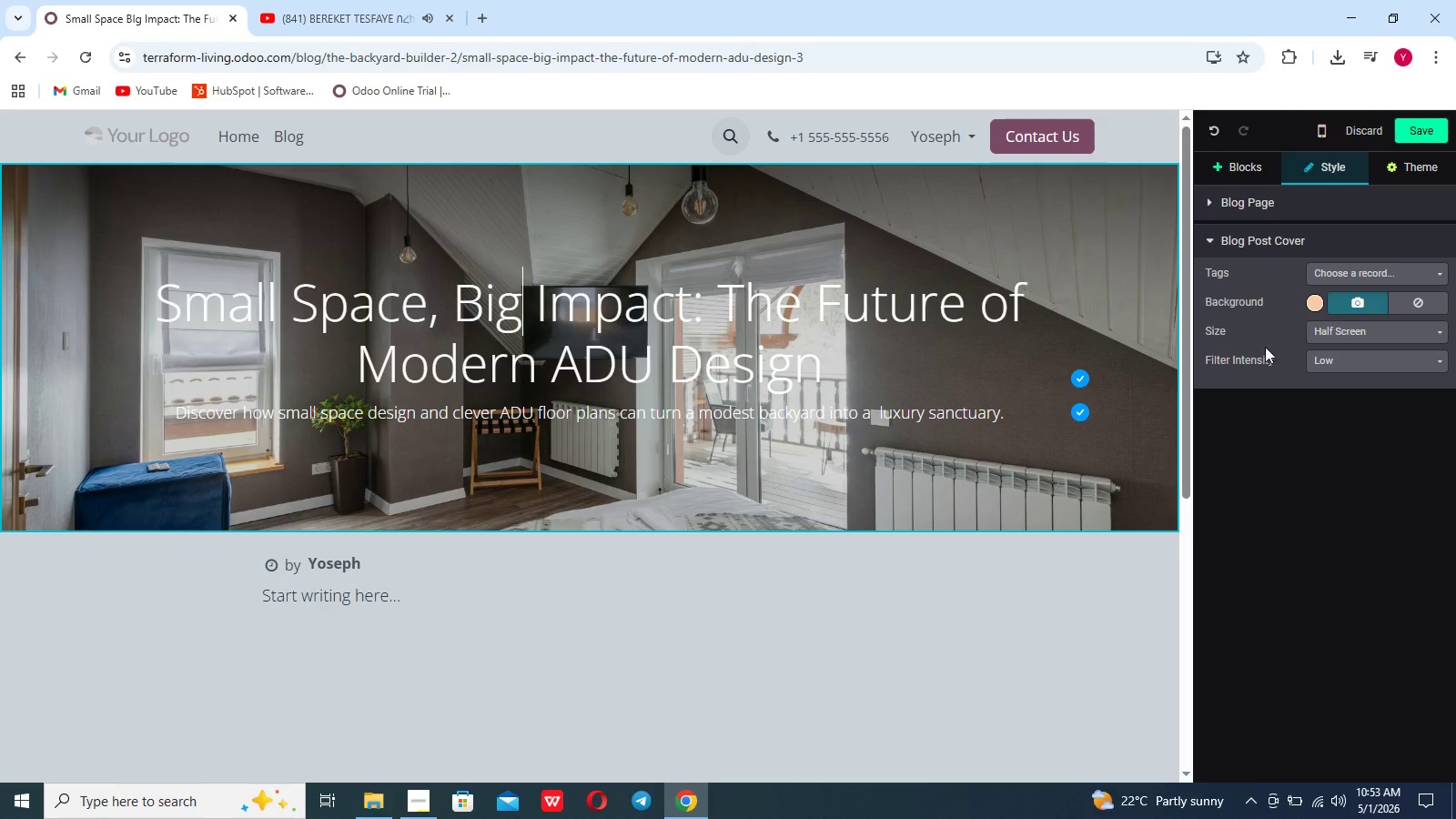 
left_click([1320, 330])
 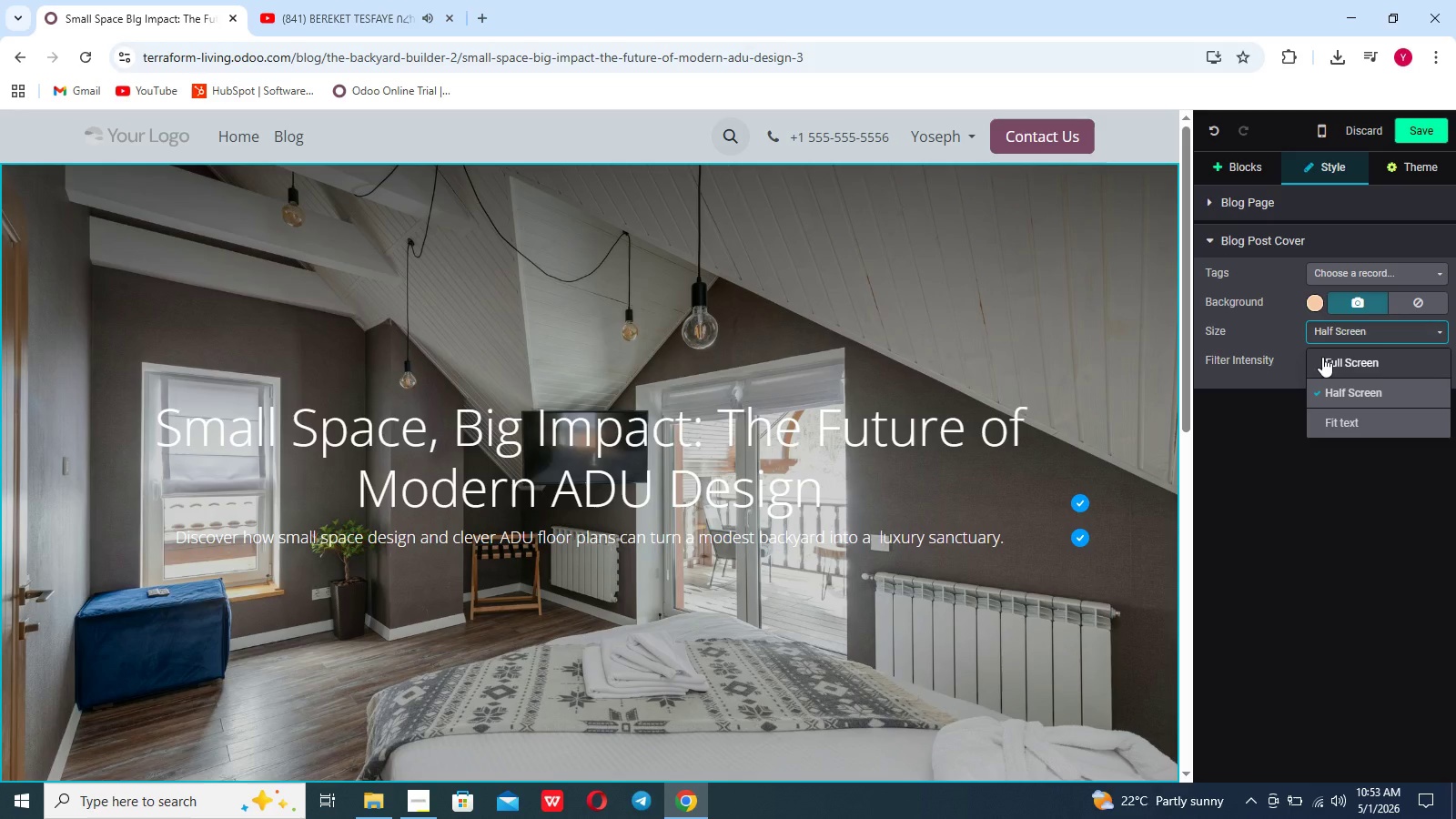 
left_click([1322, 357])
 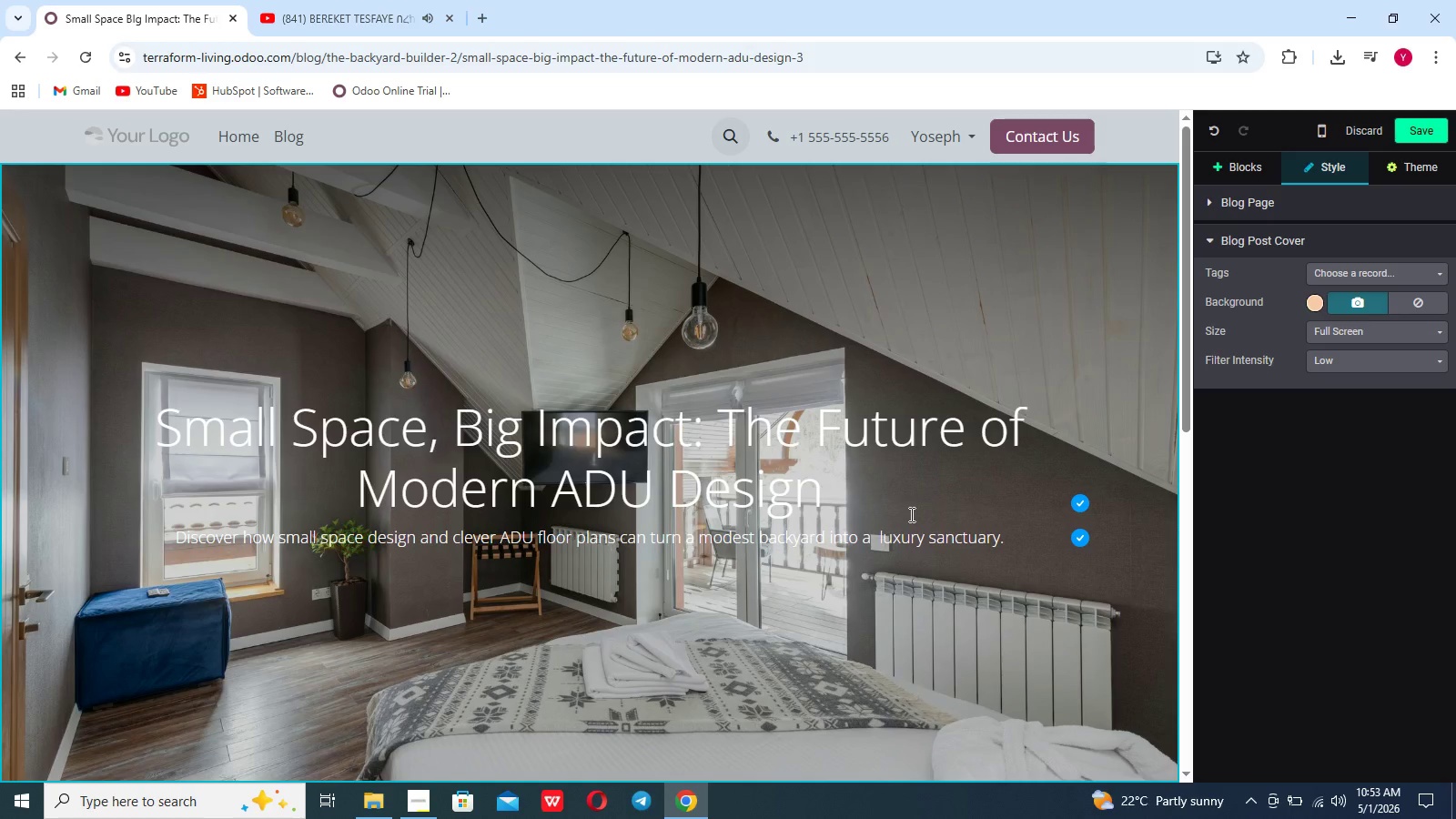 
scroll: coordinate [910, 514], scroll_direction: down, amount: 3.0
 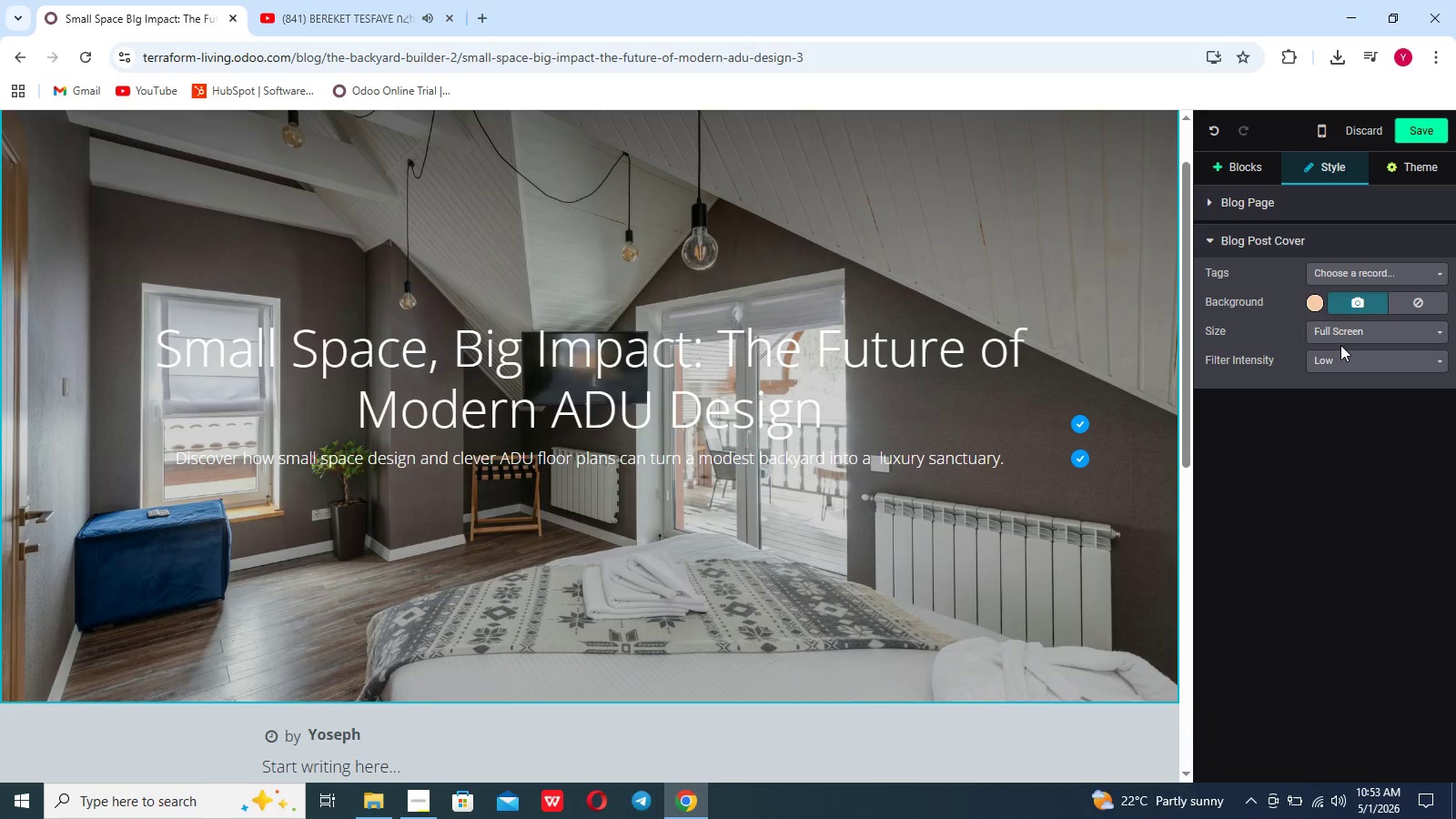 
left_click([1346, 339])
 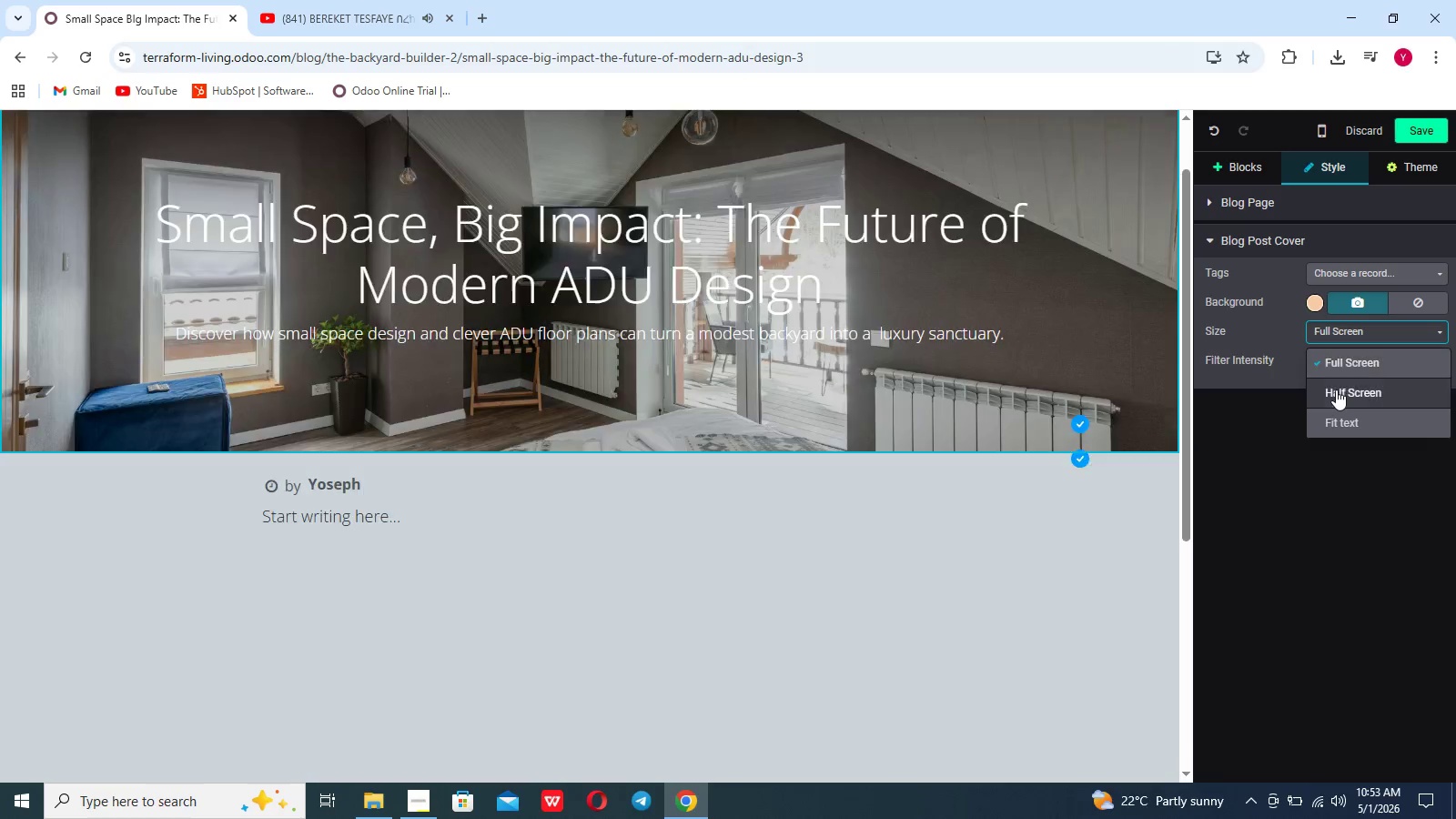 
left_click([1336, 391])
 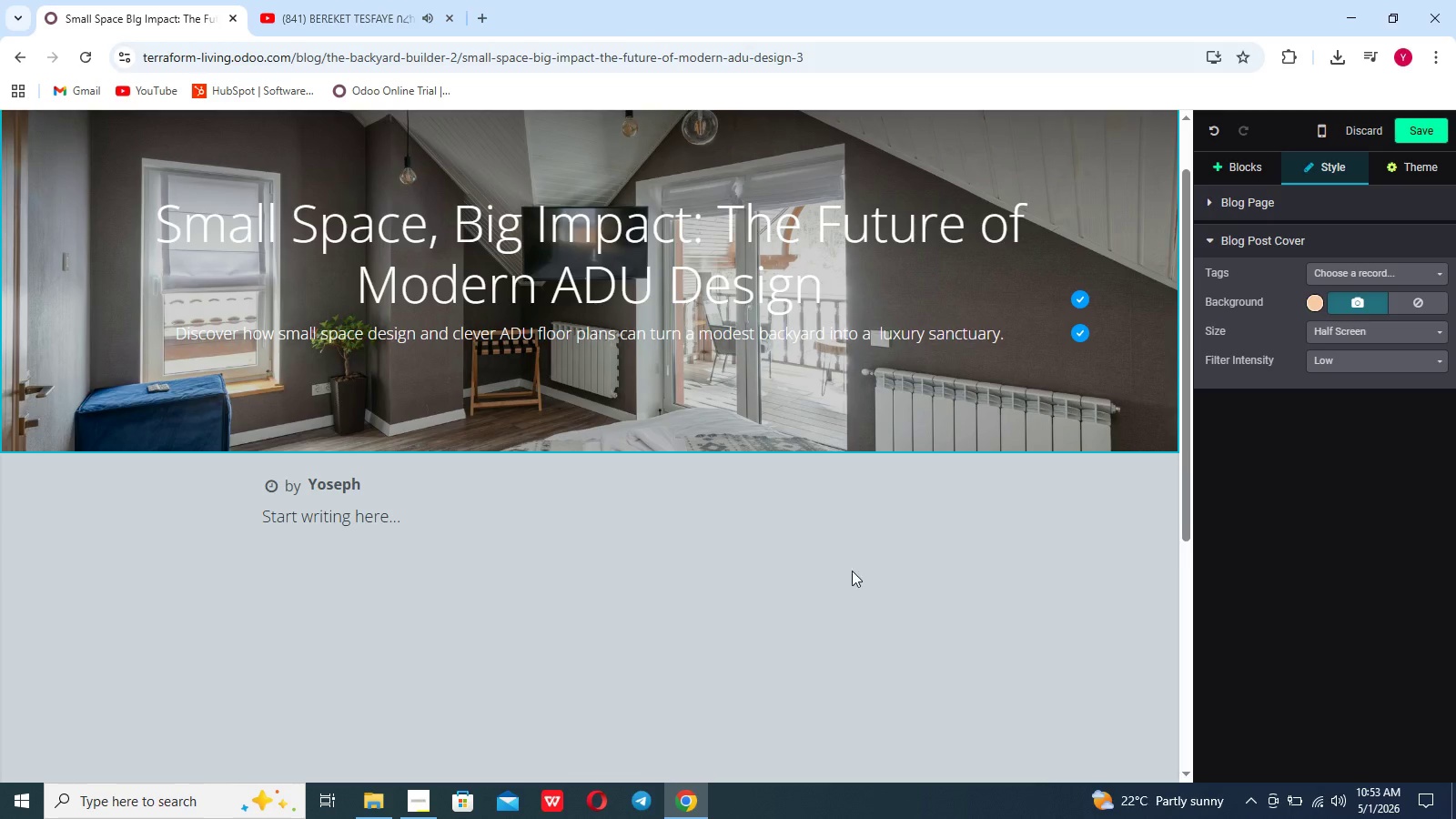 
left_click([834, 576])
 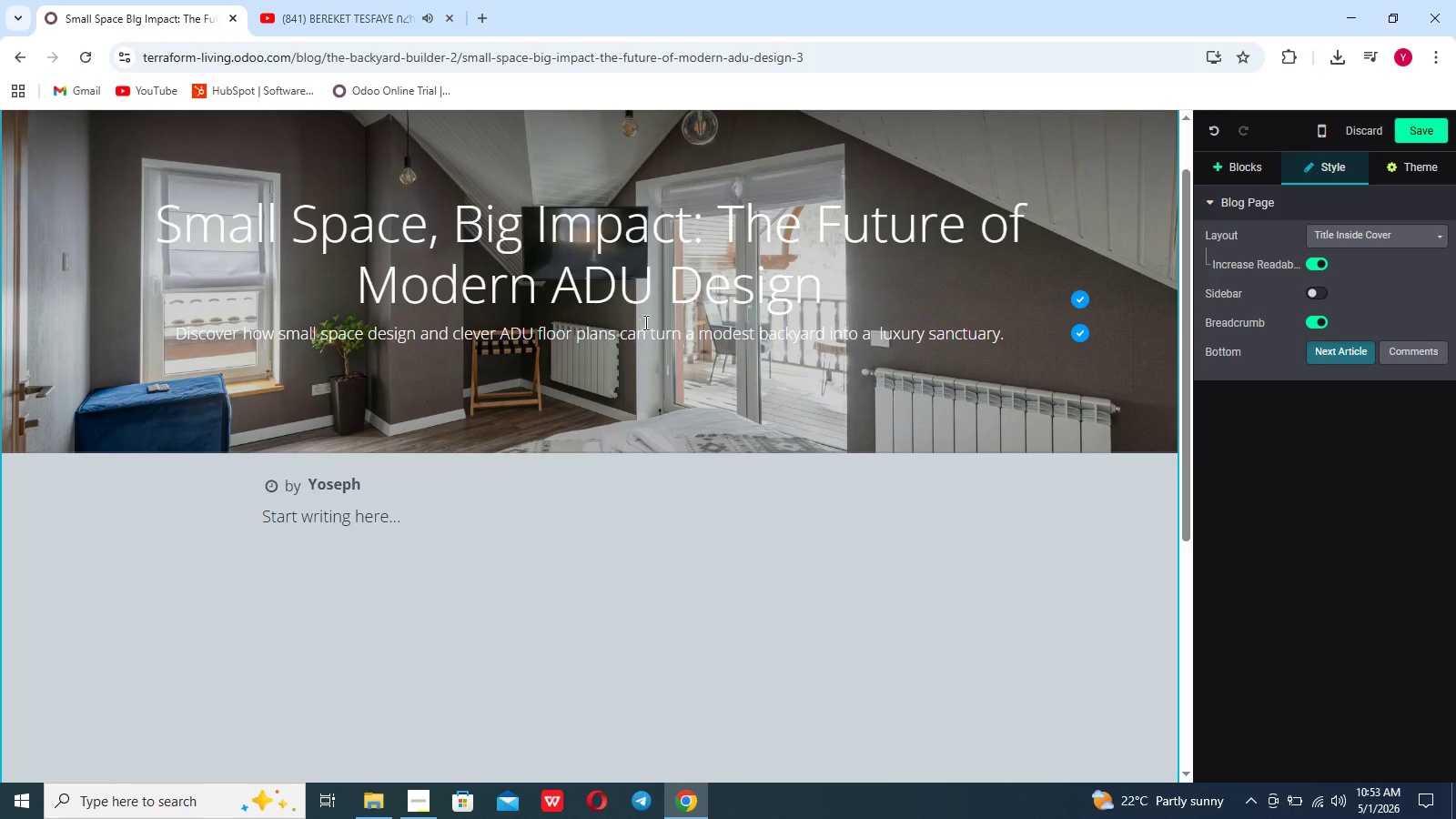 
wait(12.67)
 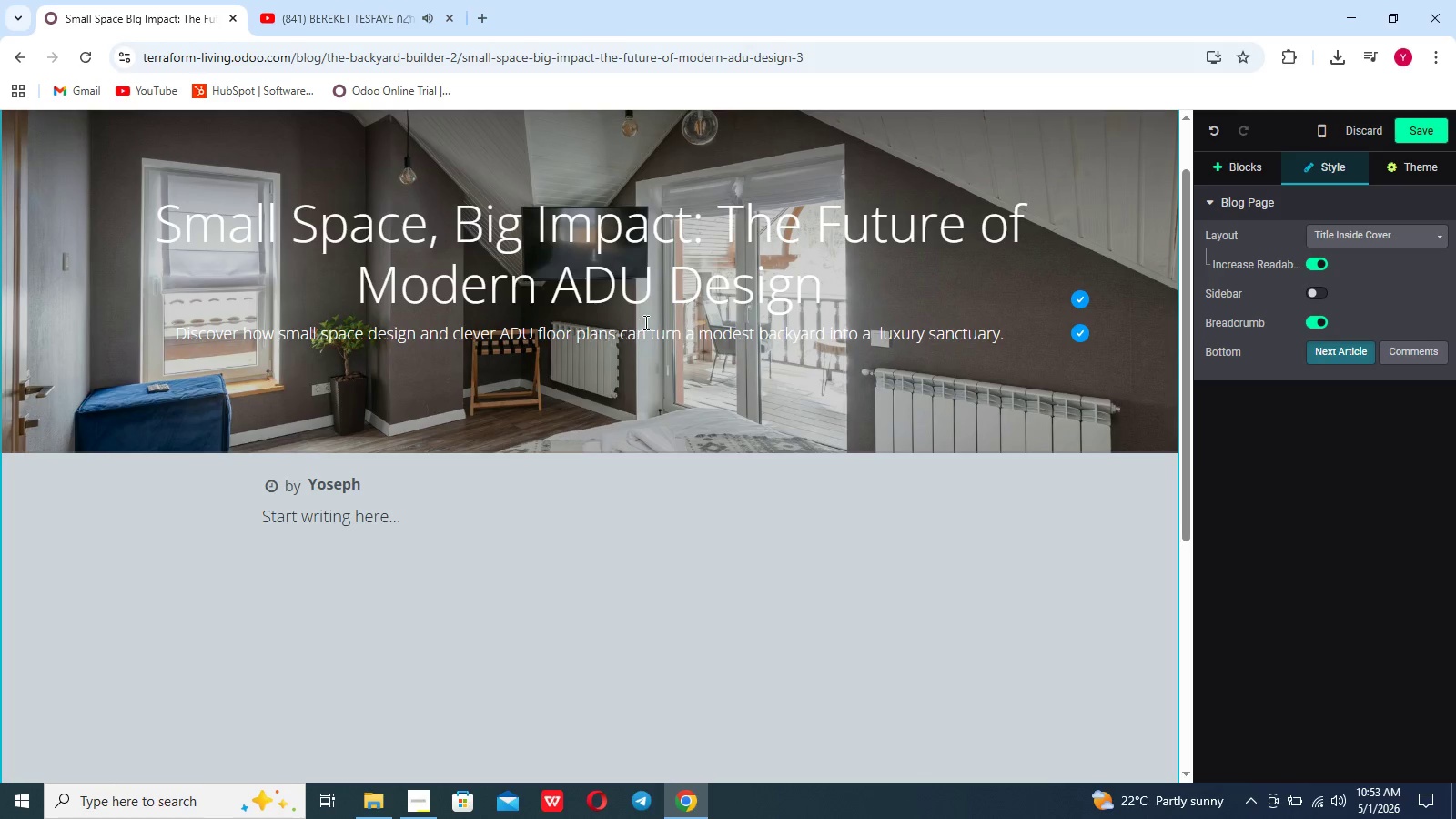 
left_click([1365, 430])
 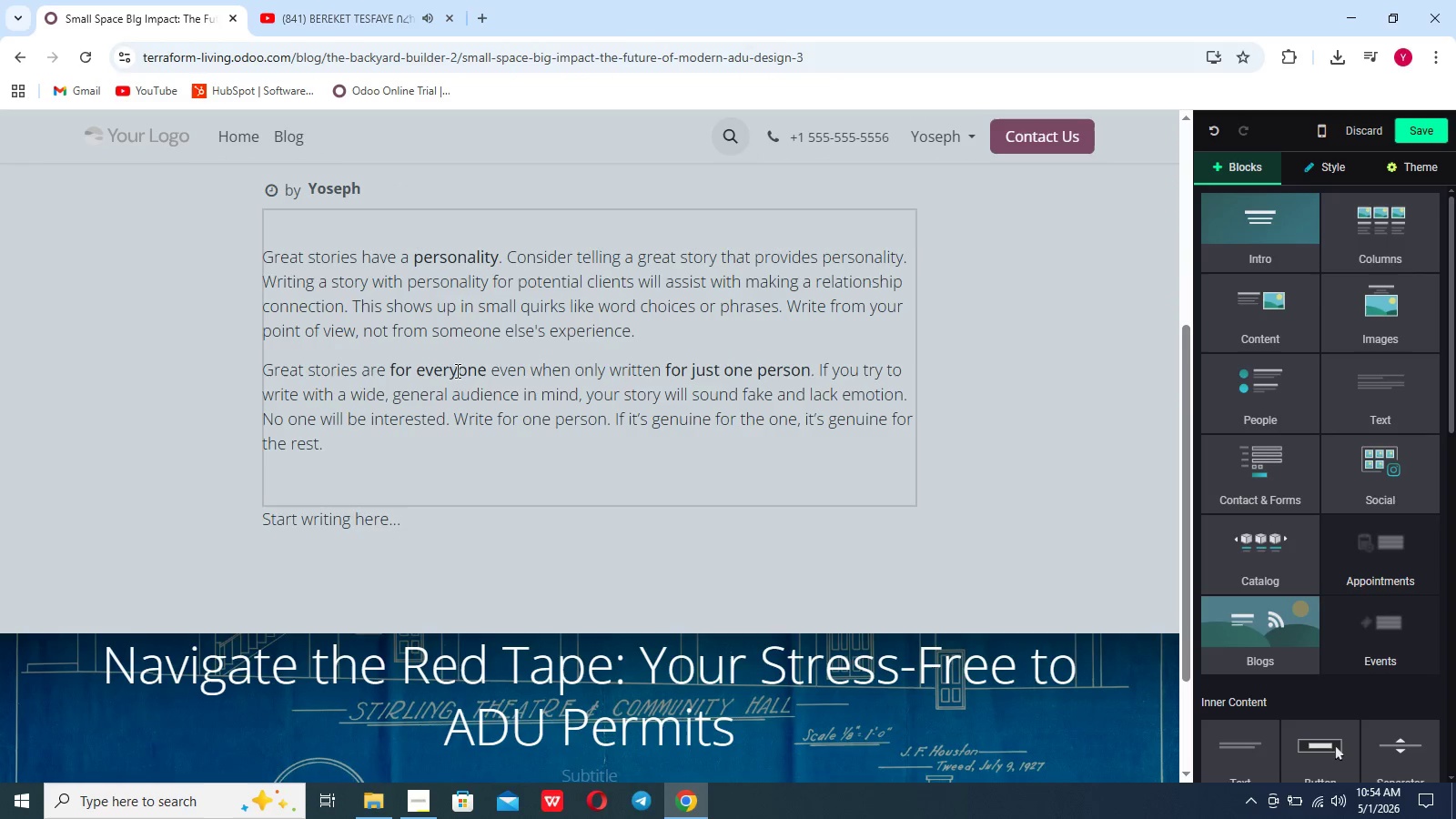 
left_click_drag(start_coordinate=[325, 460], to_coordinate=[274, 266])
 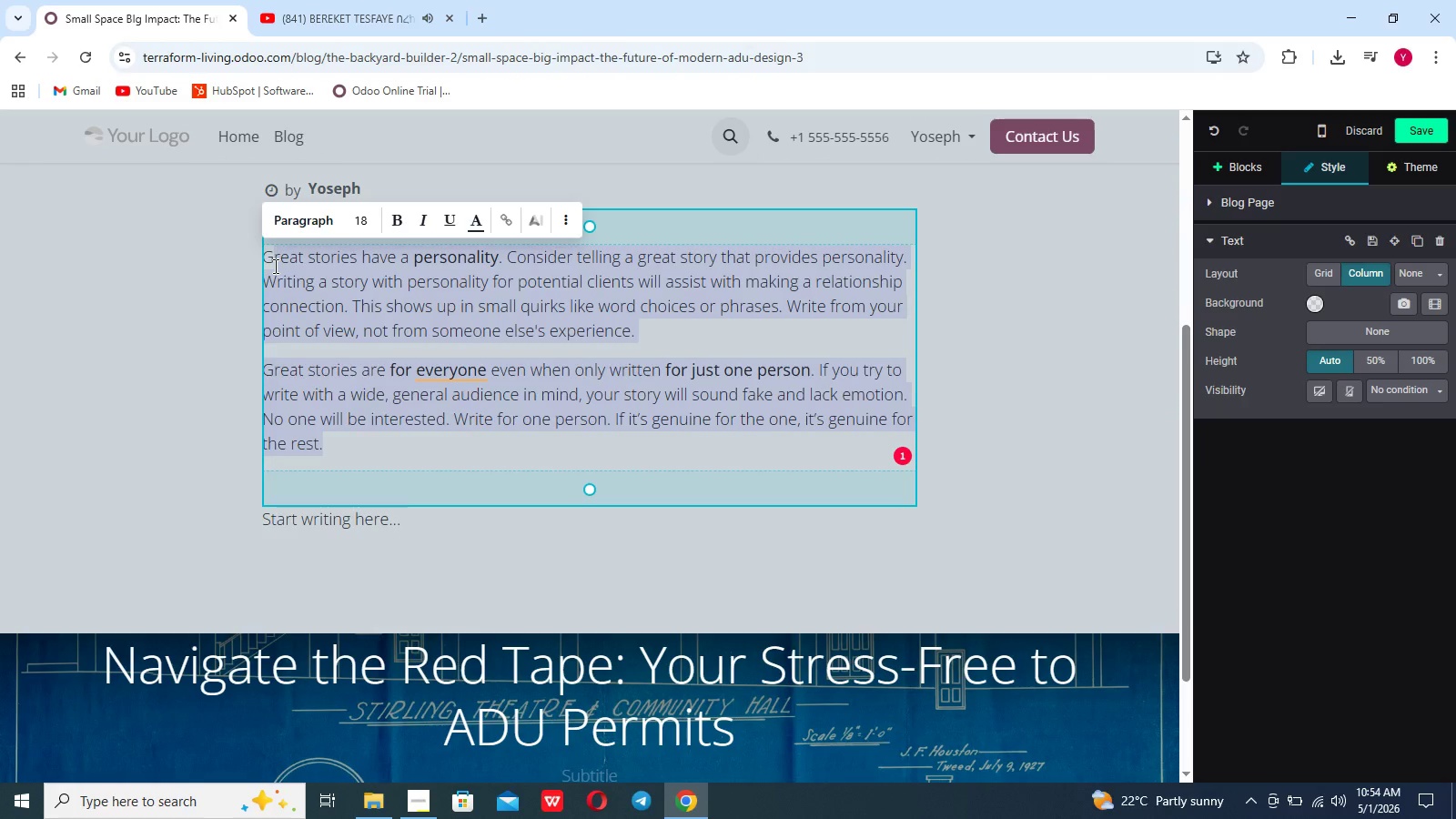 
key(Backspace)
key(Backspace)
type(Design is often the different)
 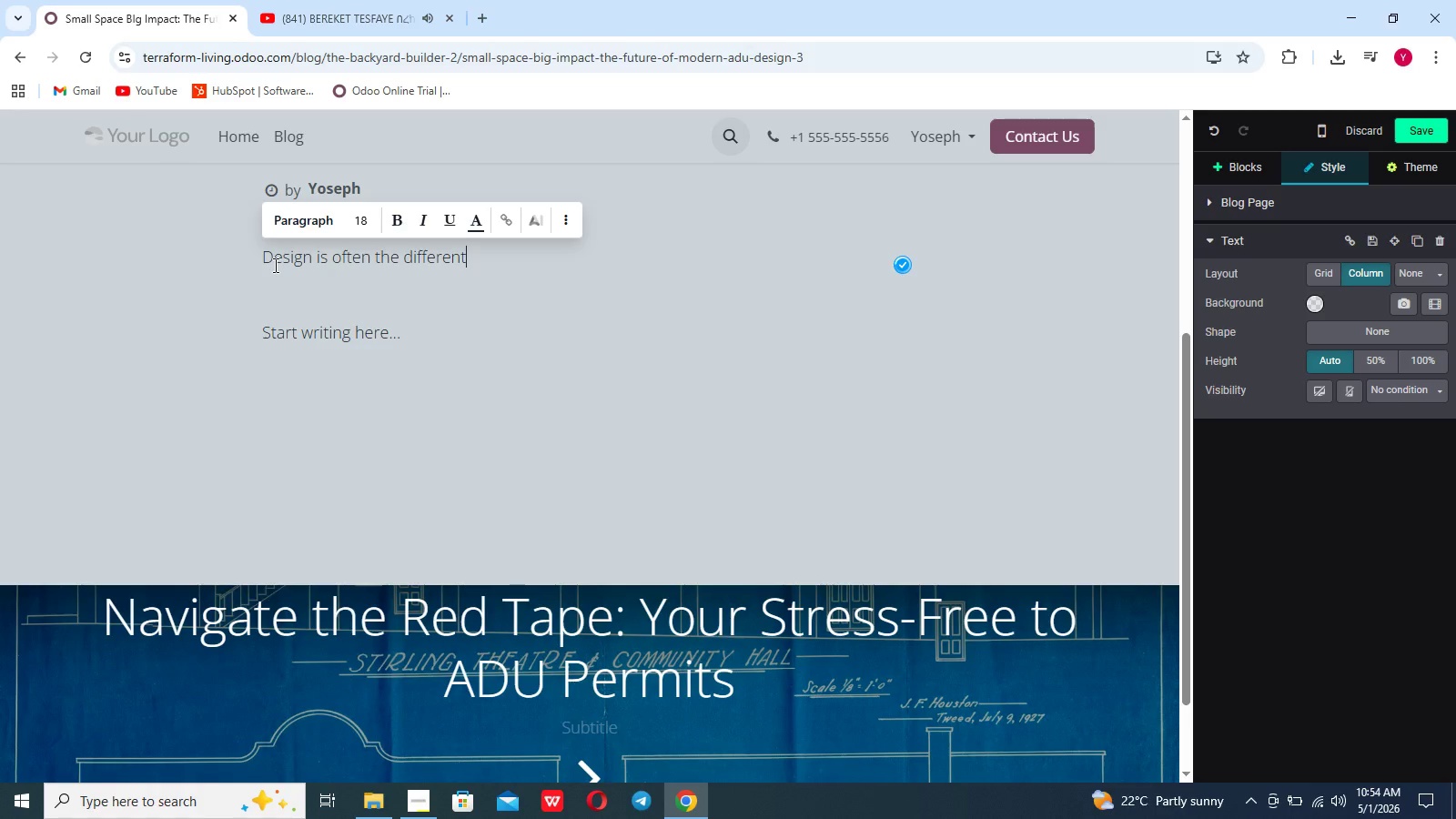 
wait(5.89)
 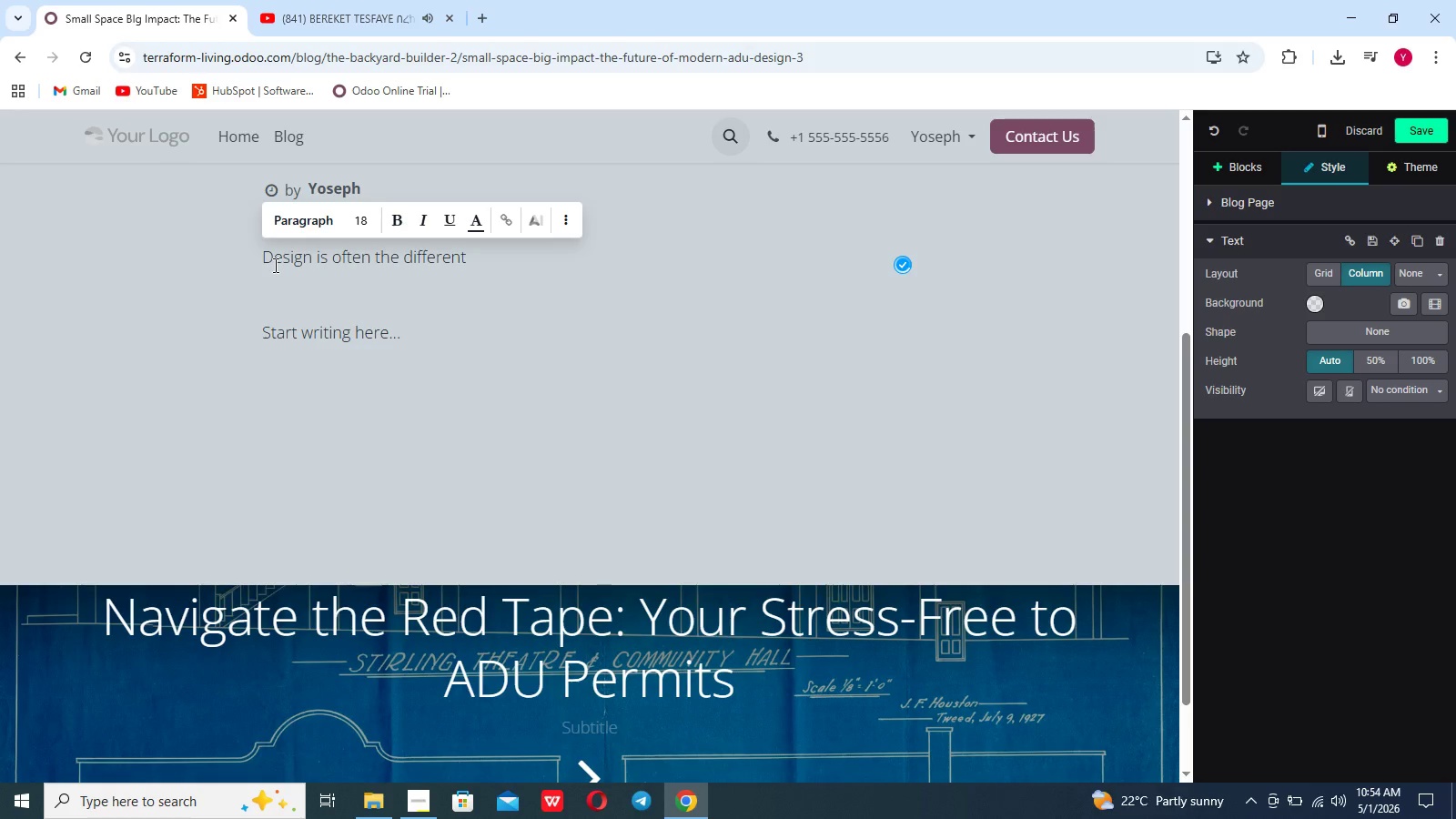 
type(iatoe)
key(Backspace)
type(r betweena)
key(Backspace)
type( a simple "extre ri)
key(Backspace)
type(oom" and a high-end living experience. Many homeowners,)
key(Backspace)
type(. Many homeowners struggle with )
 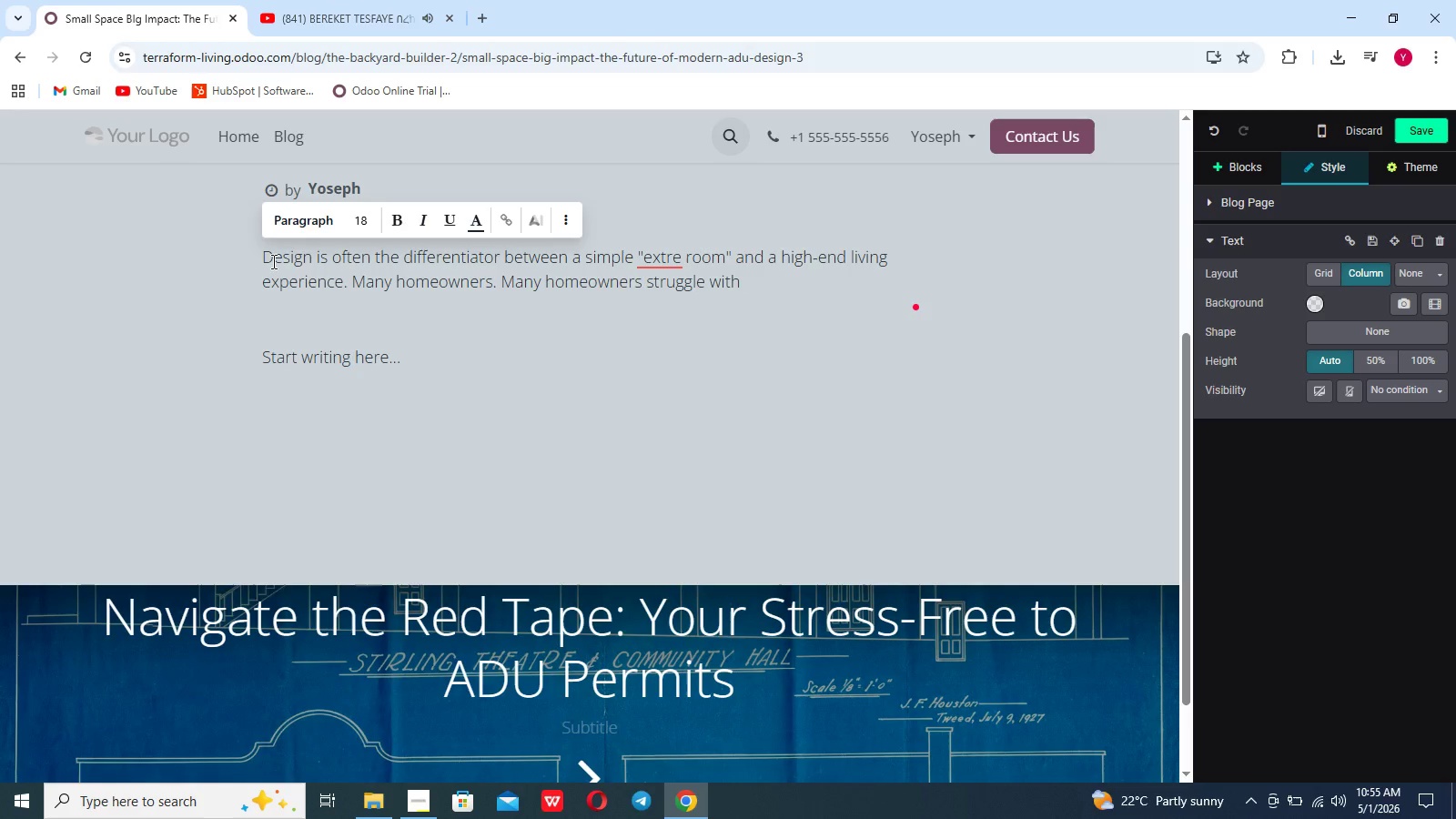 
left_click([272, 260])
 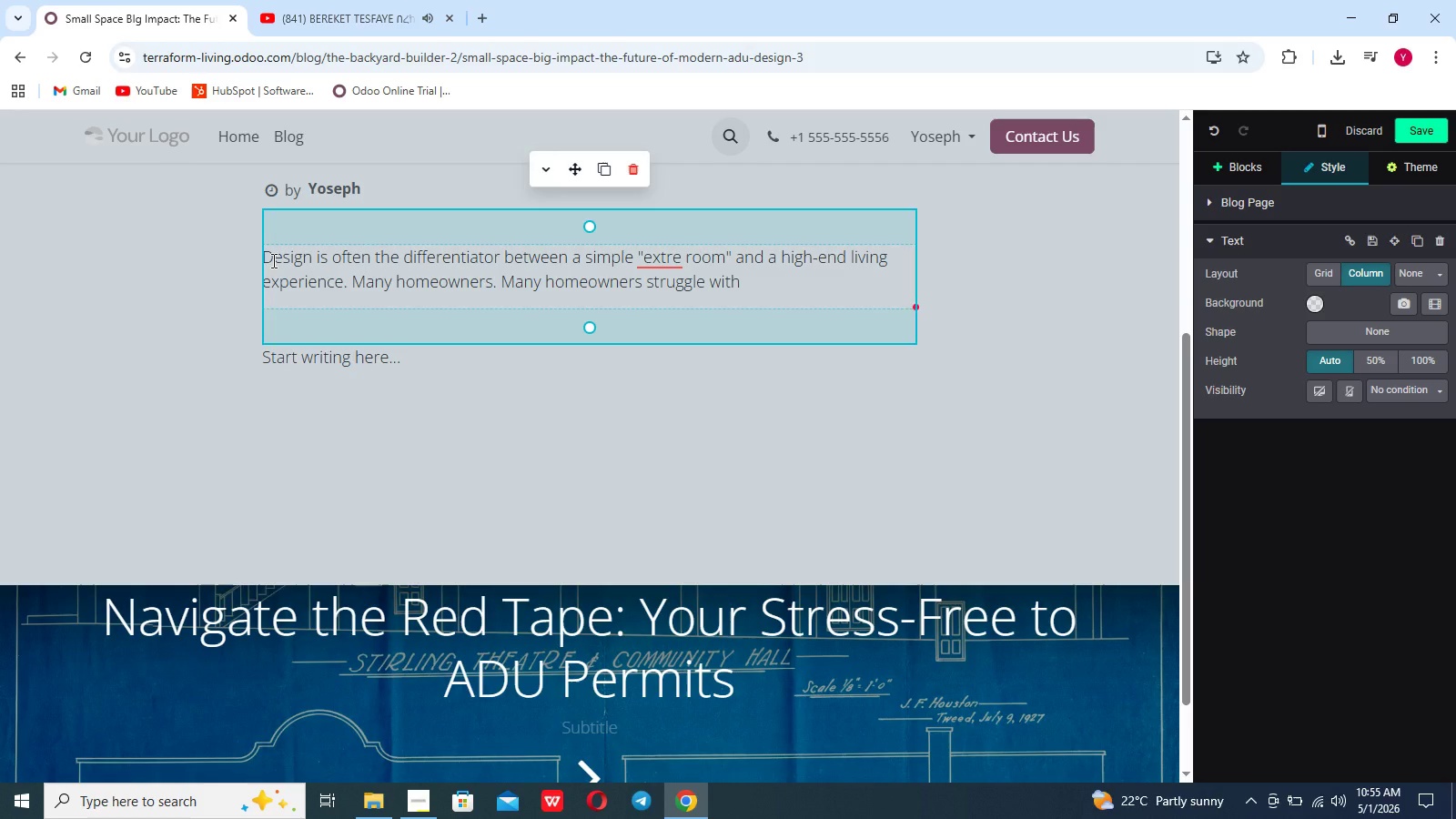 
type(the challenge of l)
key(Backspace)
key(Backspace)
key(Backspace)
key(Backspace)
key(Backspace)
key(Backspace)
key(Backspace)
key(Backspace)
key(Backspace)
key(Backspace)
key(Backspace)
key(Backspace)
key(Backspace)
key(Backspace)
key(Backspace)
key(Backspace)
key(Backspace)
key(Backspace)
 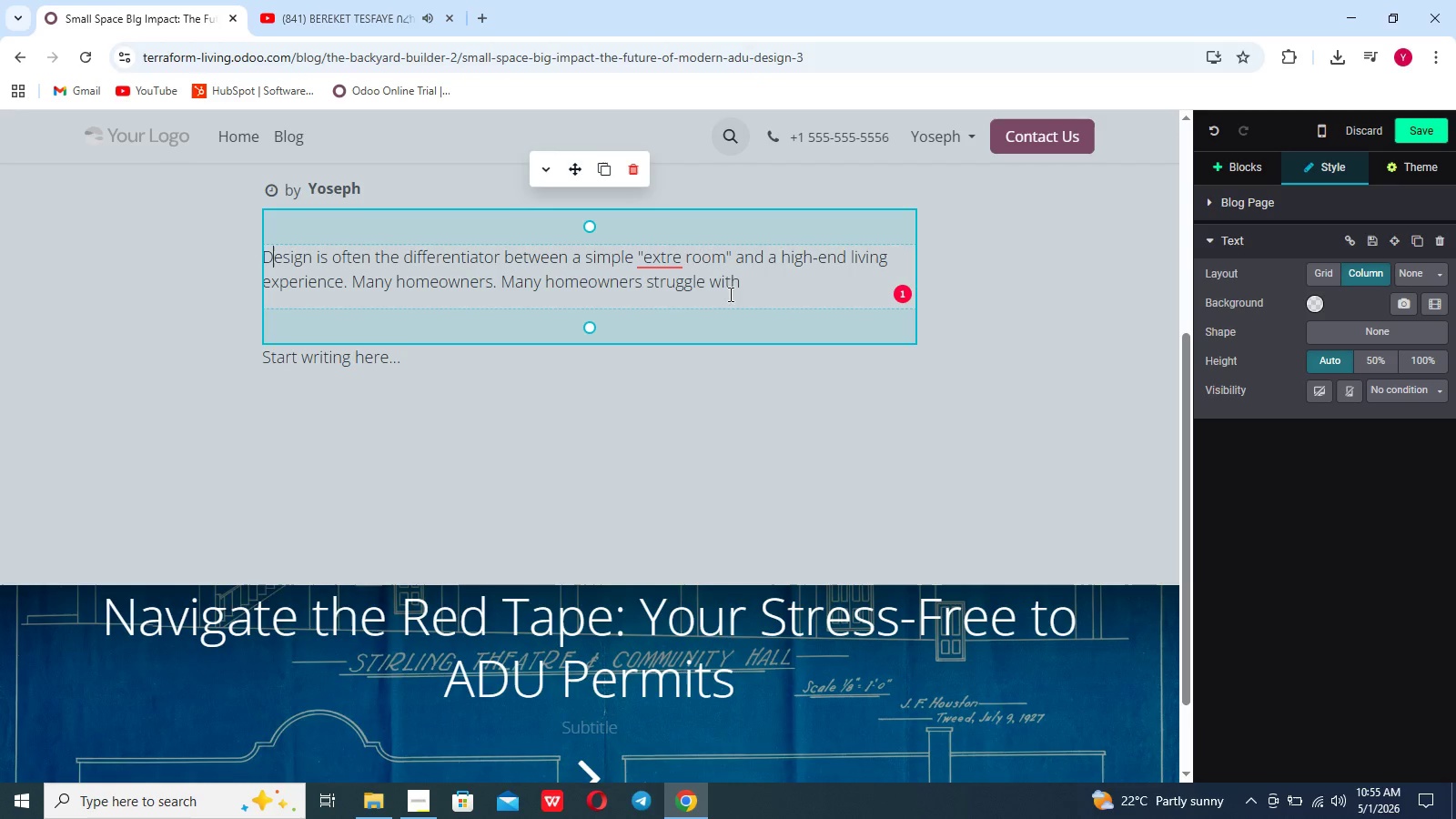 
left_click([770, 288])
 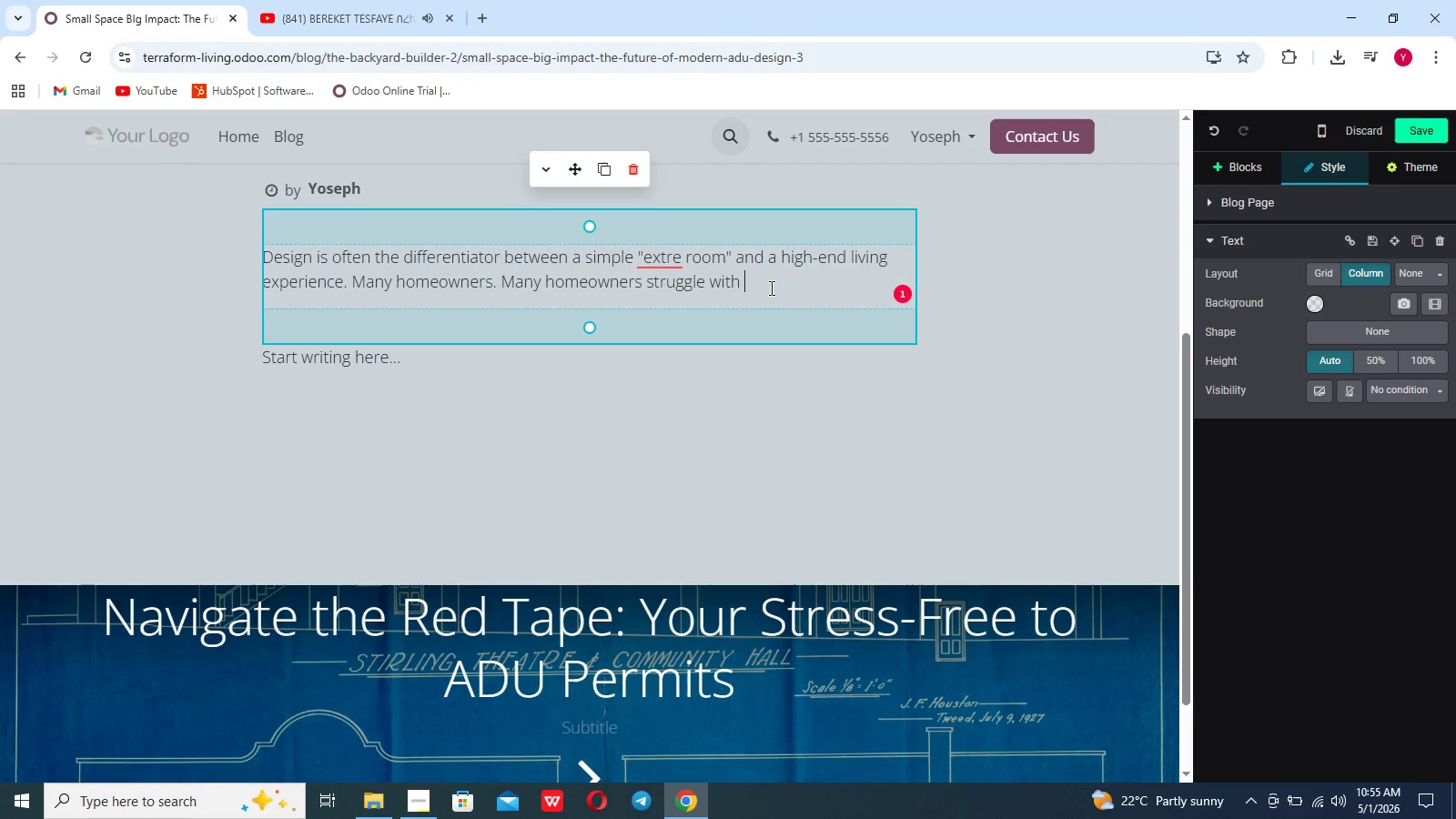 
type(the challenge)
 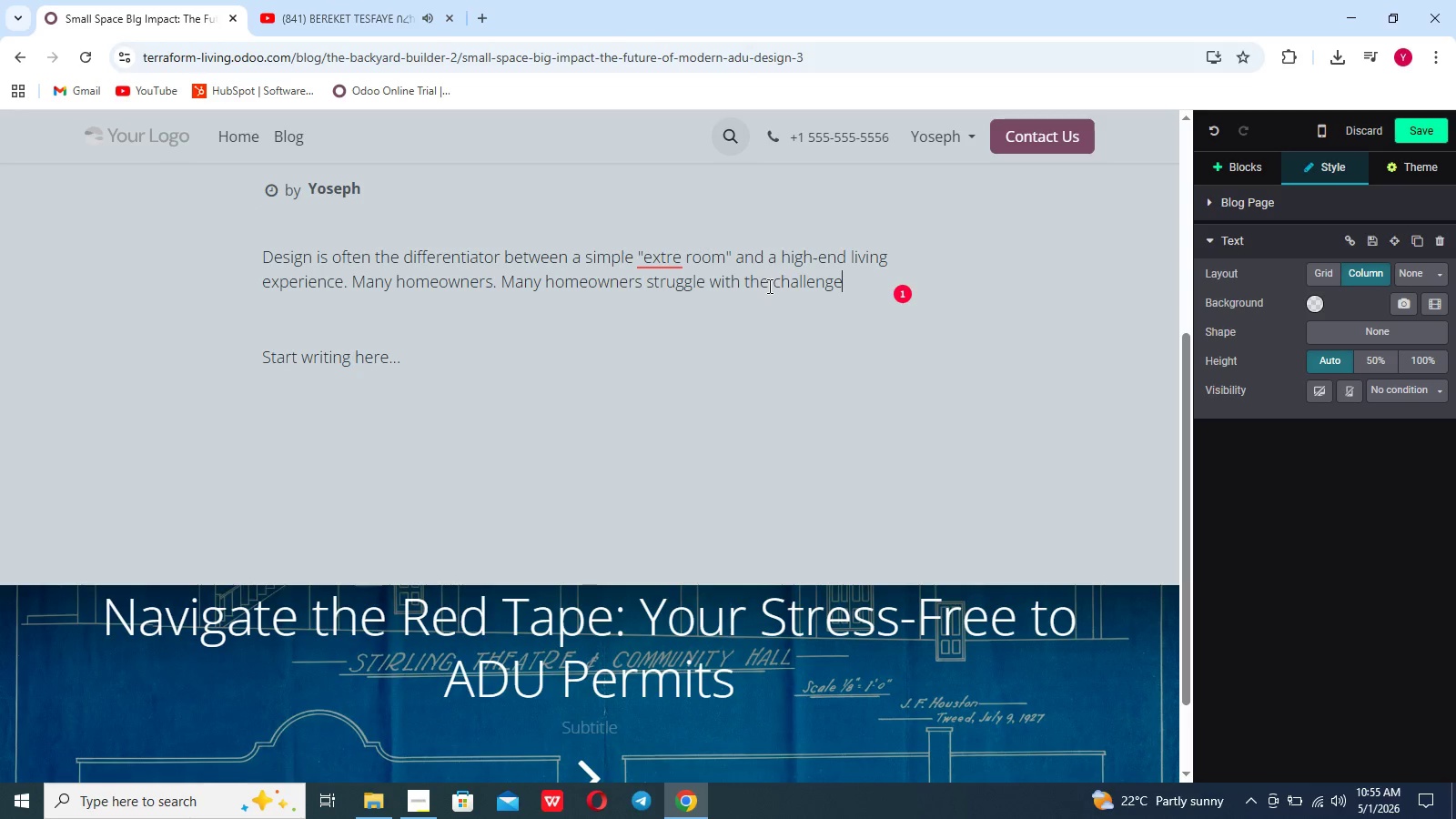 
type( of limited backyard space, fearing that a new structure will d)
key(Backspace)
type(feel ca)
key(Backspace)
type(ramped a)
key(Backspace)
type(or dark, Howeer, modern ADU interior design trends have evolved to prio)
 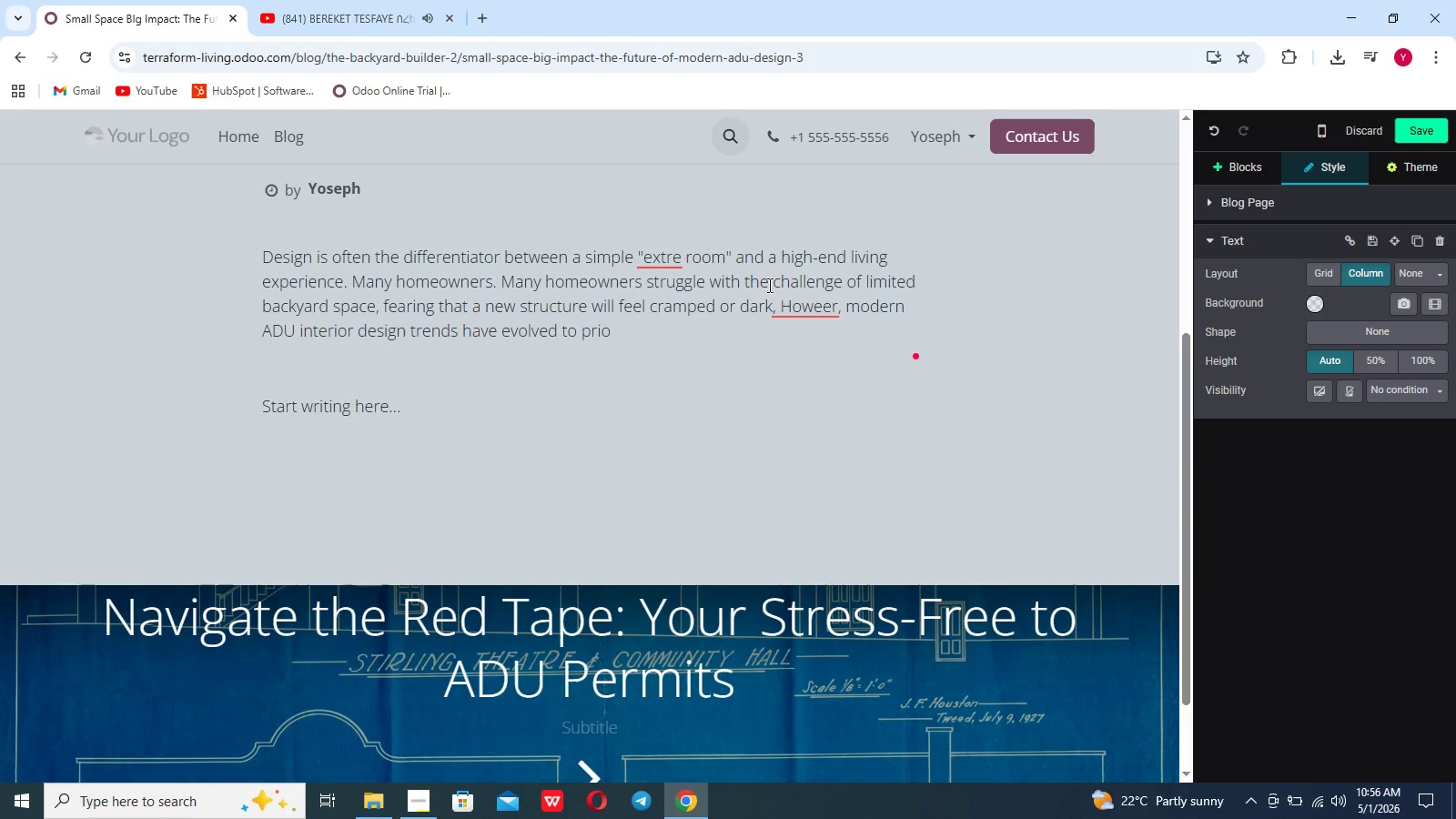 
type(ritize volume and light over sheer square footage.By utiliizng strategic layout and premium materials, you a)
key(Backspace)
key(Backspace)
type(ca)
key(Backspace)
key(Backspace)
type( ca  create a backyard studio)
 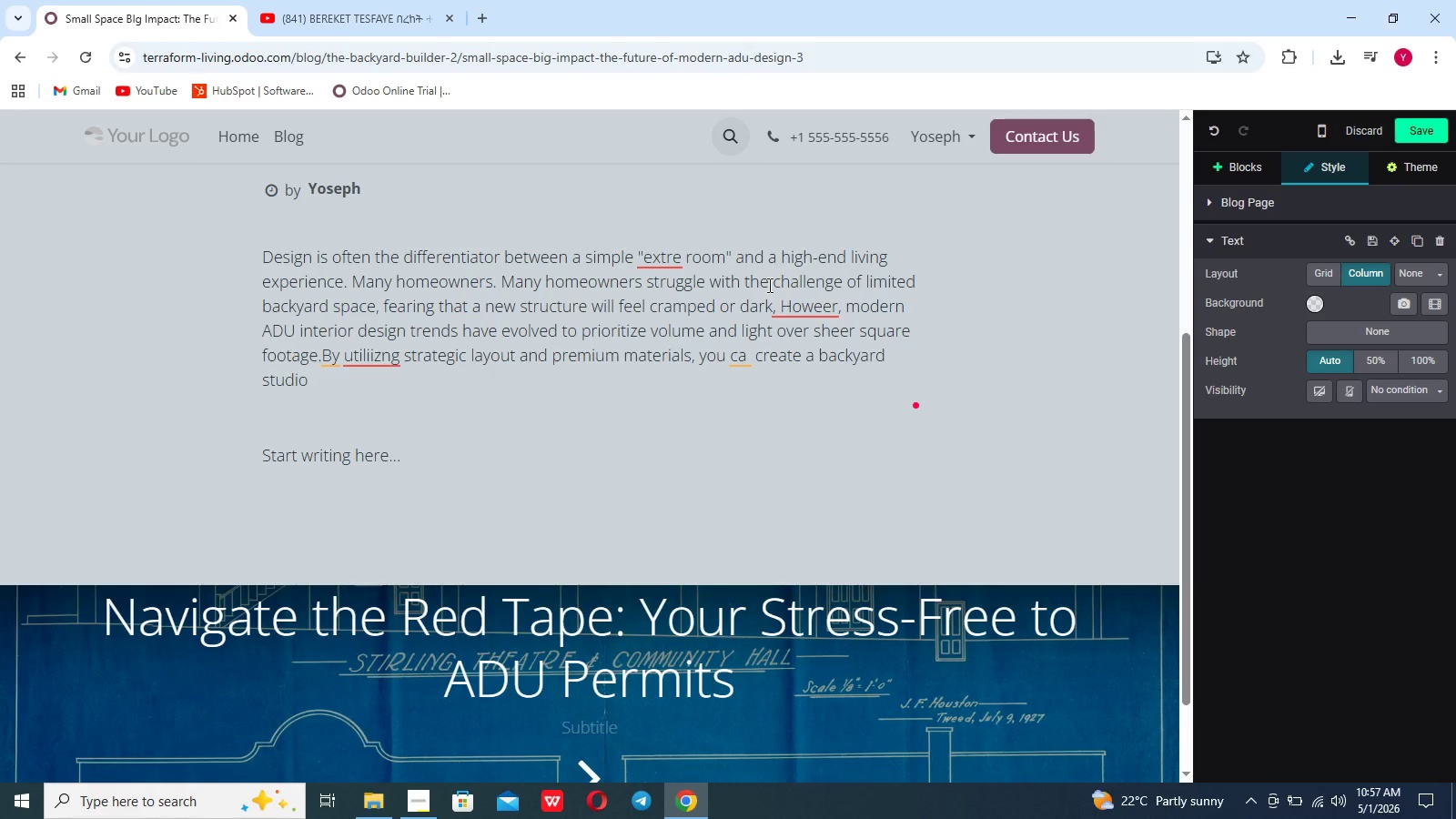 
type( or granny flat that d)
key(Backspace)
type(feels expansive, pric)
key(Backspace)
type(vate, and perfectly integrated into your existing landscape.)
 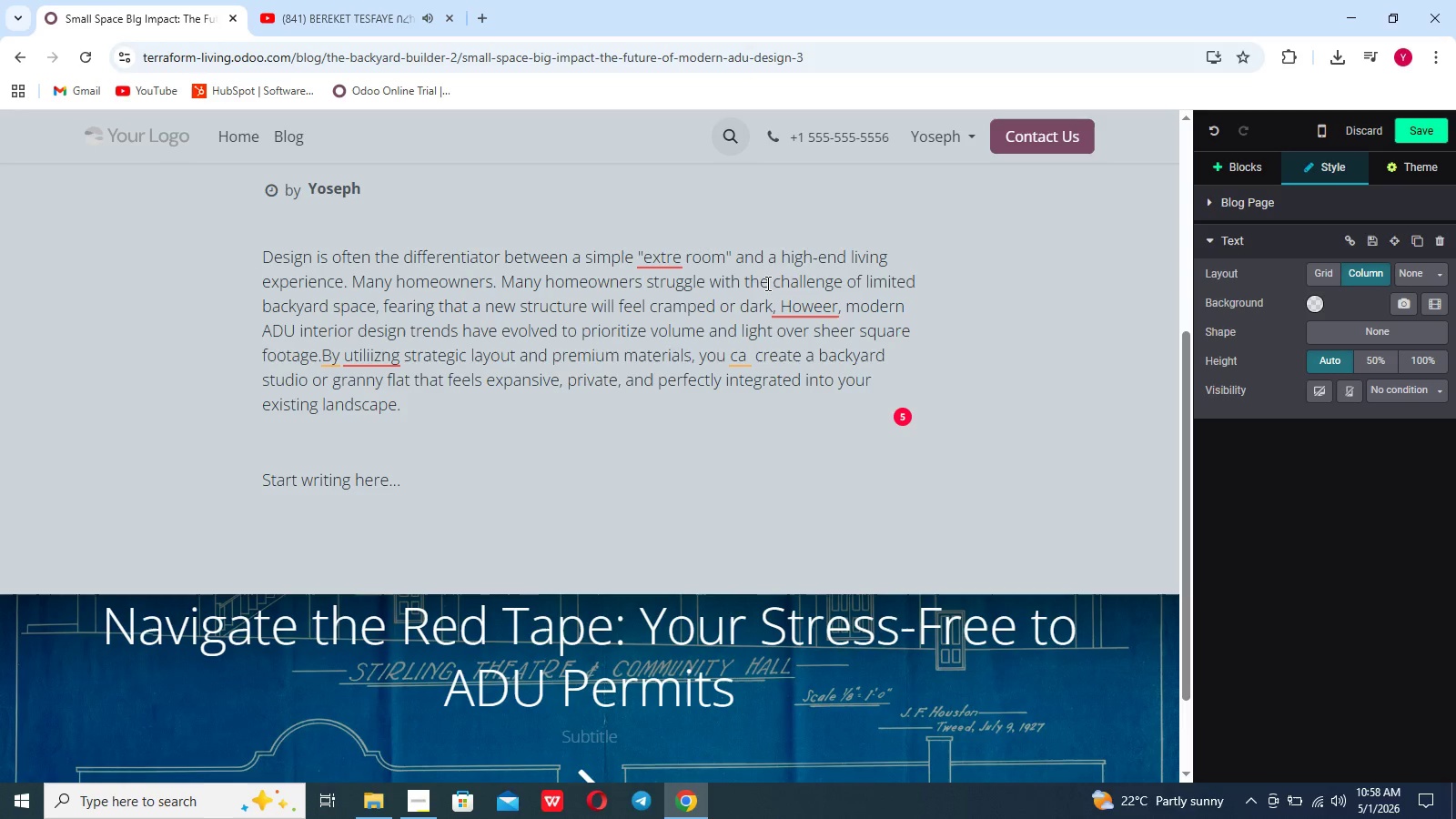 
wait(18.3)
 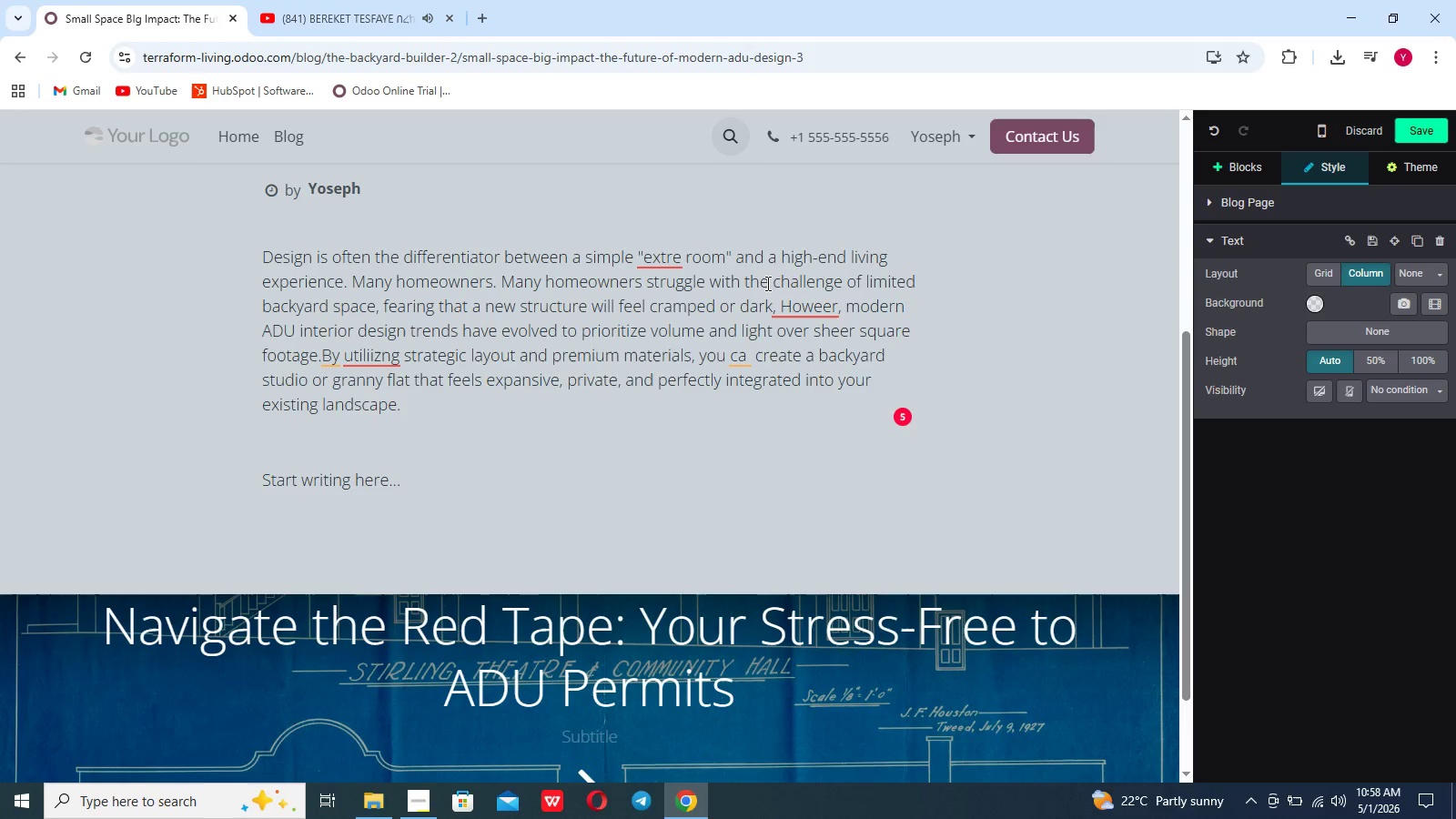 
mouse_move([814, 325])
 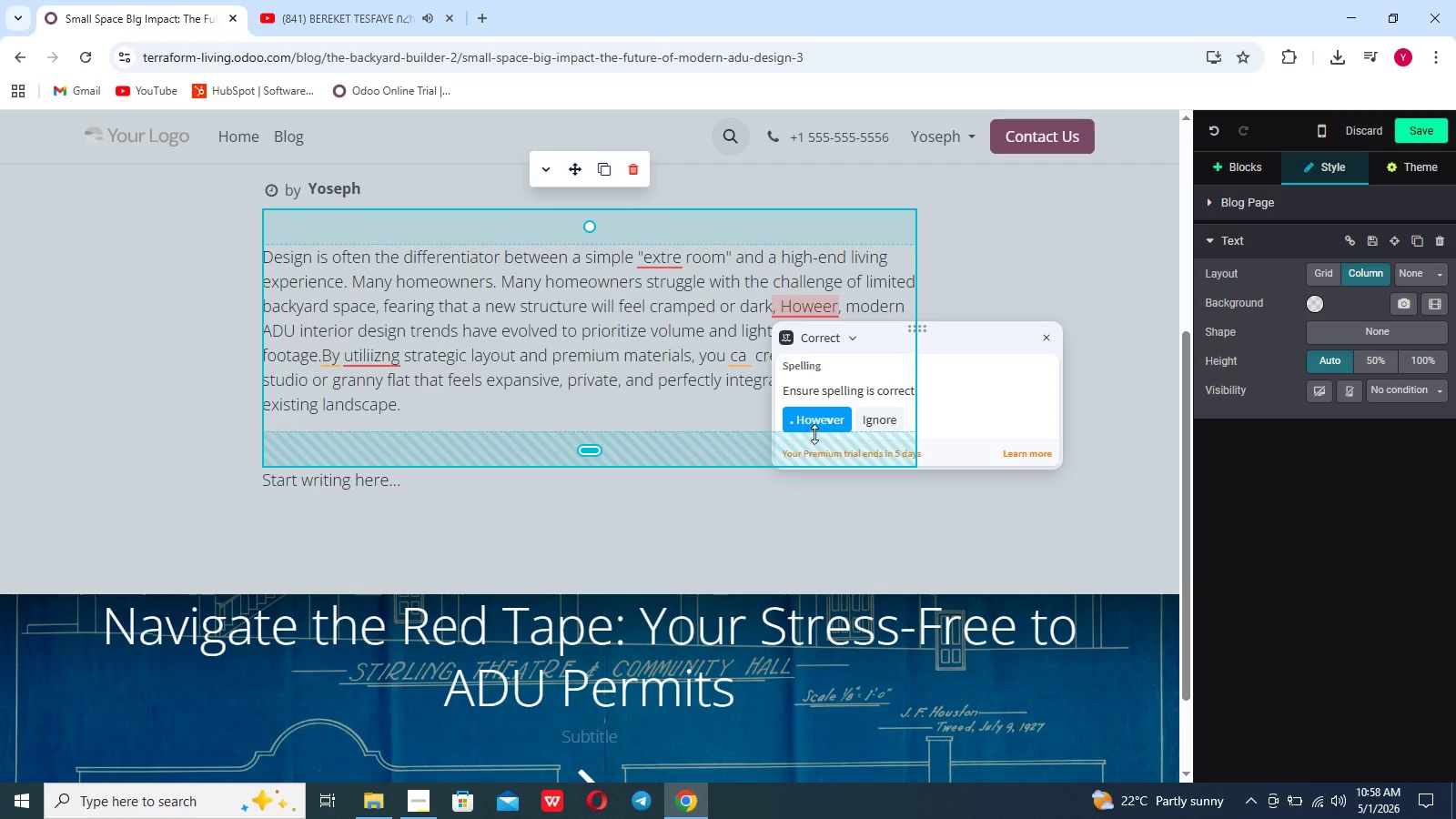 
left_click([817, 429])
 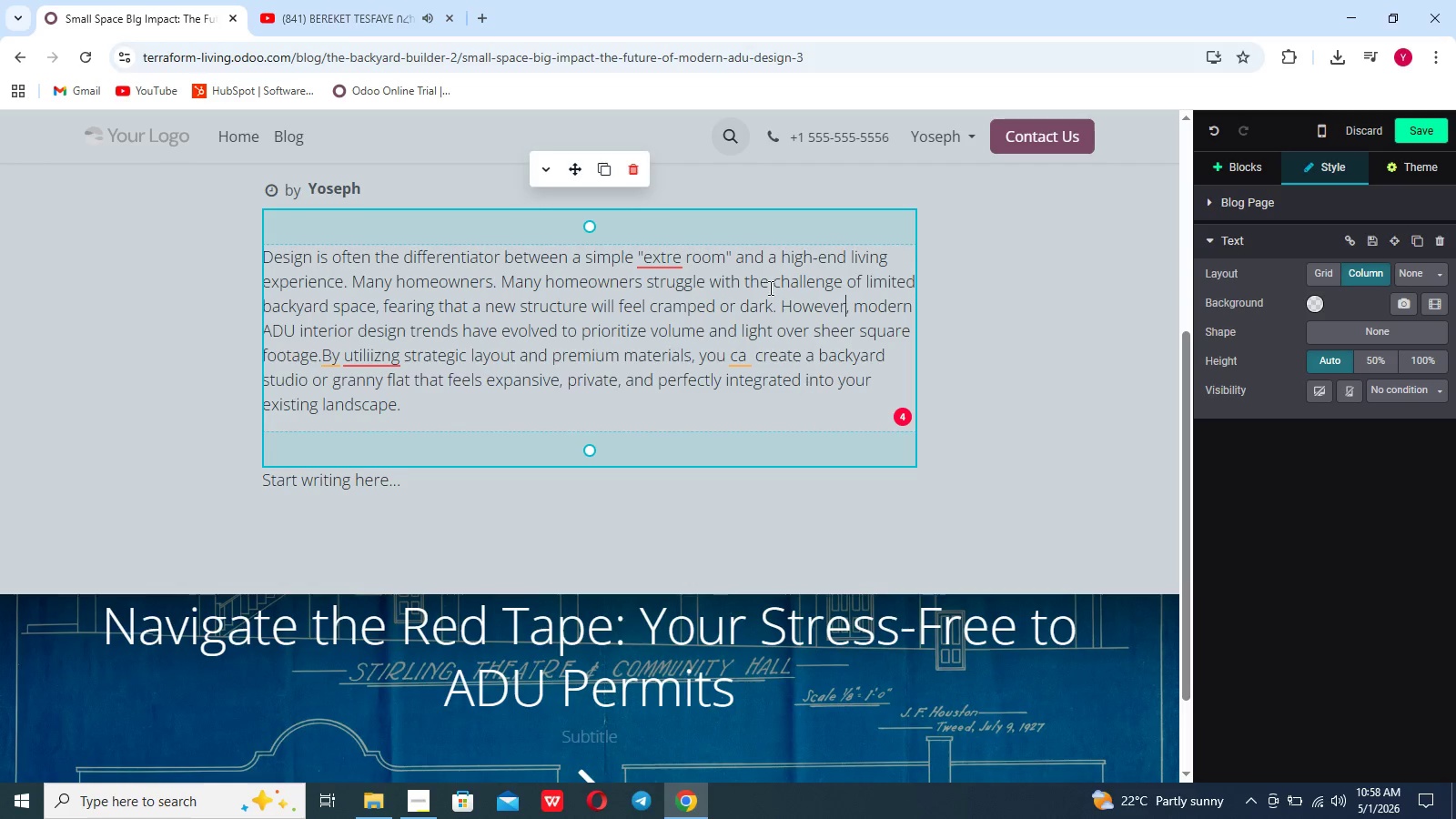 
mouse_move([669, 288])
 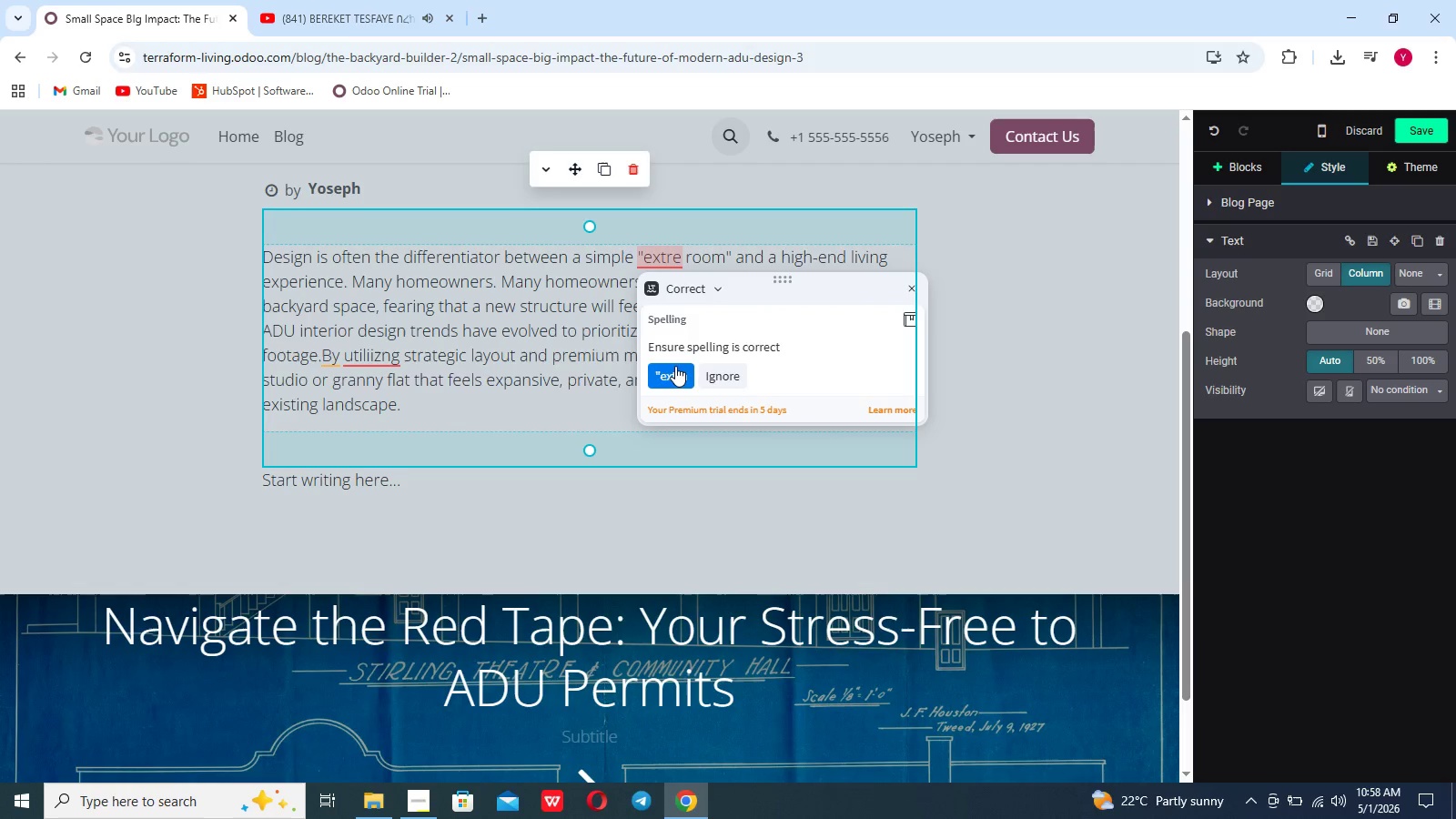 
left_click([674, 367])
 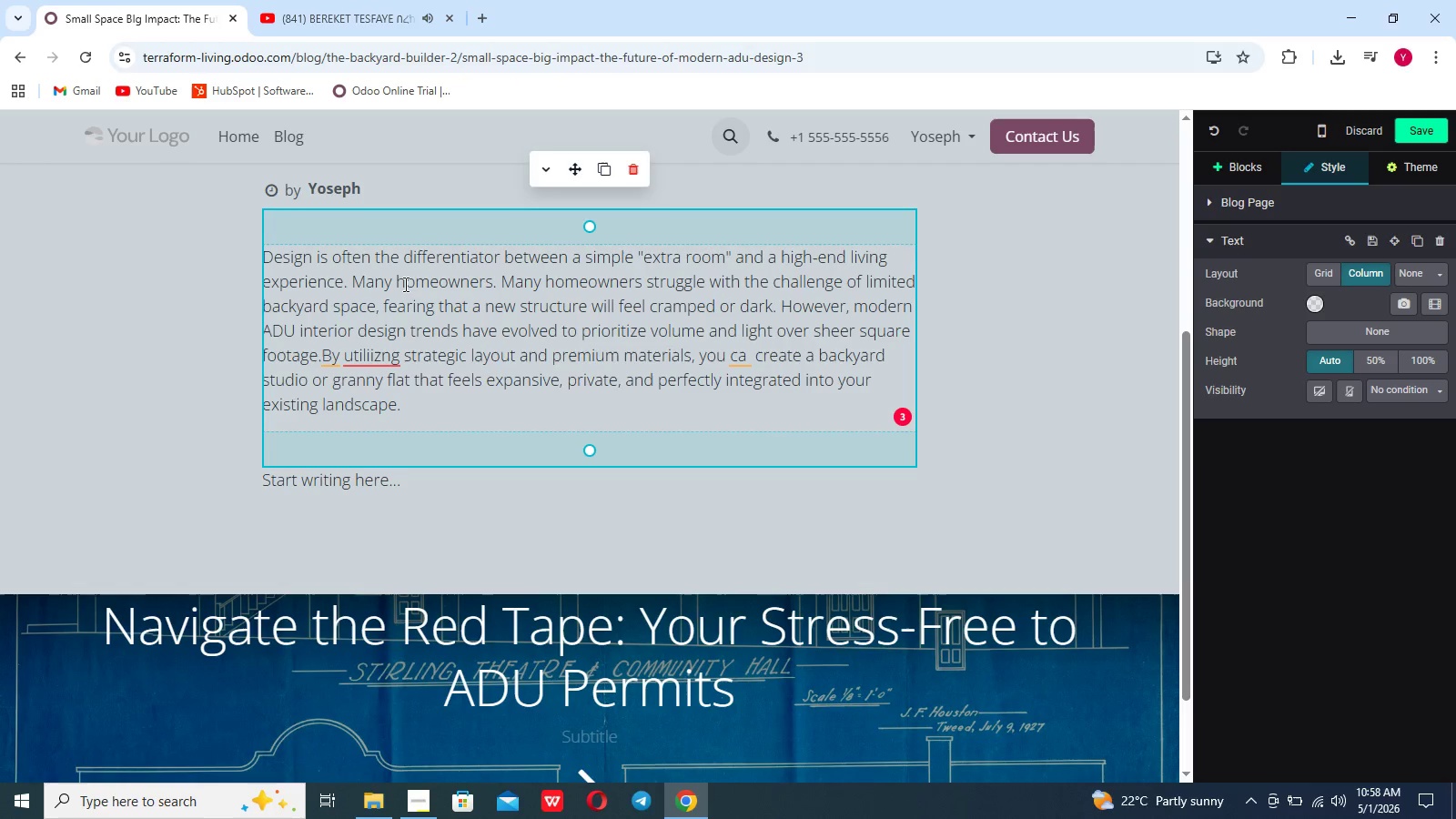 
left_click([358, 356])
 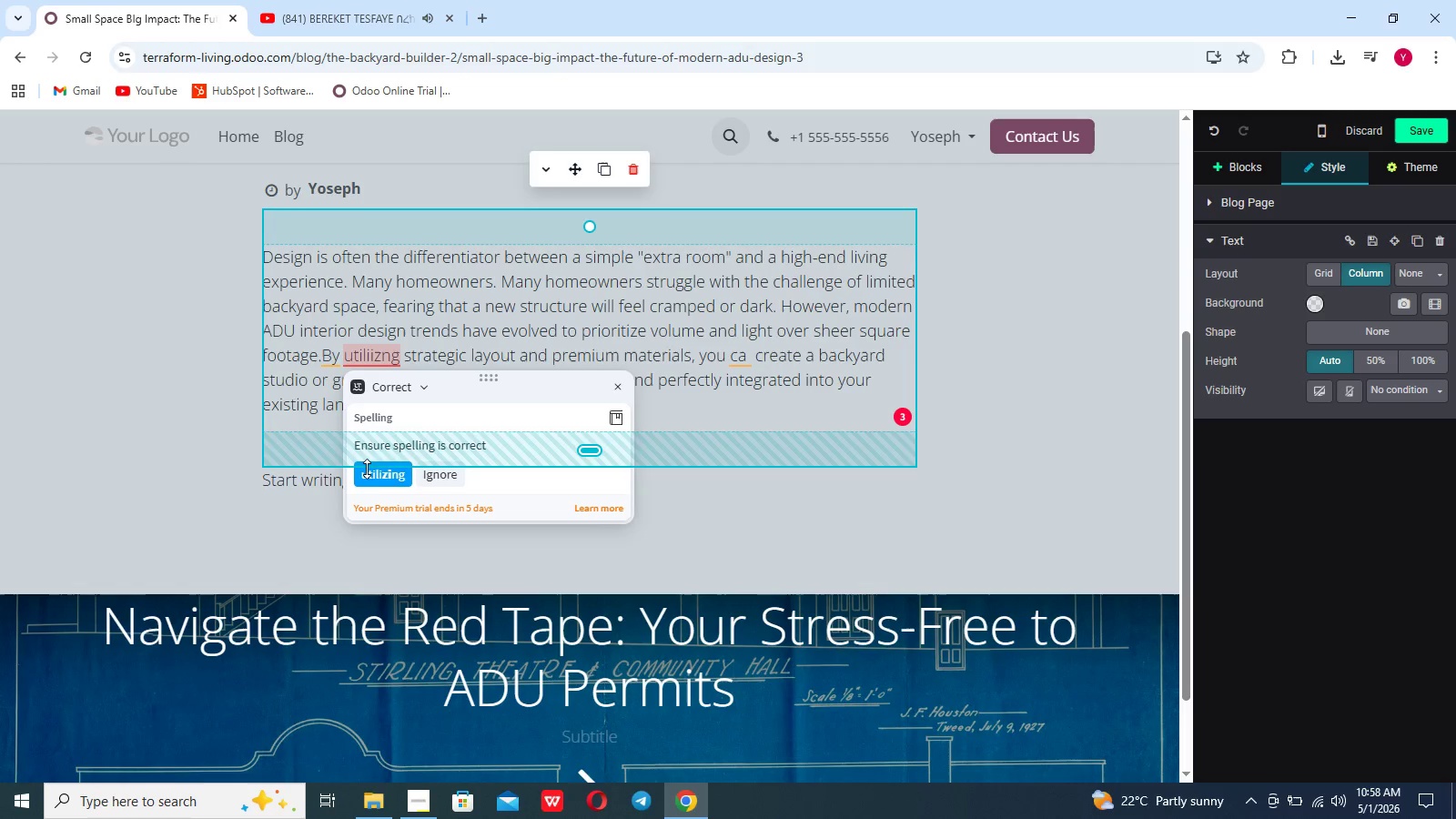 
left_click([367, 476])
 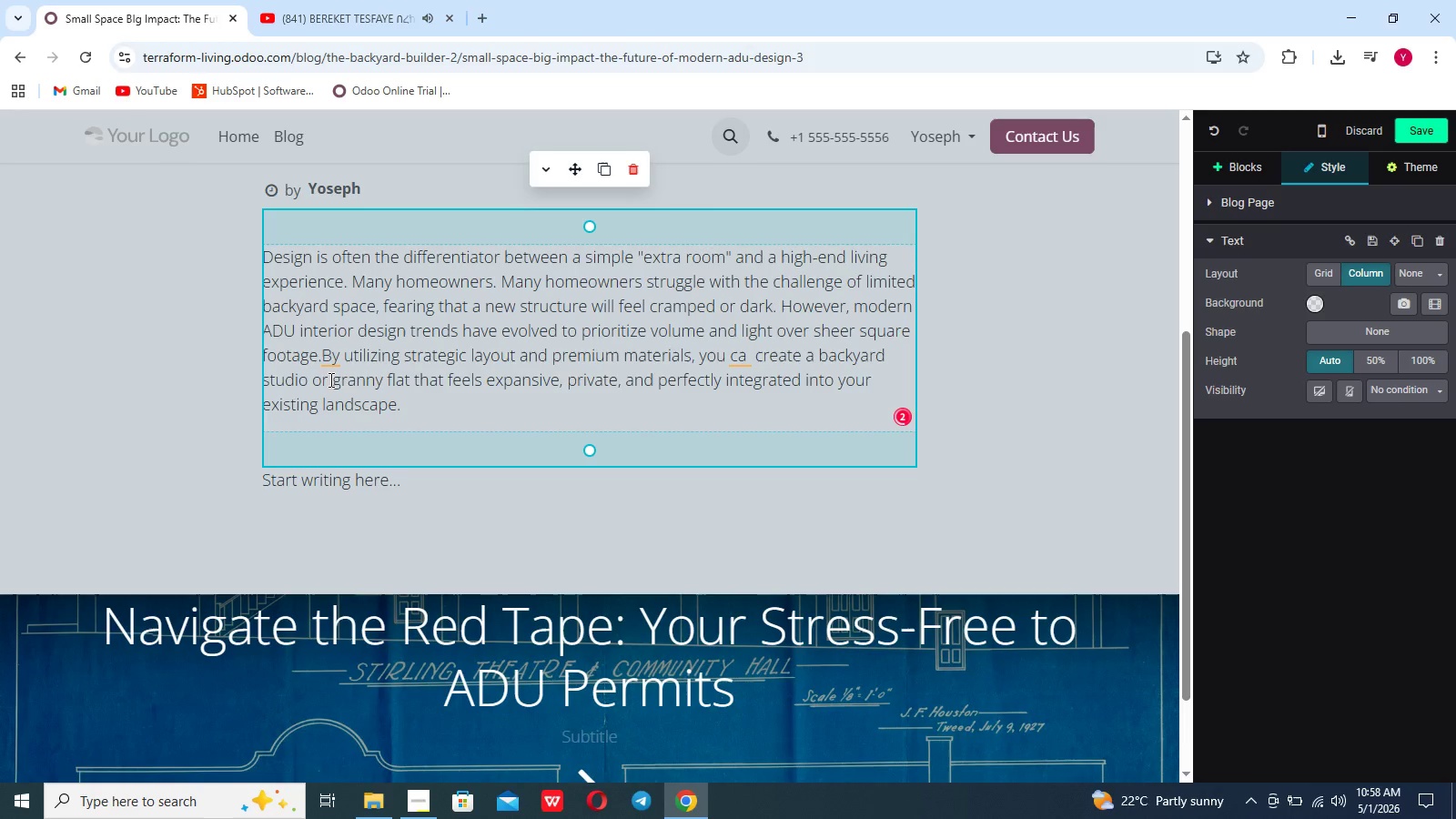 
left_click([332, 366])
 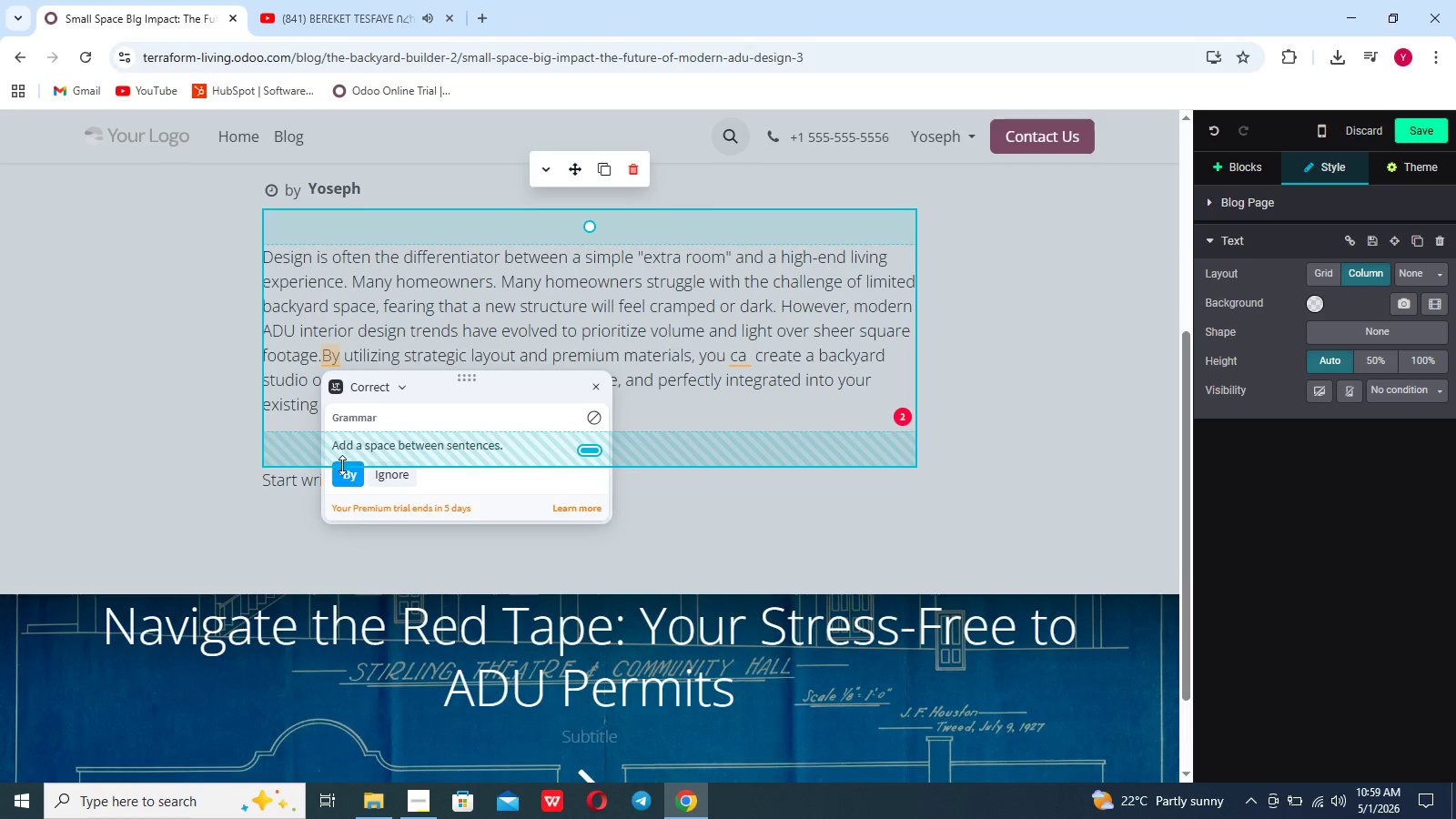 
left_click([343, 470])
 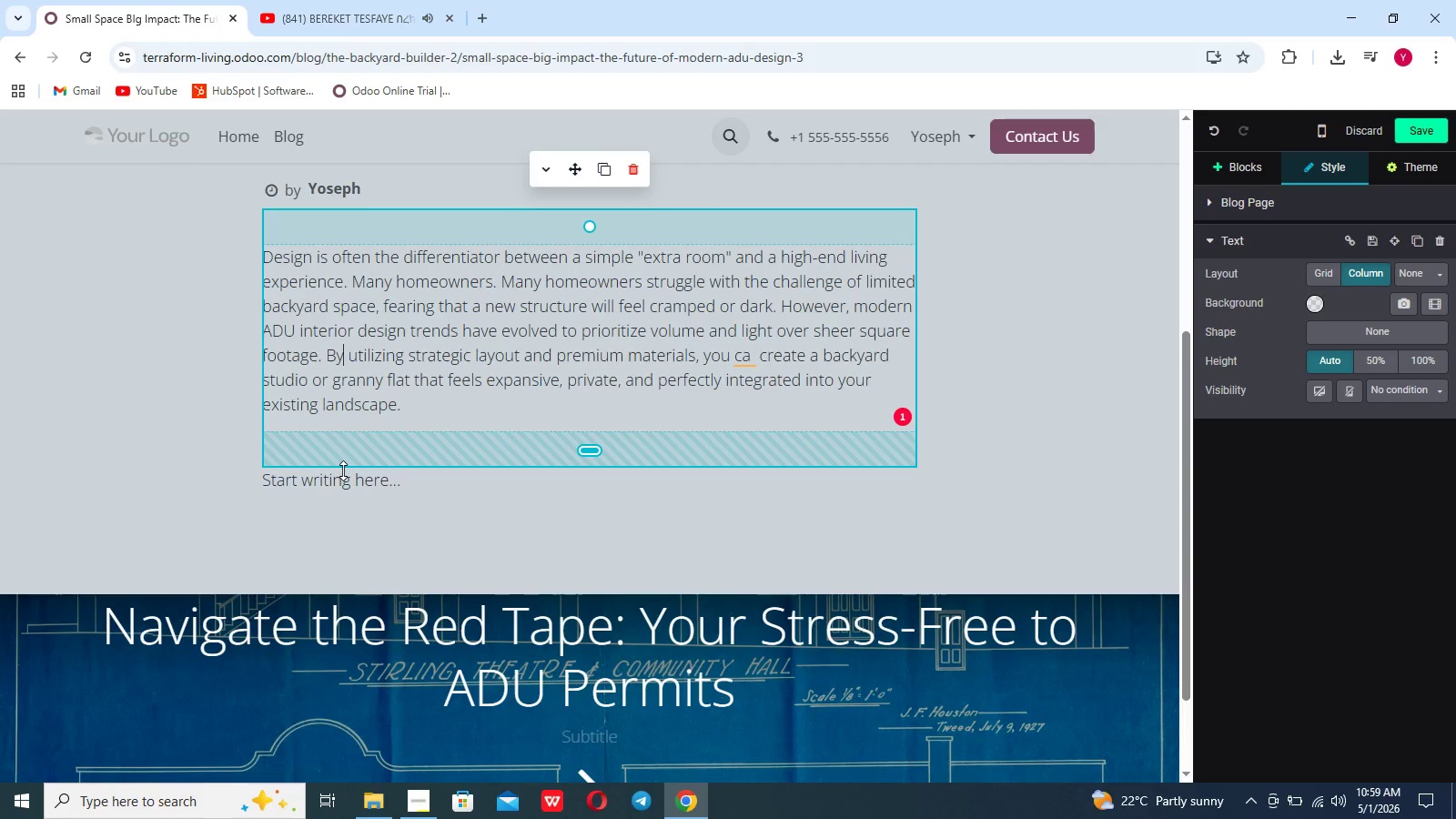 
wait(27.45)
 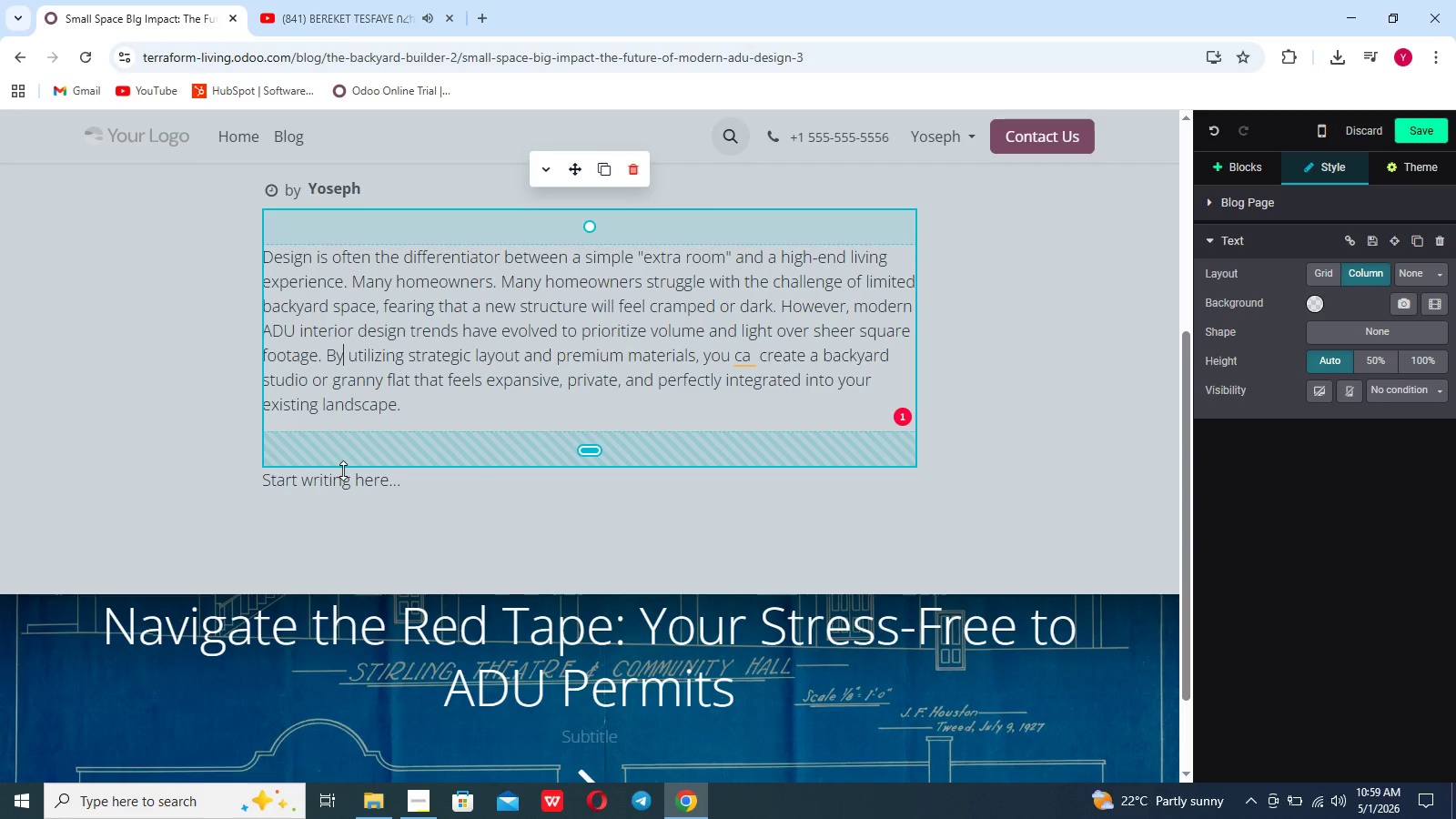 
left_click([1217, 156])
 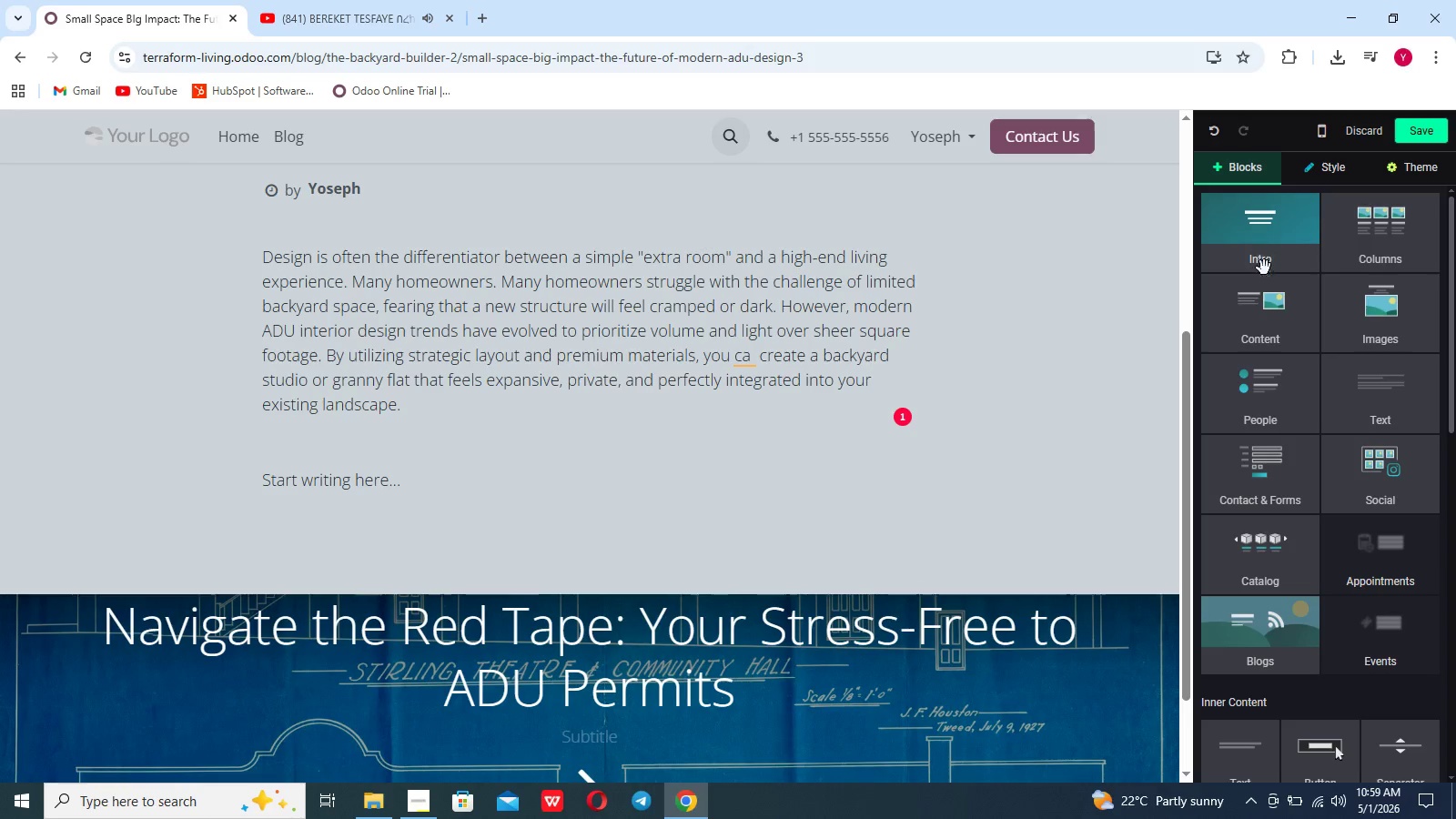 
left_click([1260, 308])
 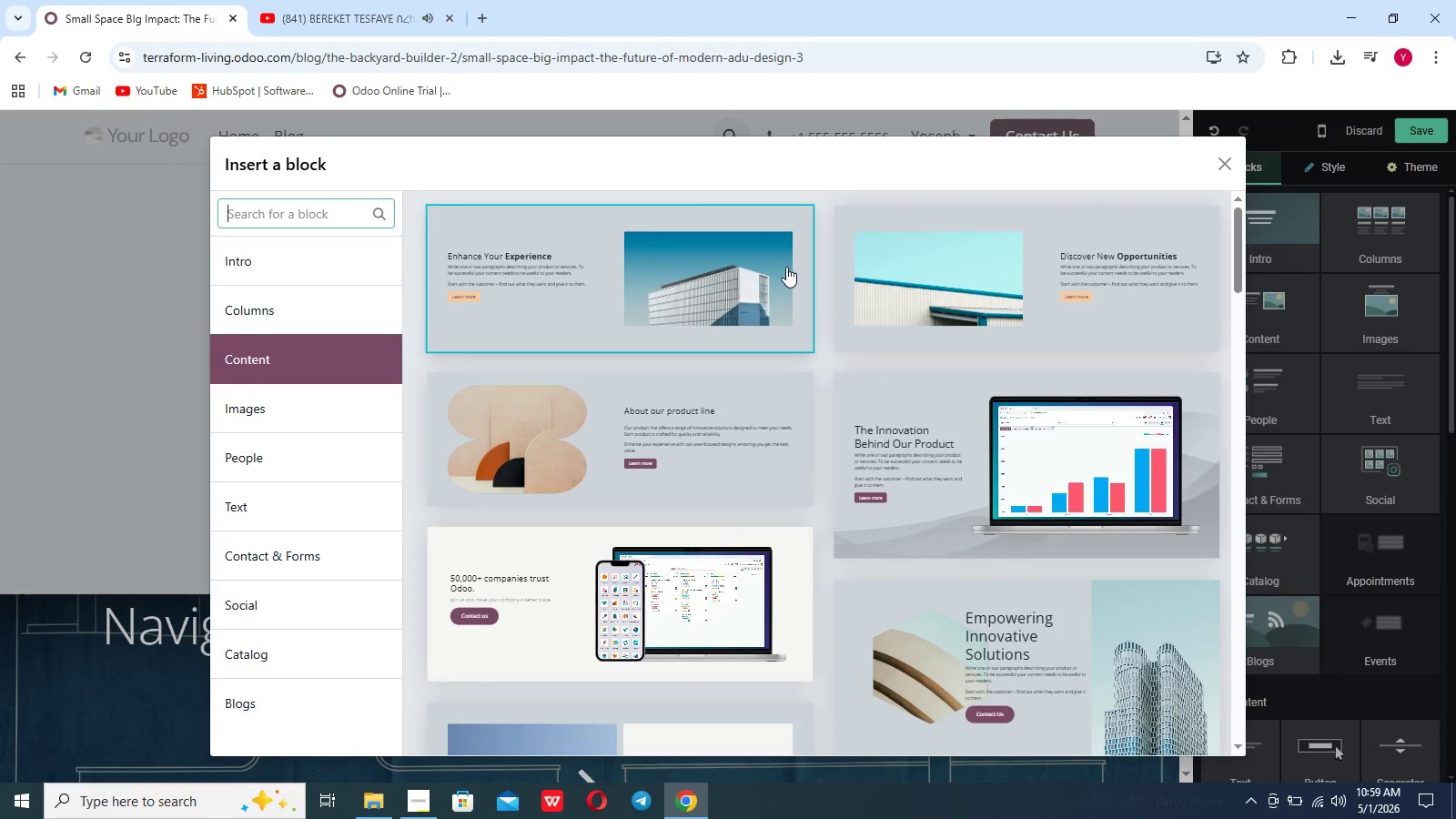 
left_click([621, 256])
 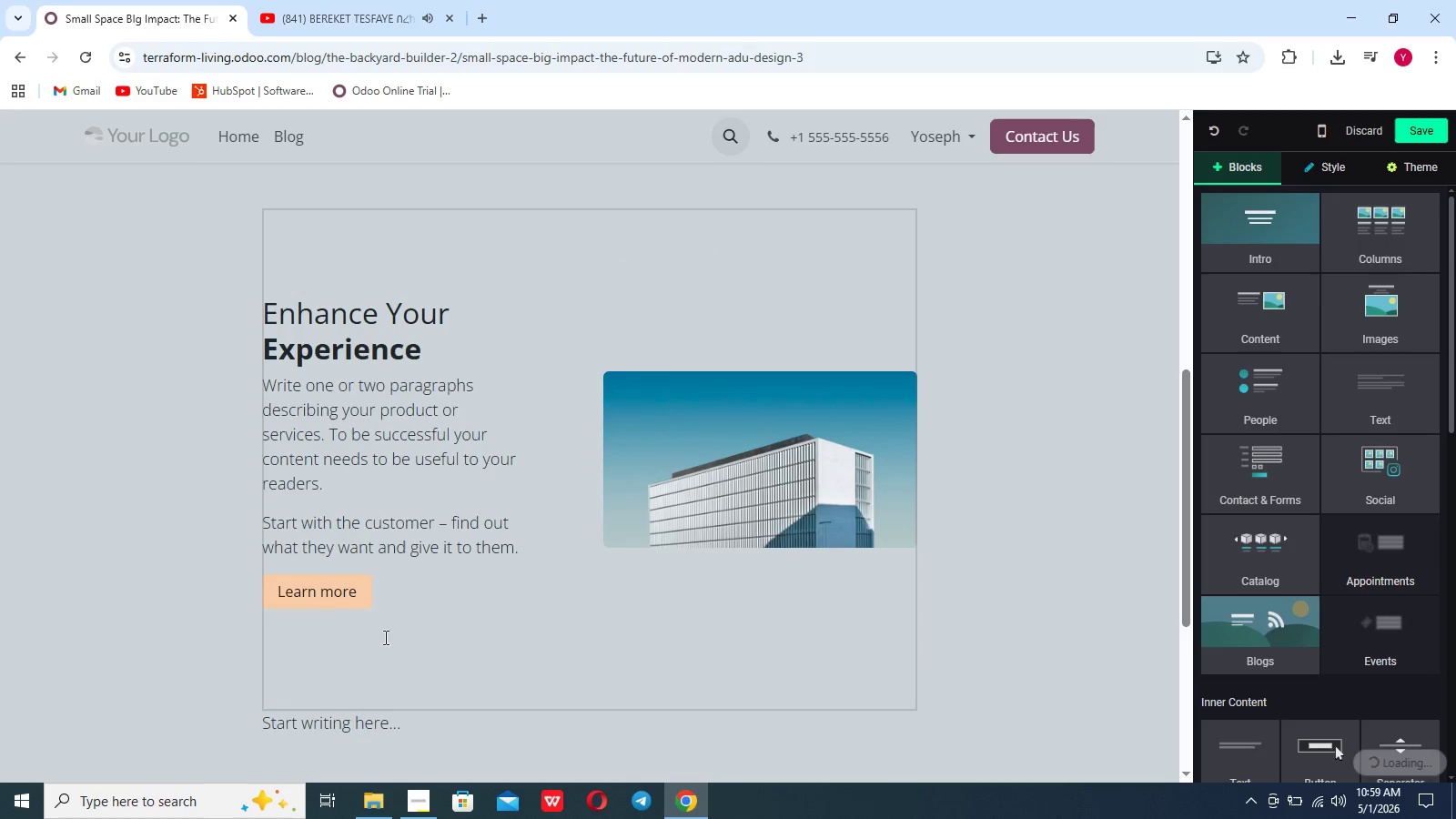 
left_click_drag(start_coordinate=[388, 603], to_coordinate=[282, 297])
 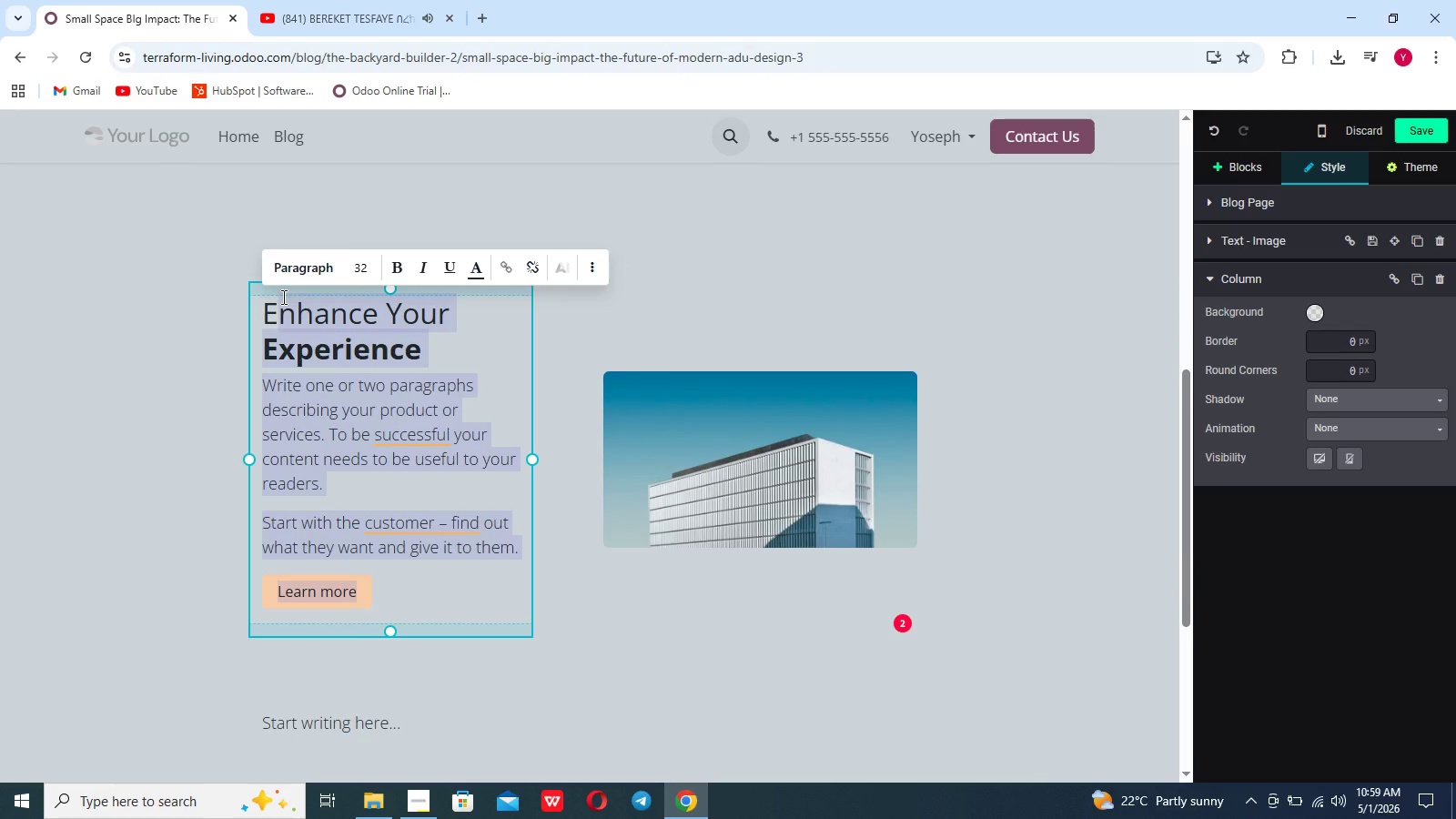 
key(Backspace)
key(Backspace)
type(Light and v)
key(Backspace)
type(Volume: Solving the " cramped" D)
key(Backspace)
type(Feel)
 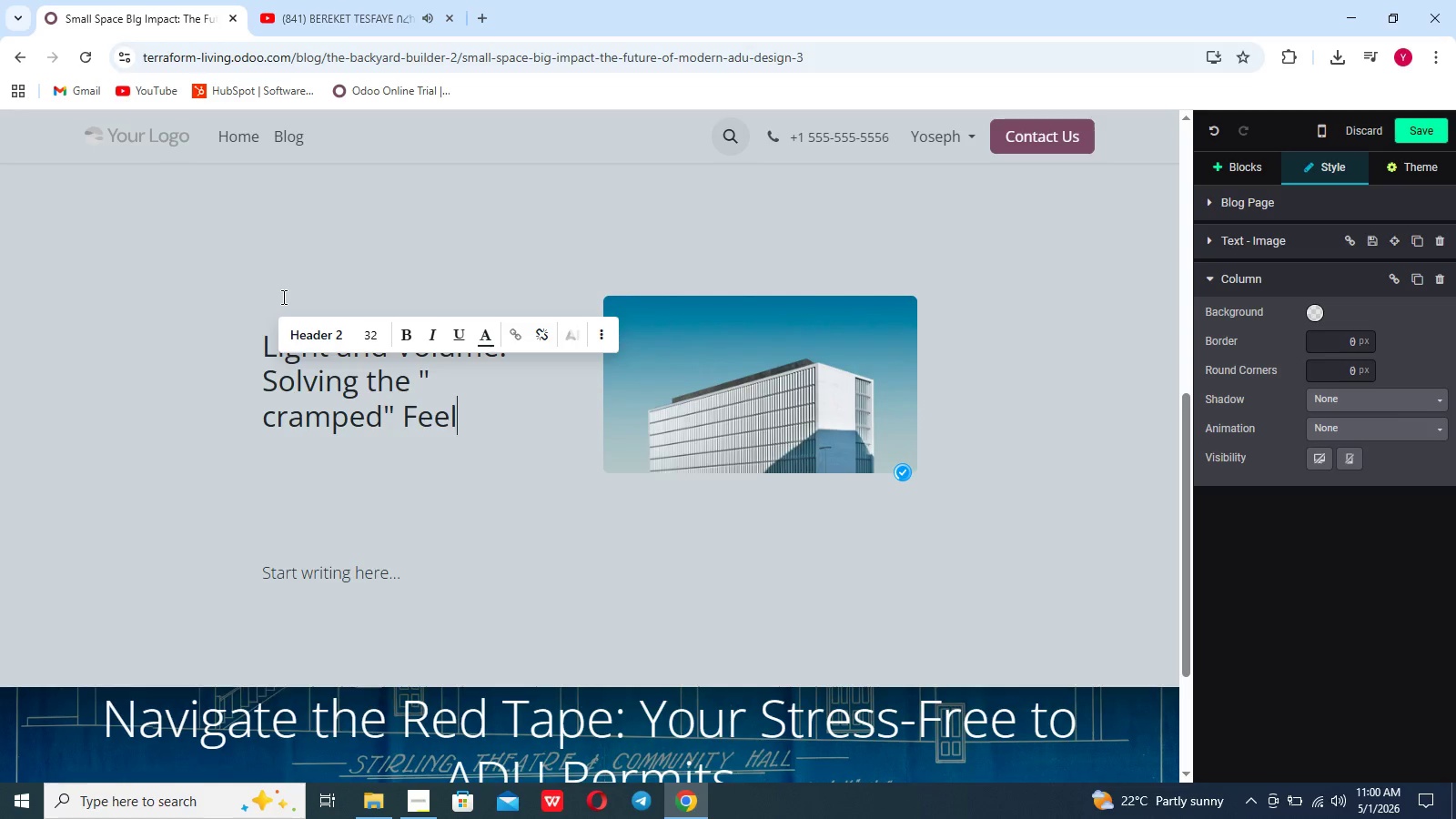 
hold_key(key=CapsLock, duration=0.41)
 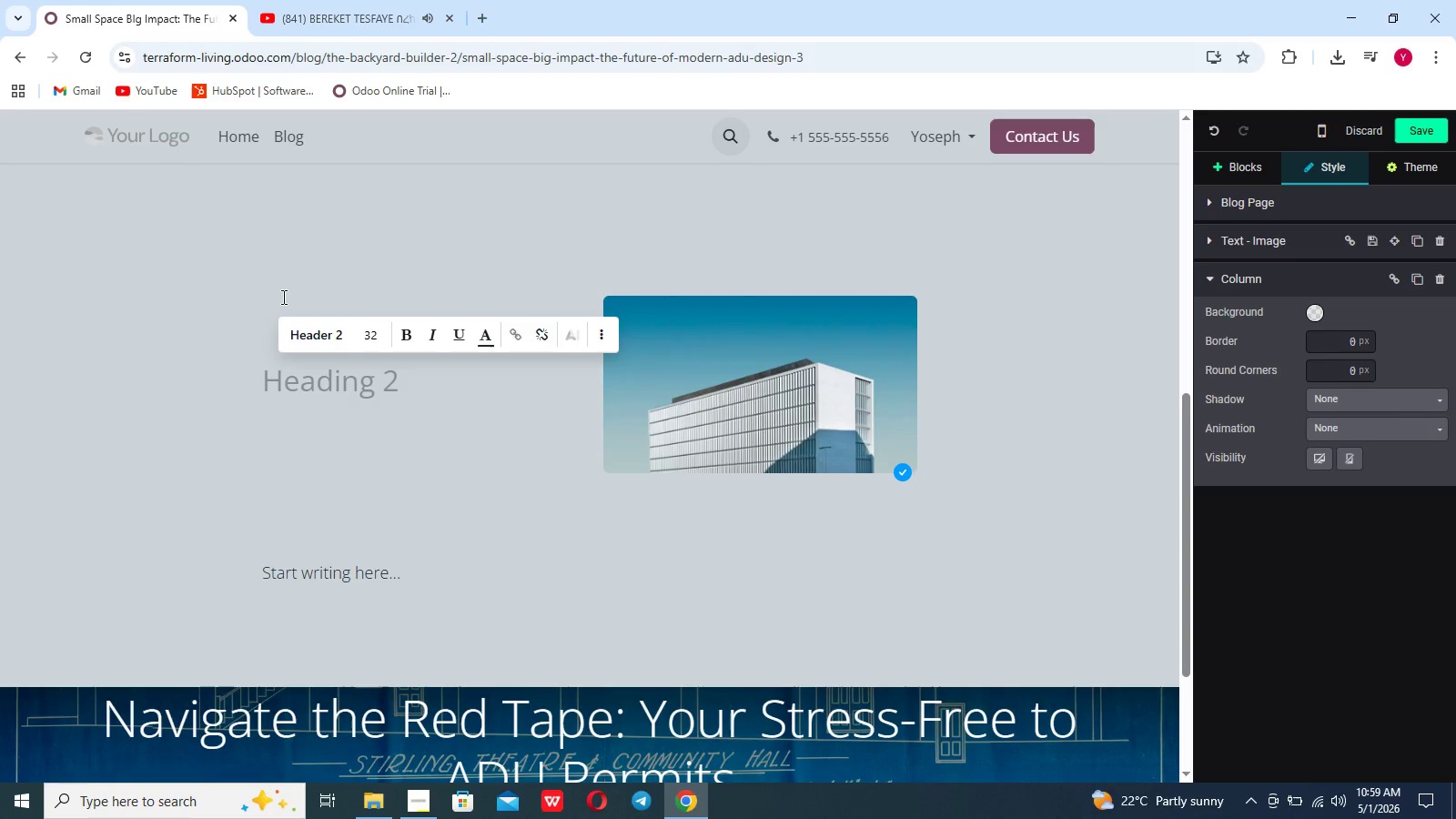 
left_click([407, 389])
 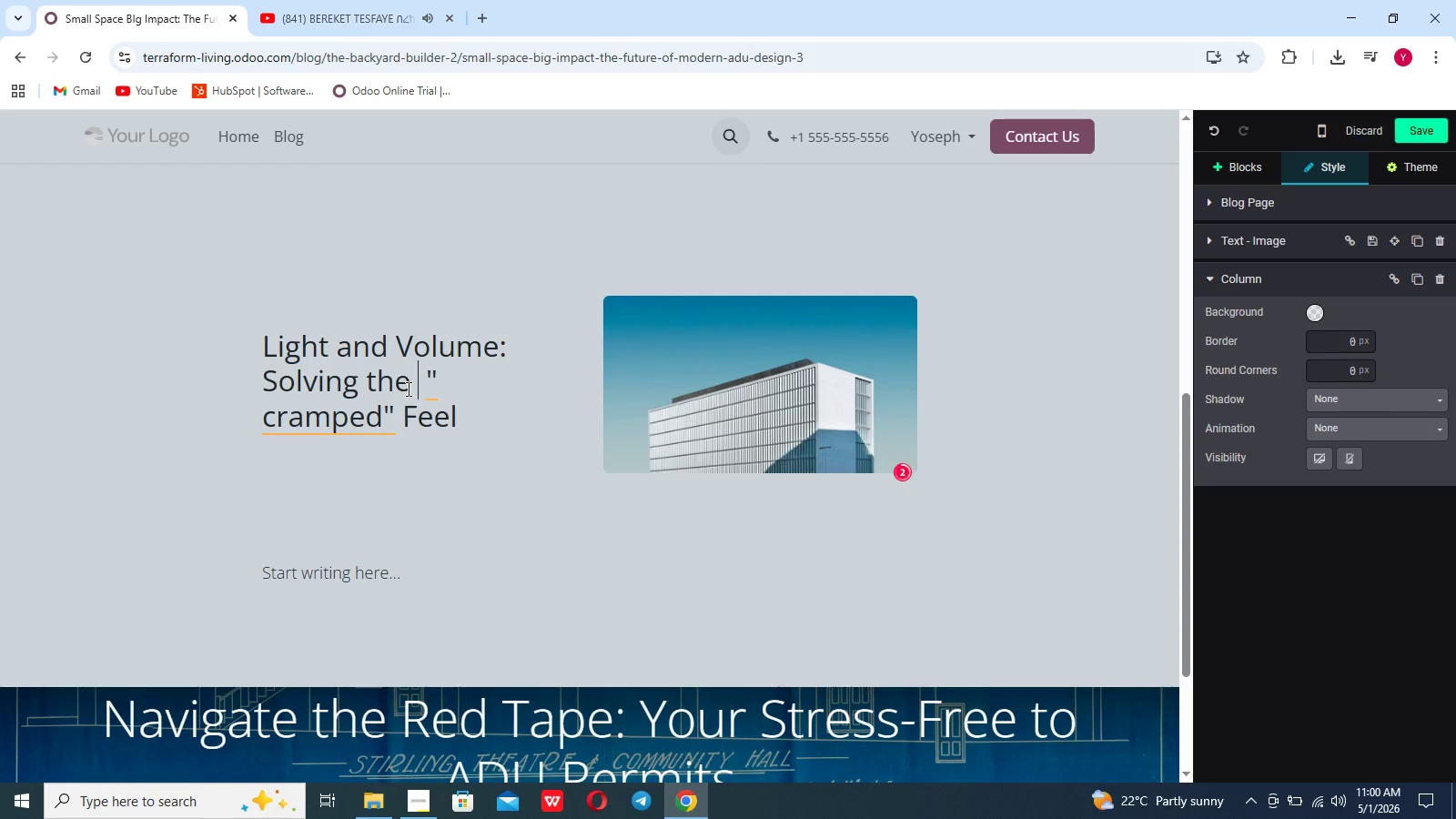 
key(Space)
 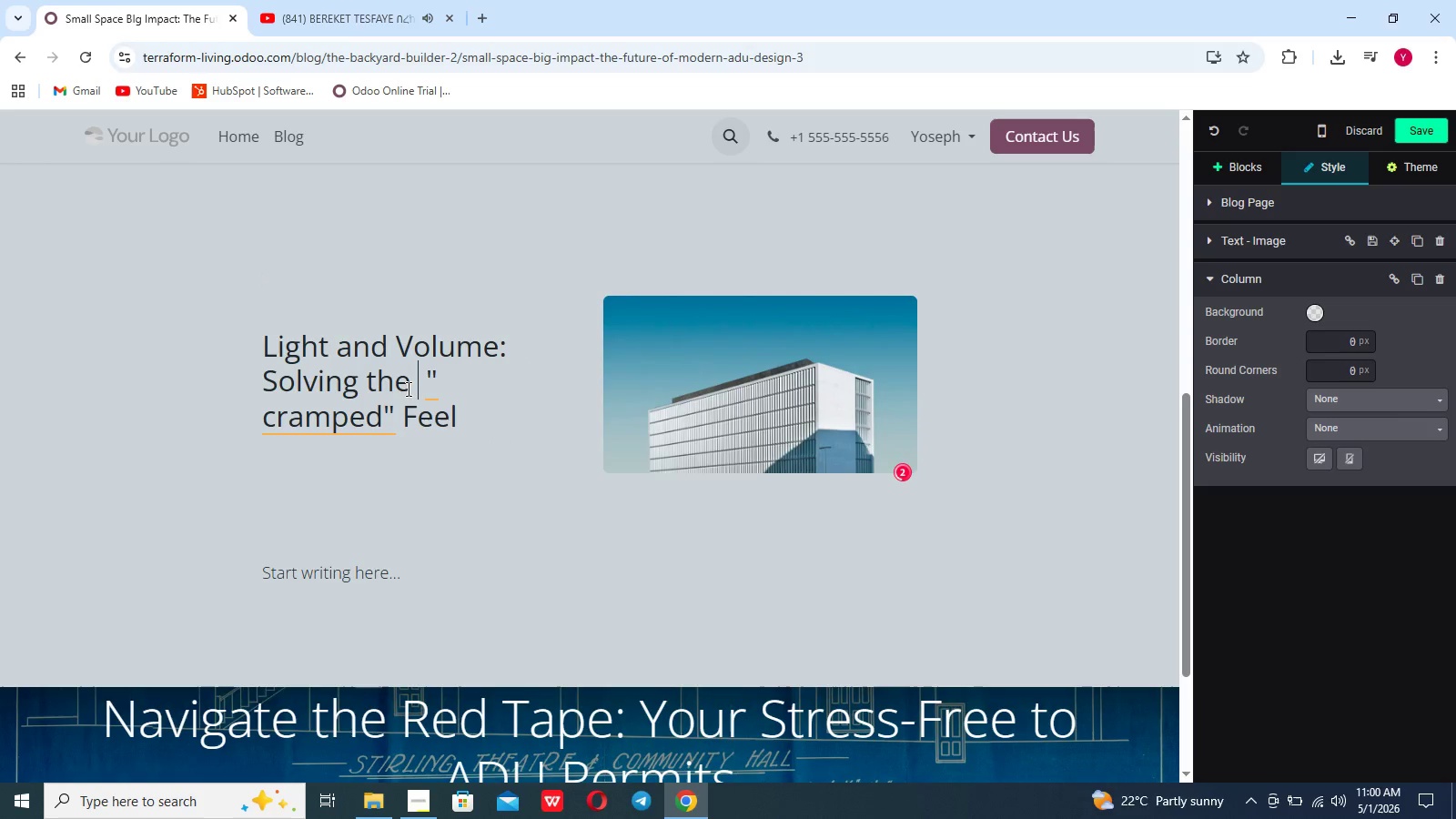 
key(Space)
 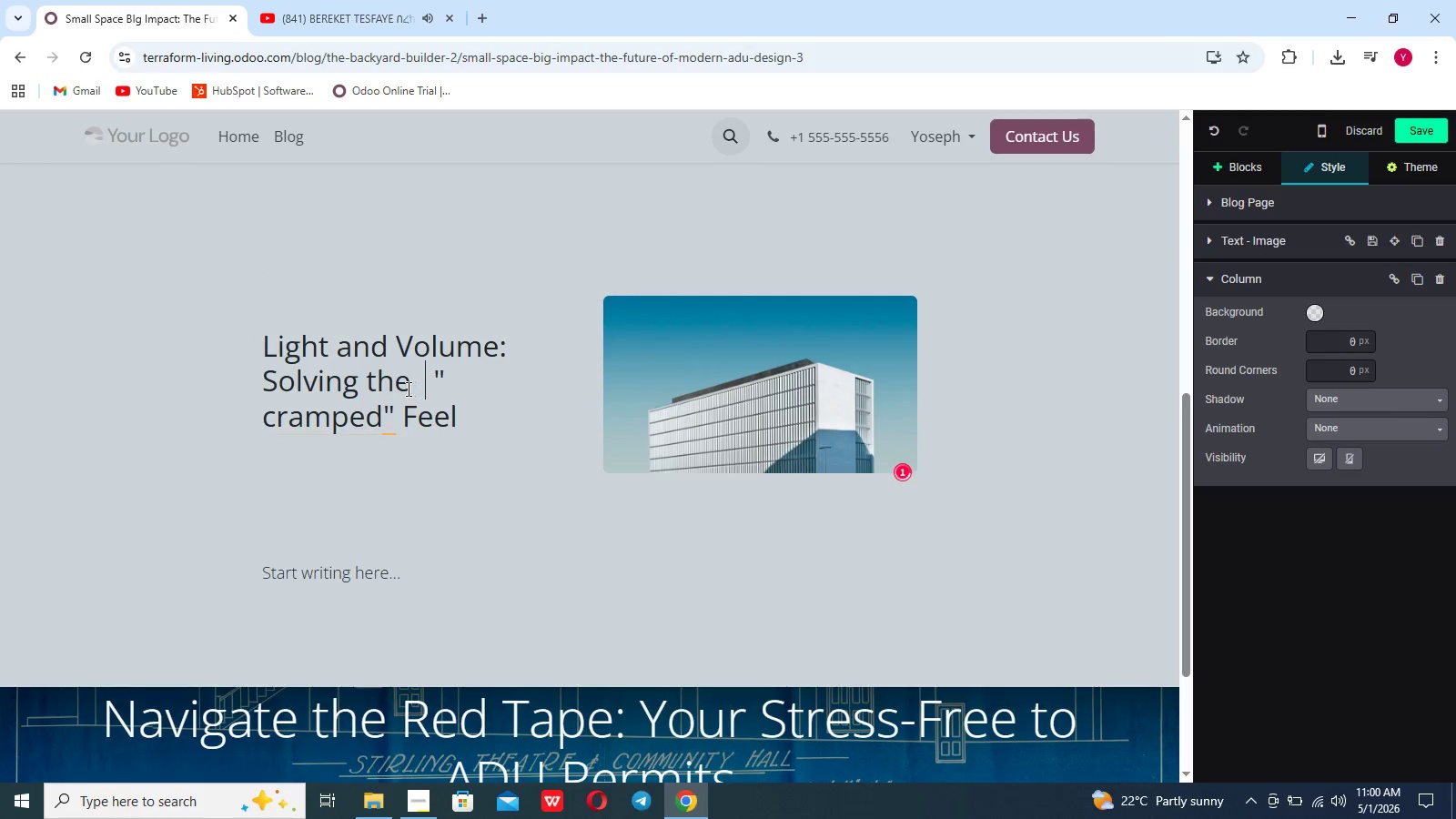 
key(Space)
 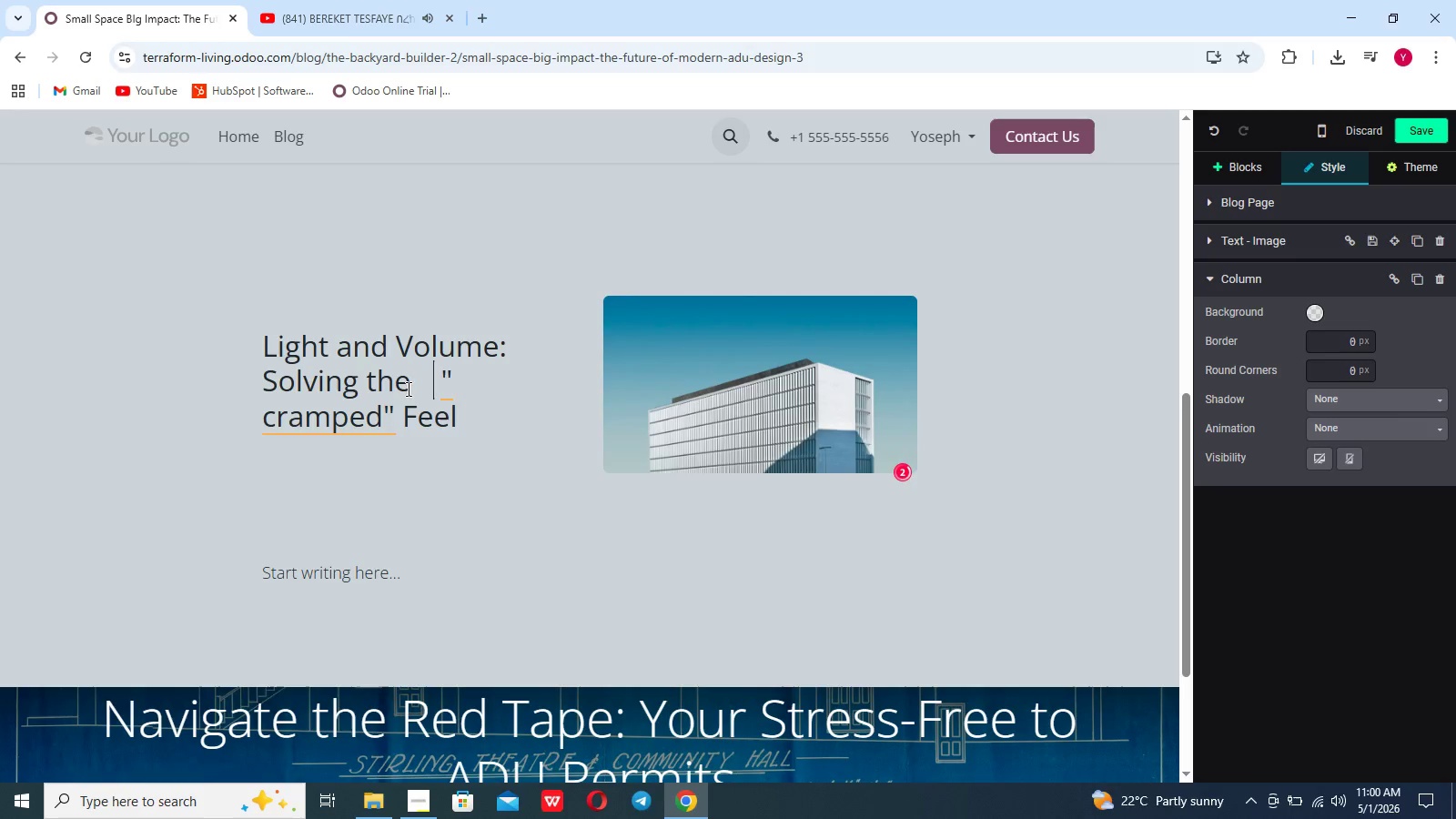 
key(Space)
 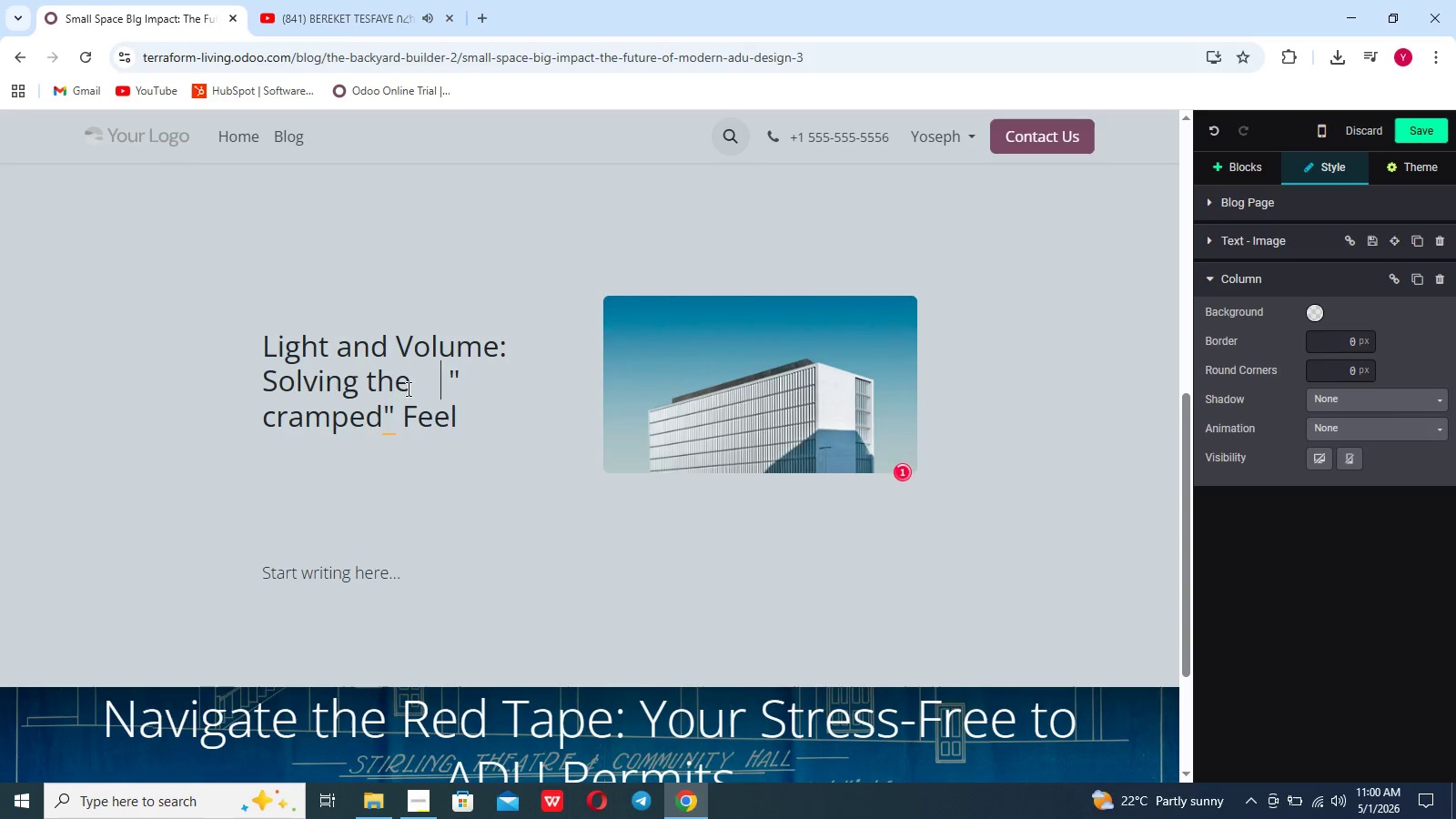 
key(Space)
 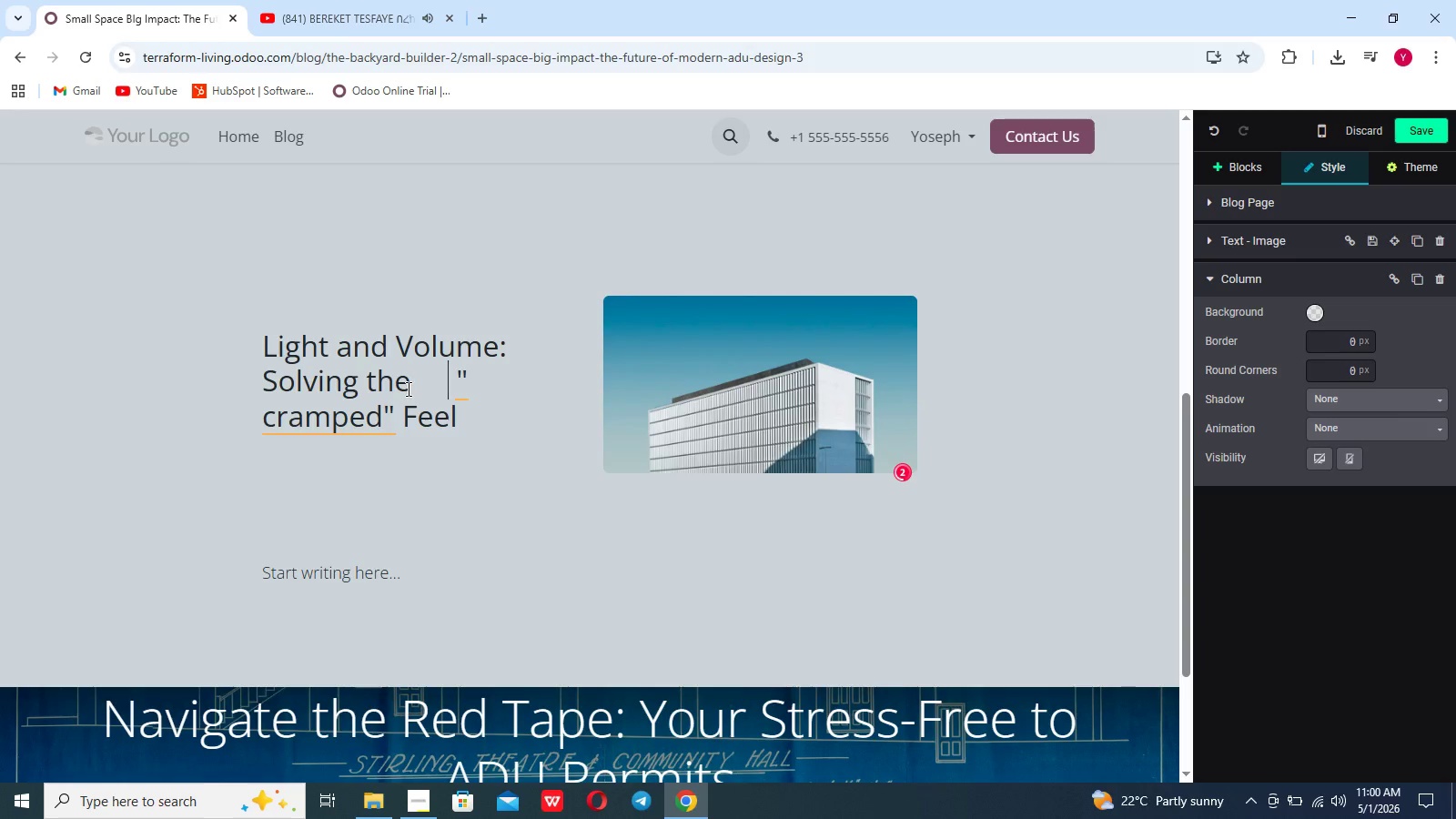 
key(Space)
 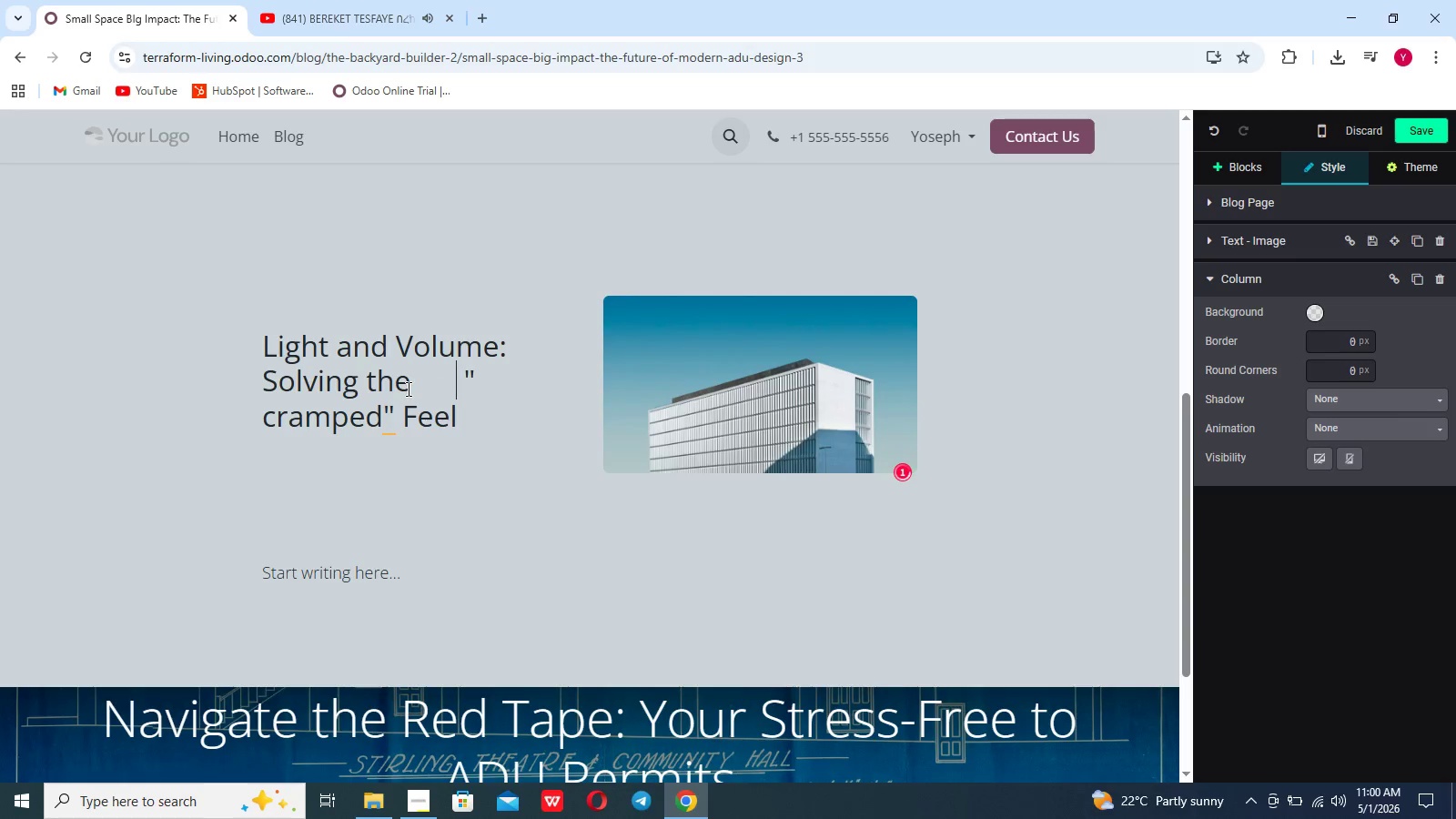 
key(Space)
 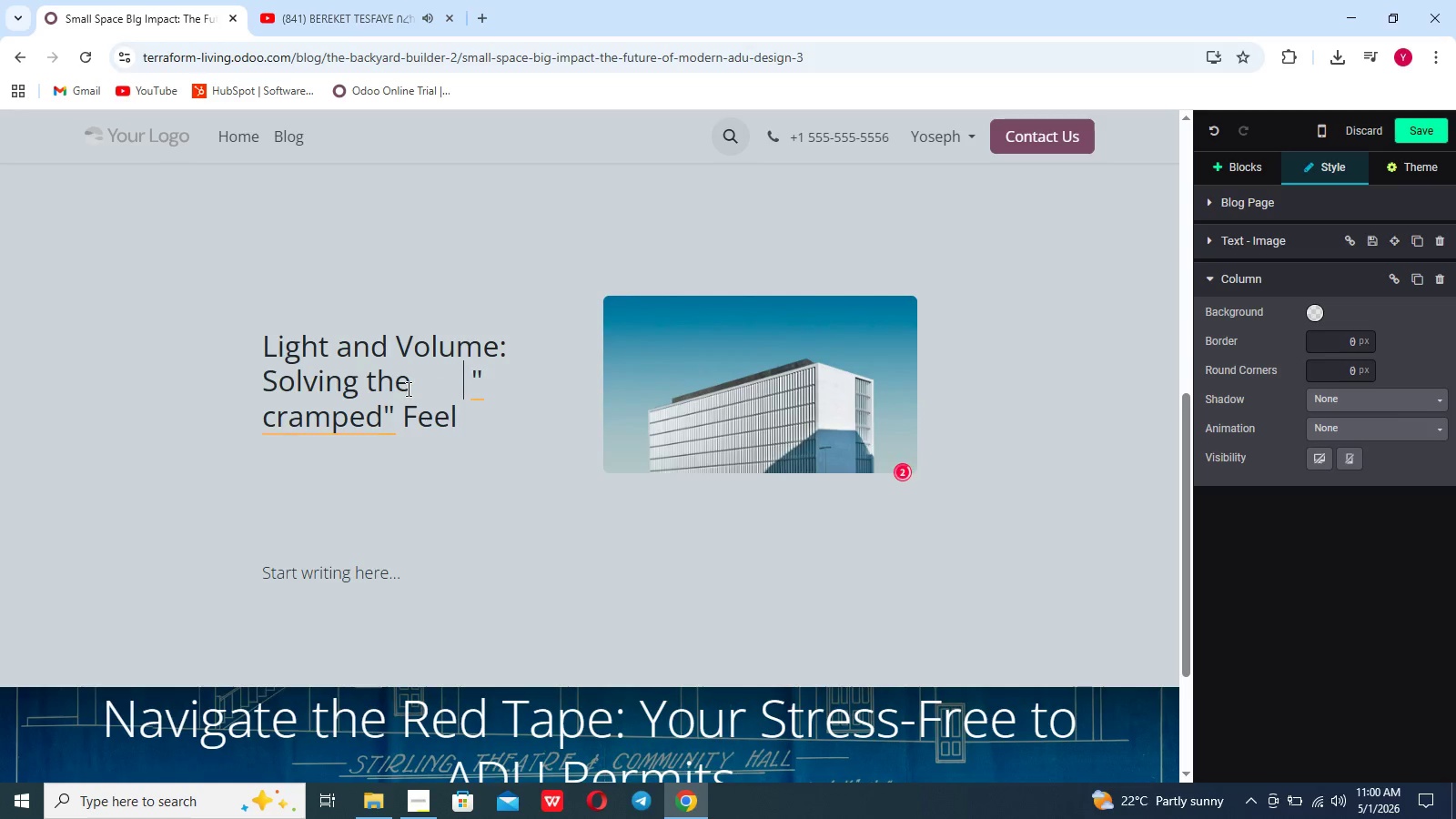 
key(Space)
 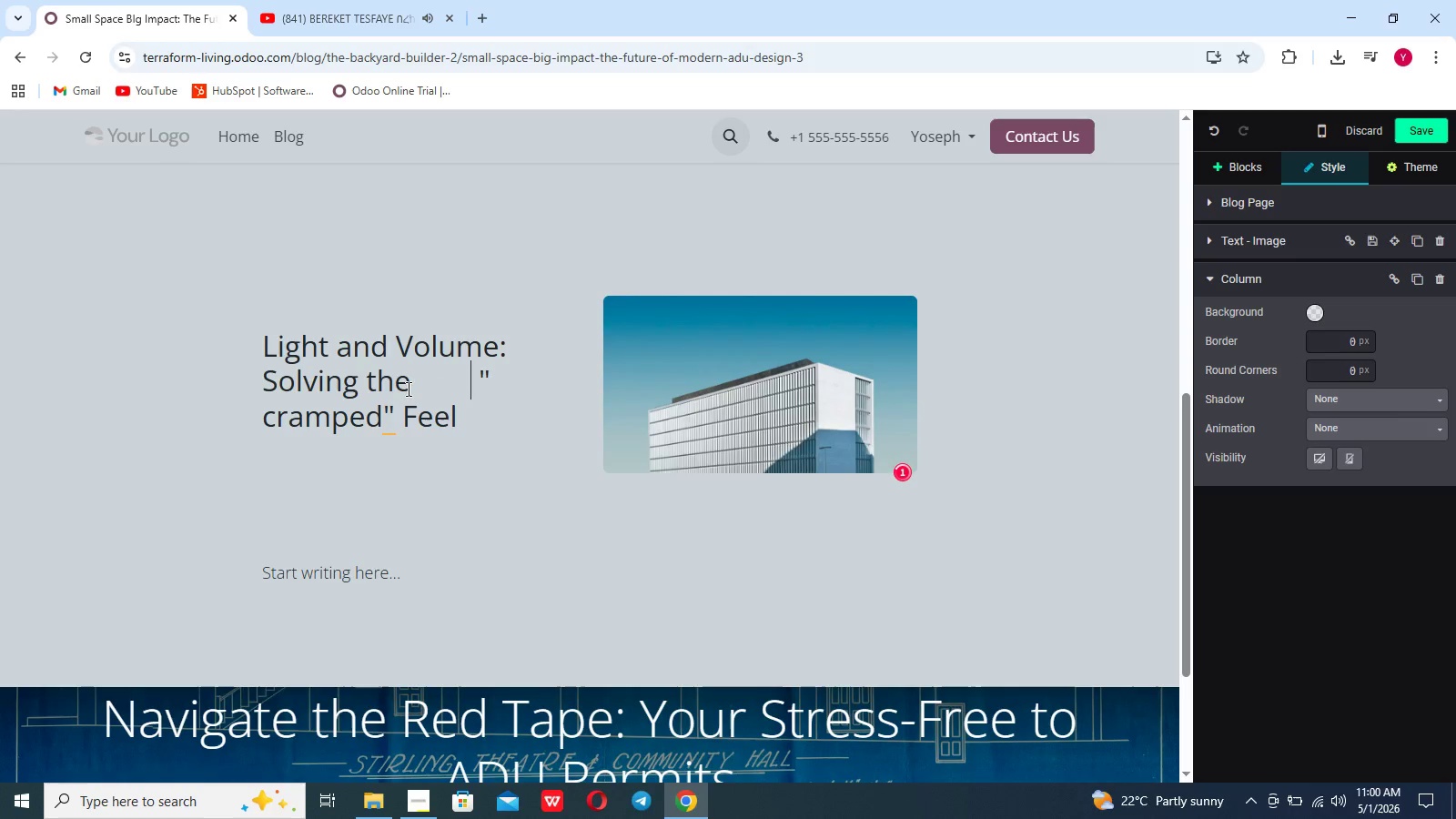 
key(Space)
 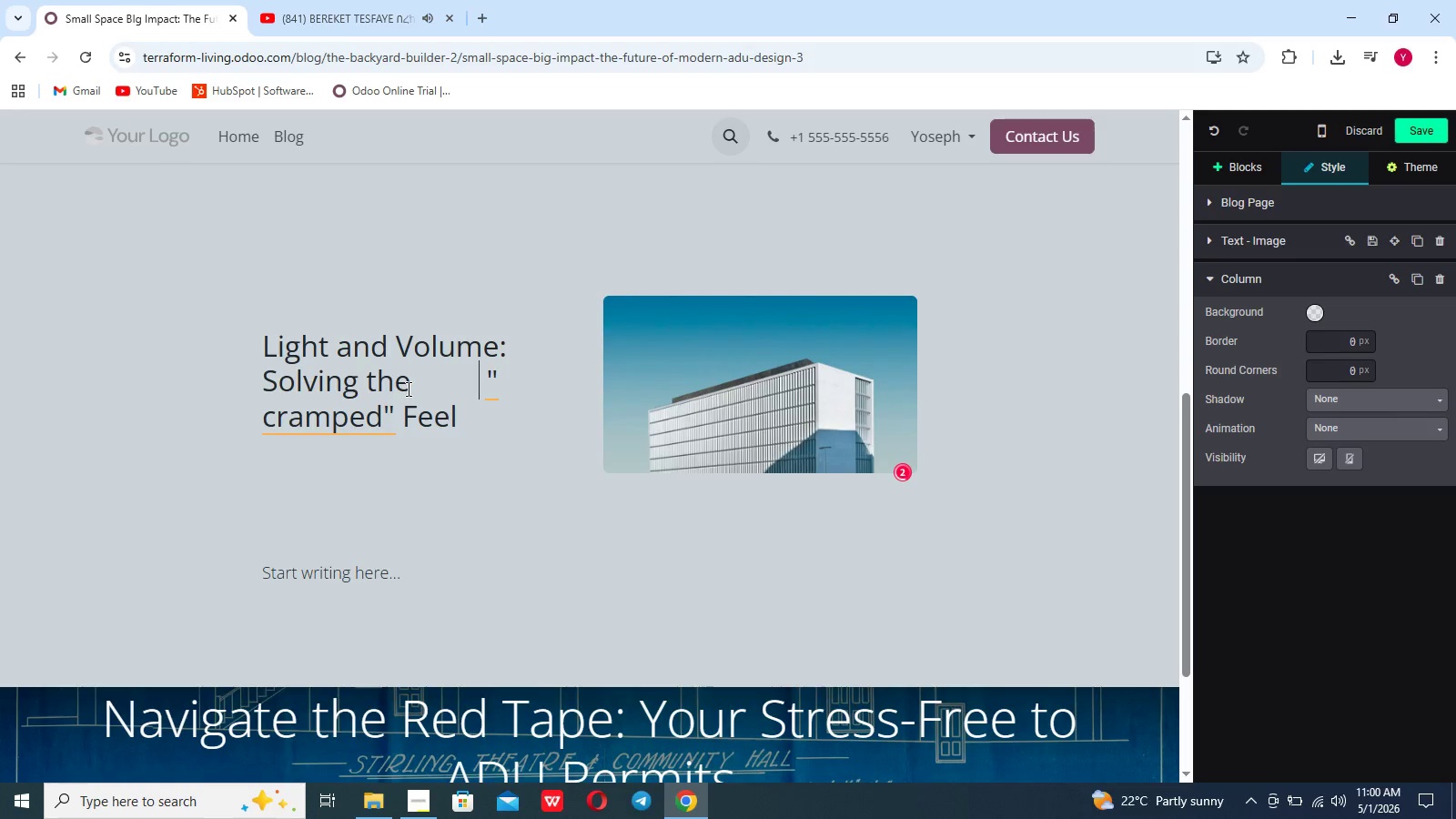 
key(Space)
 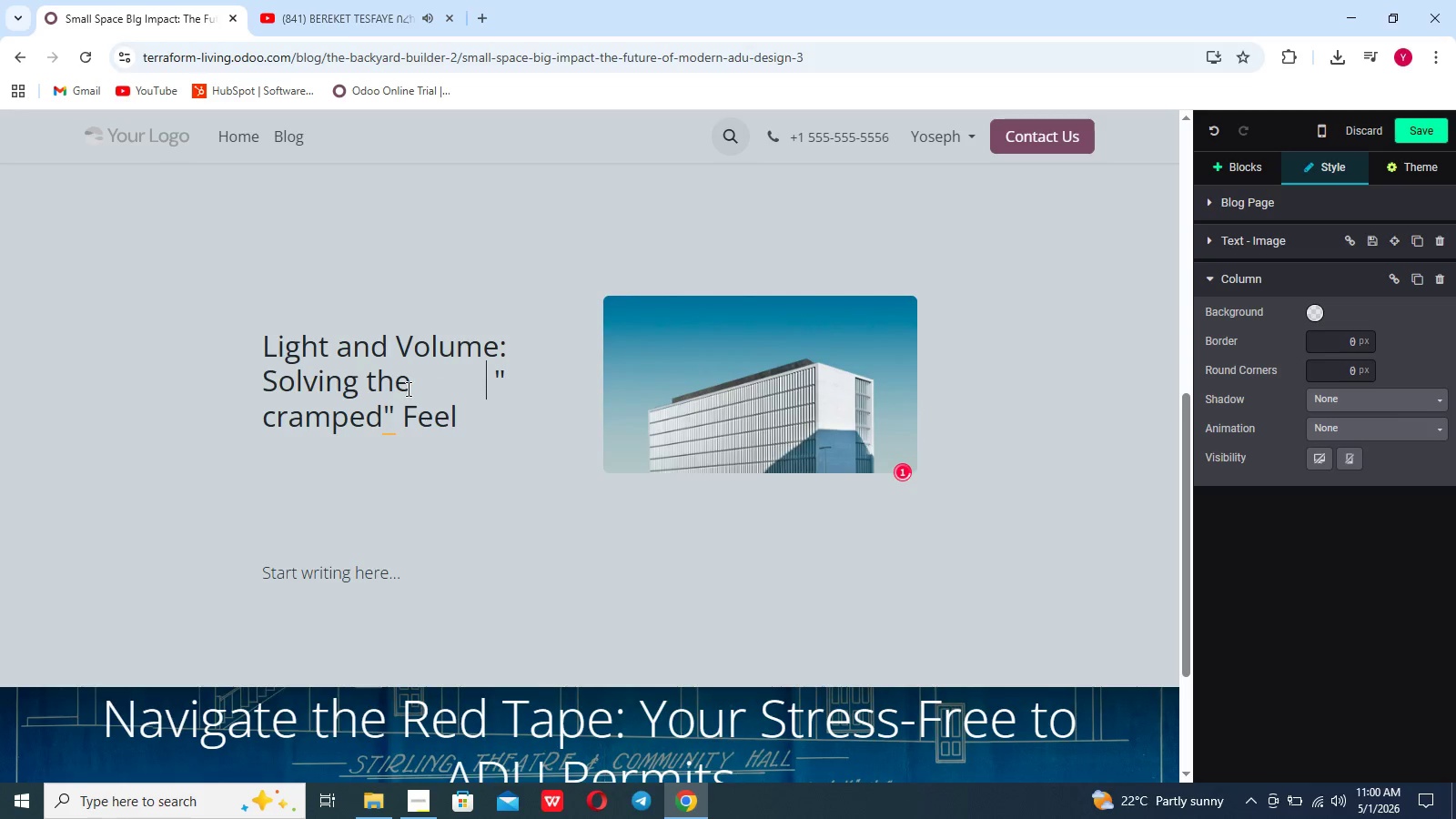 
key(Space)
 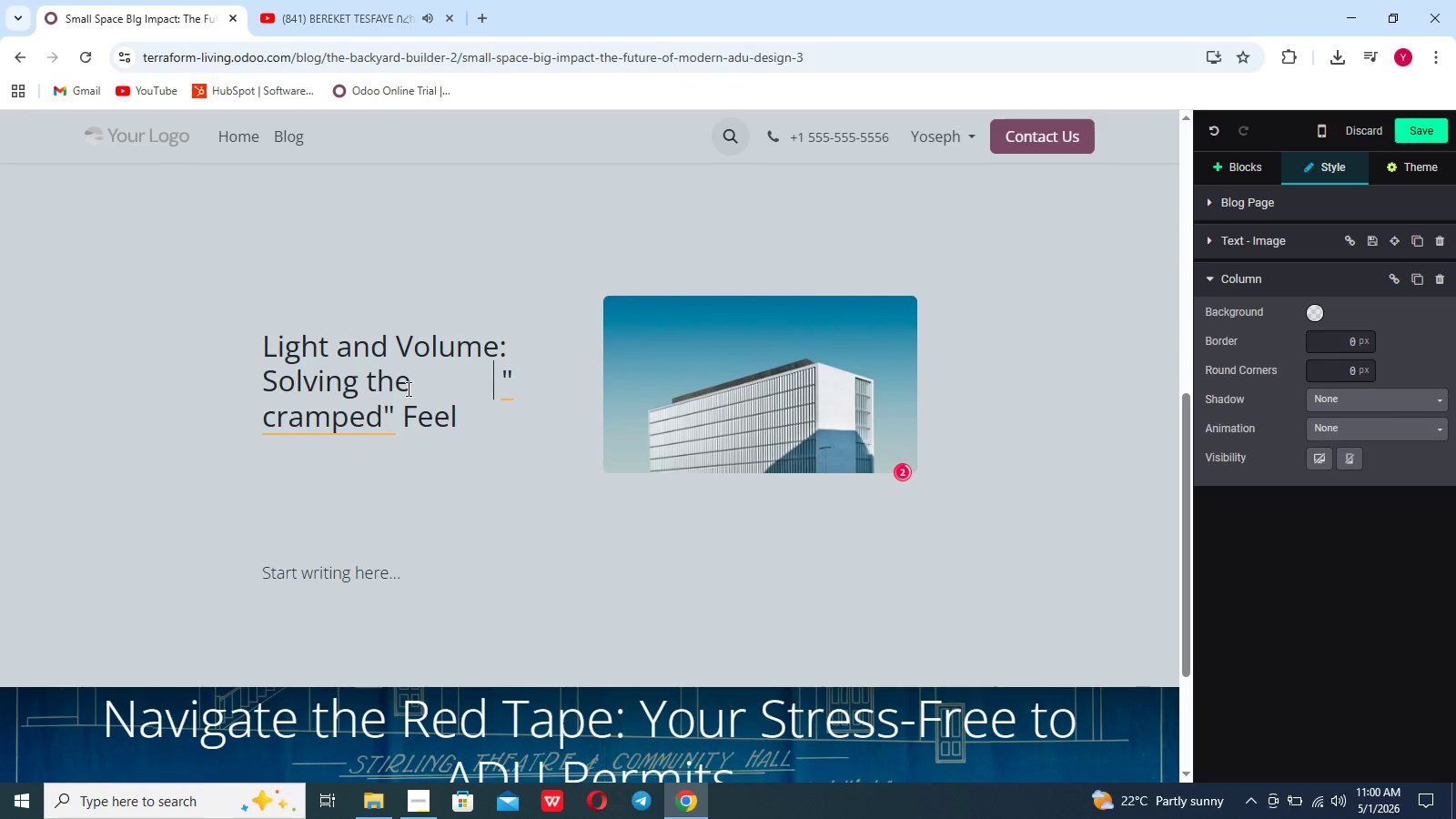 
key(Space)
 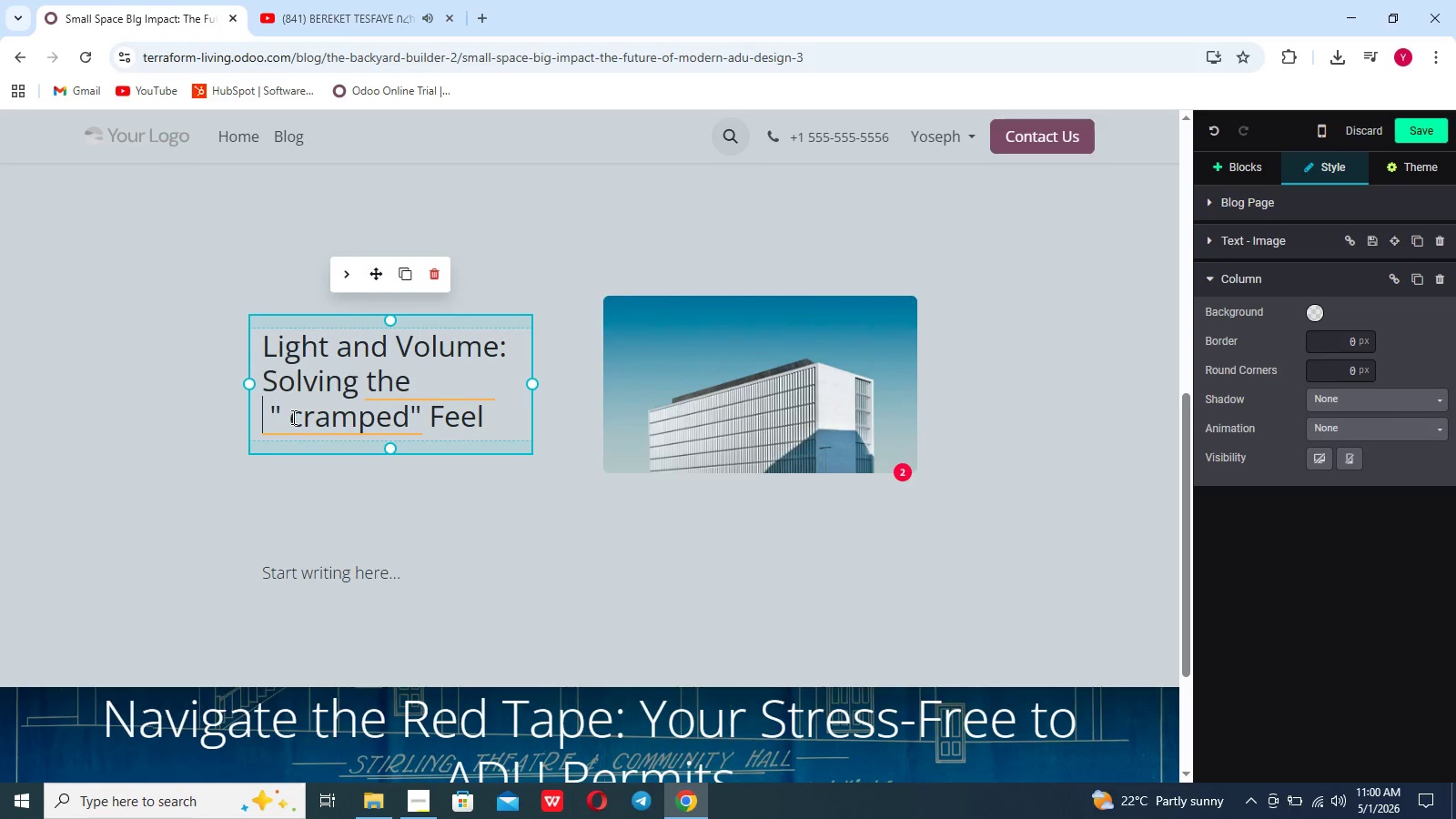 
left_click([435, 532])
 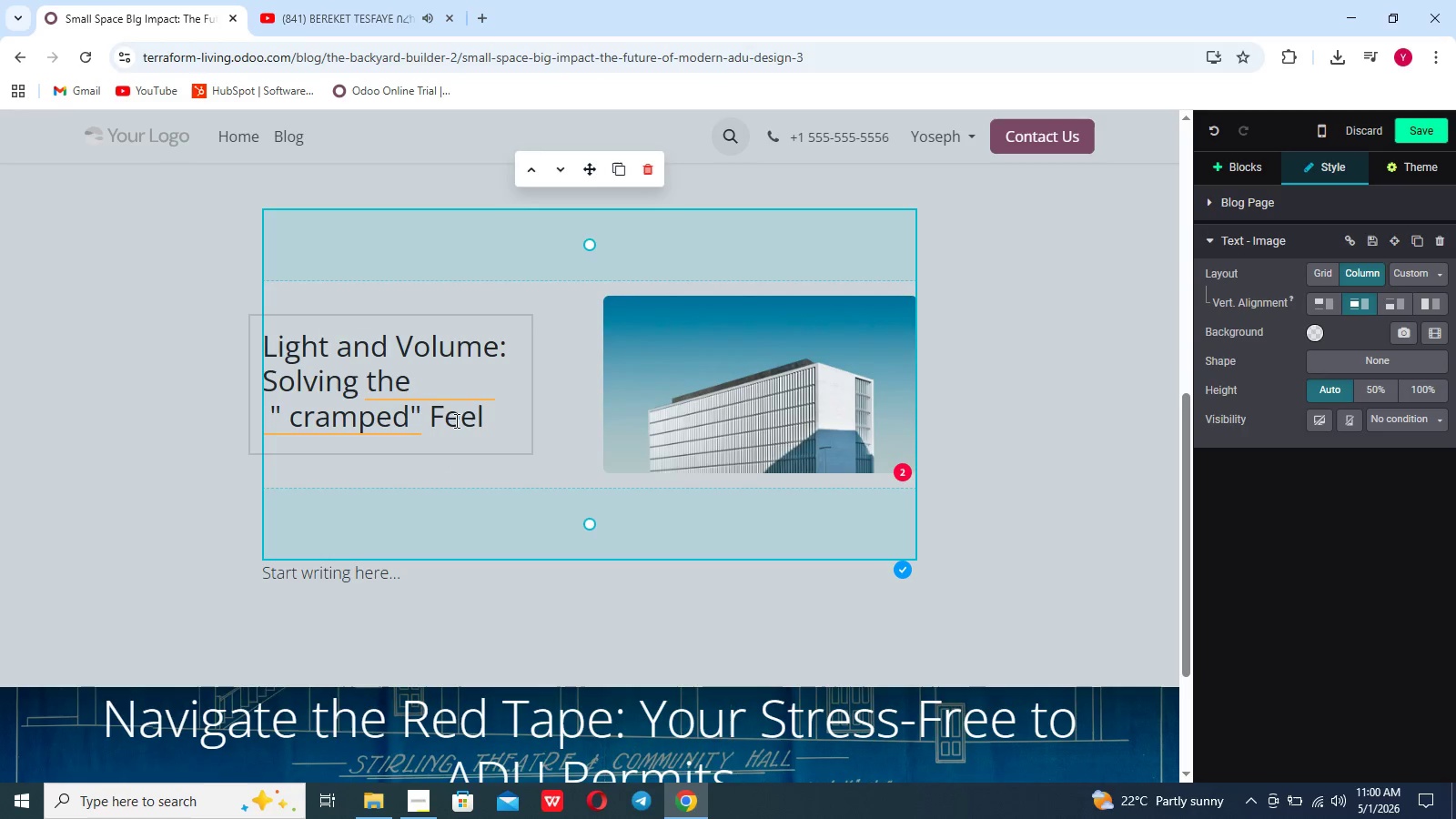 
left_click([447, 405])
 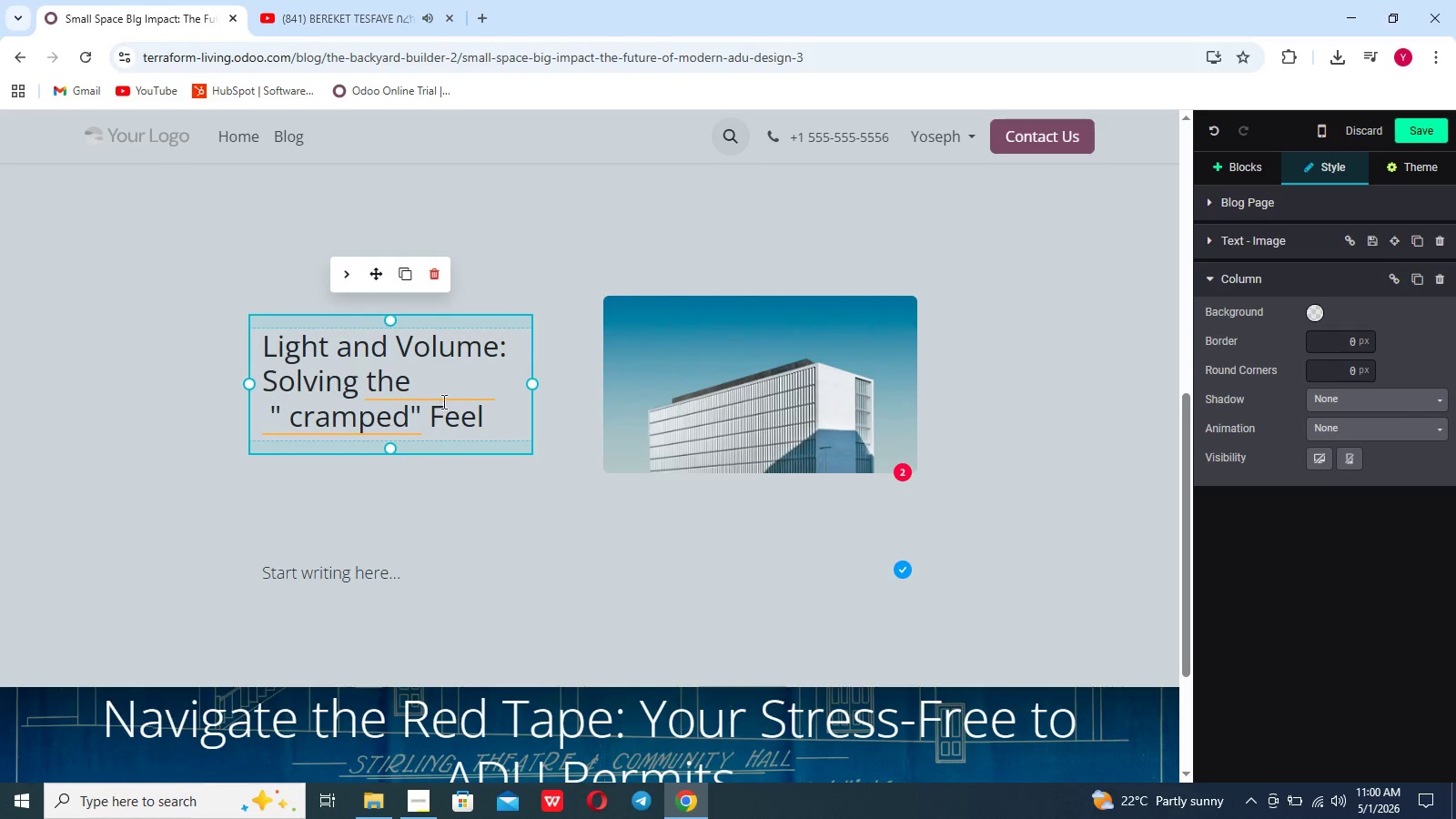 
left_click([437, 397])
 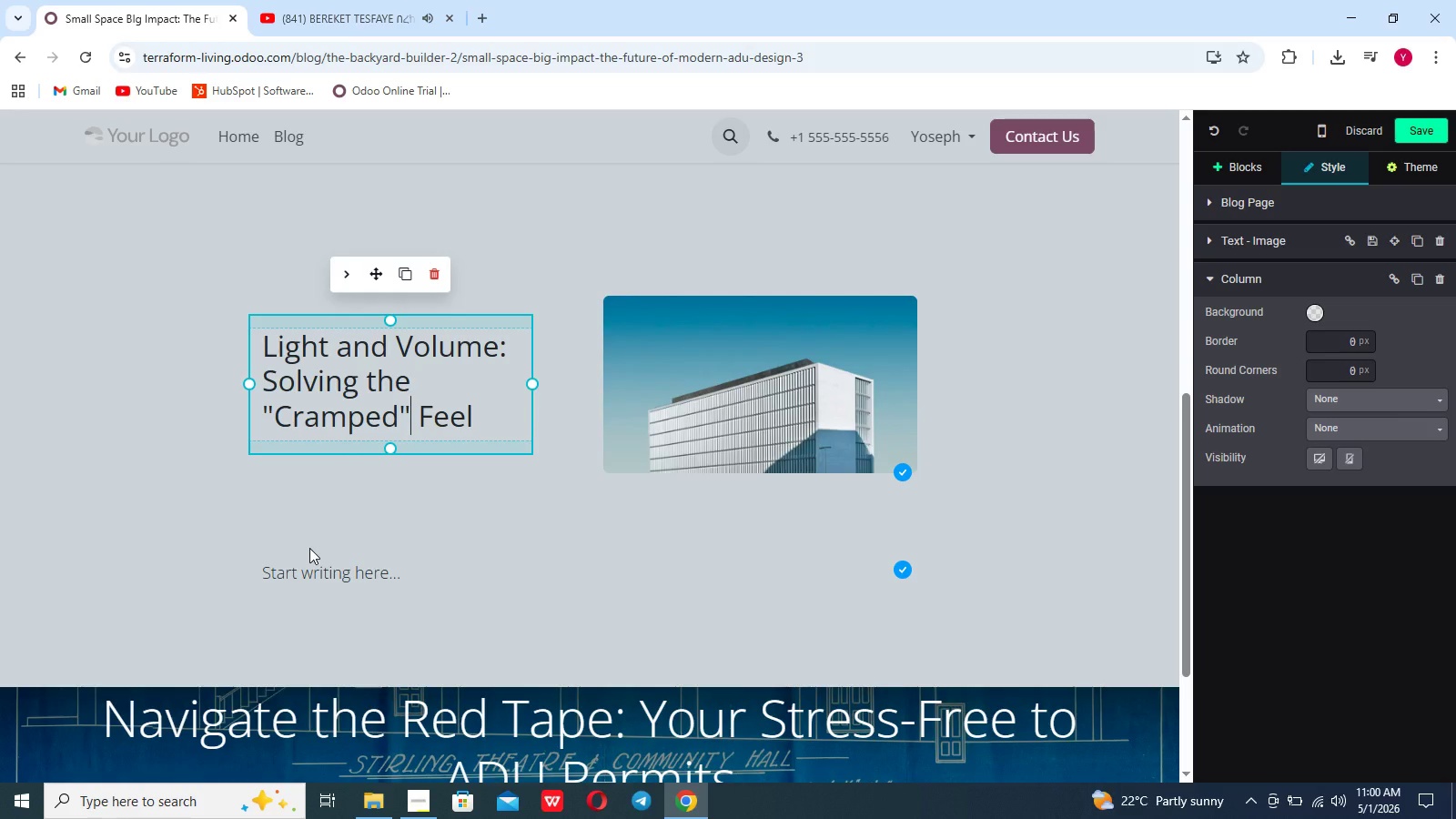 
left_click([488, 415])
 